 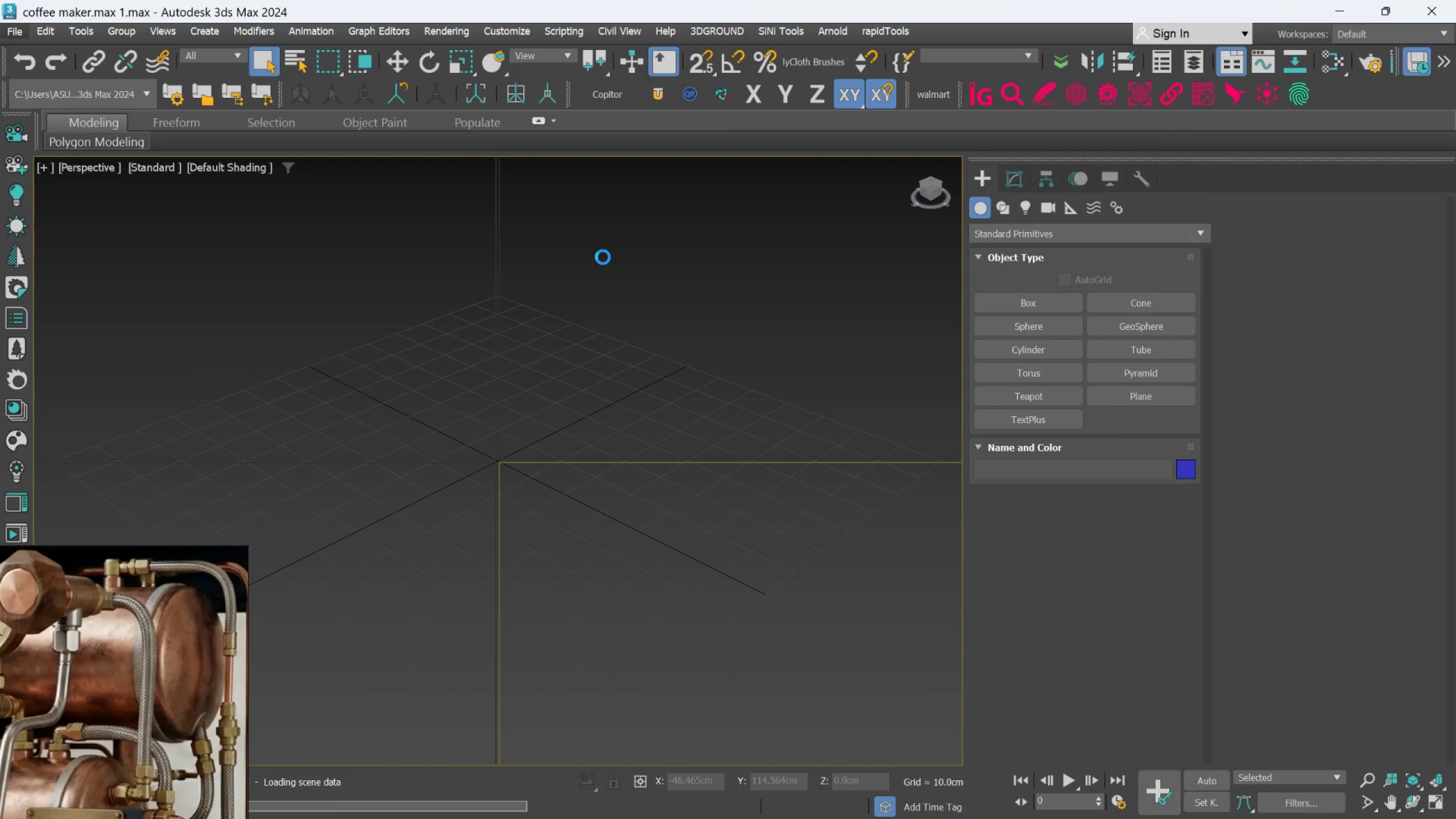 
scroll: coordinate [614, 469], scroll_direction: none, amount: 0.0
 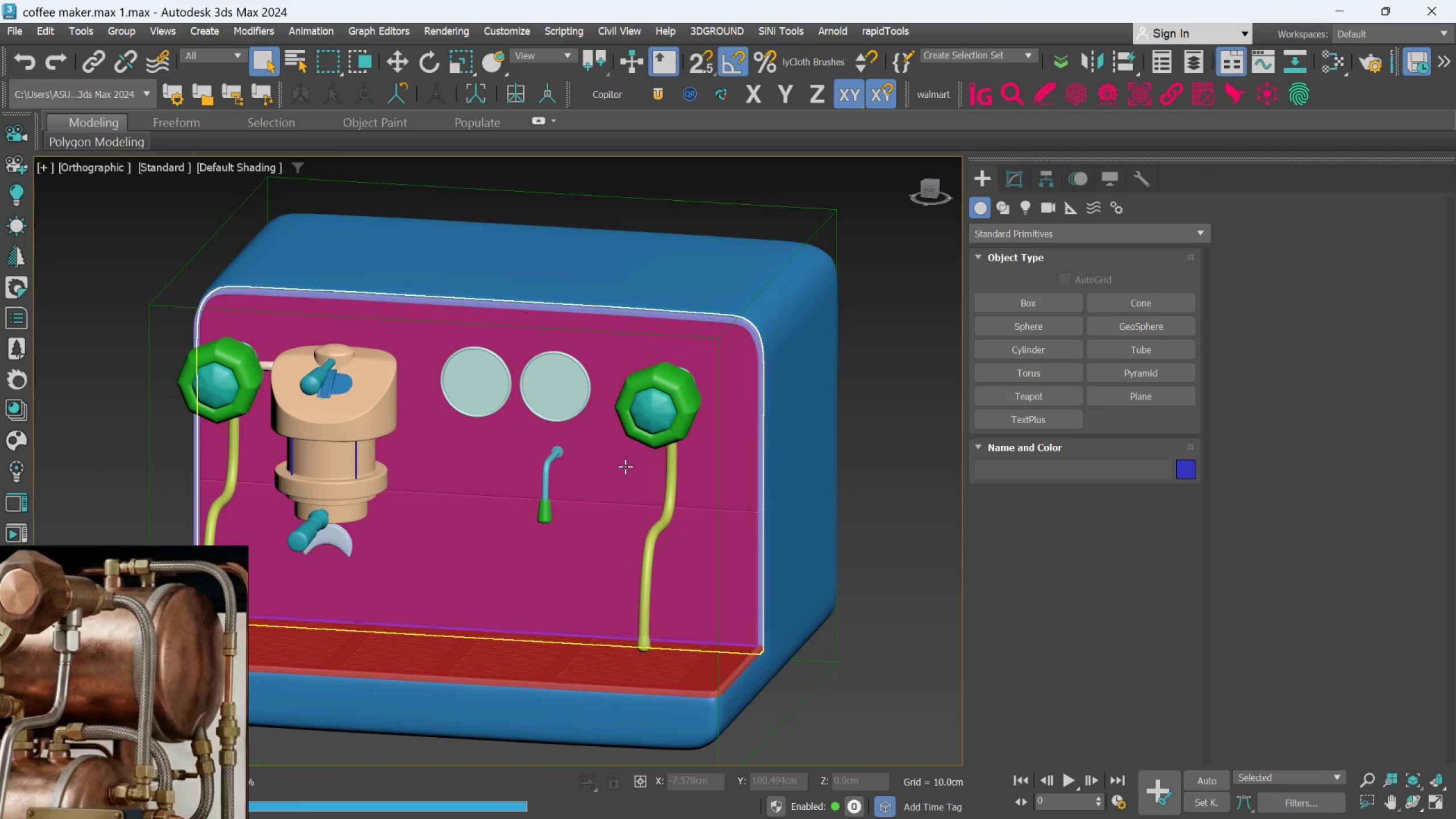 
hold_key(key=AltLeft, duration=0.59)
 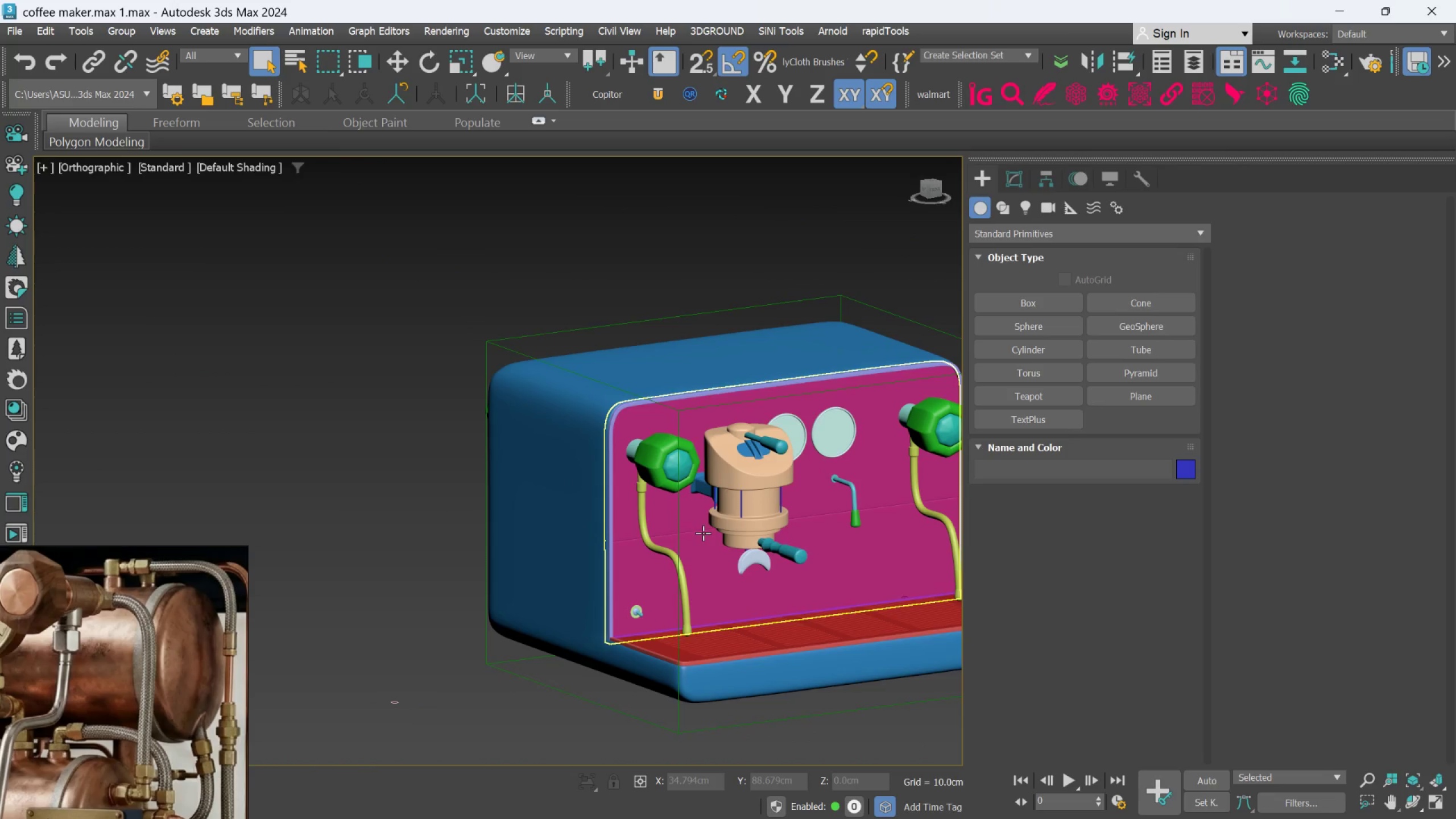 
scroll: coordinate [626, 466], scroll_direction: down, amount: 1.0
 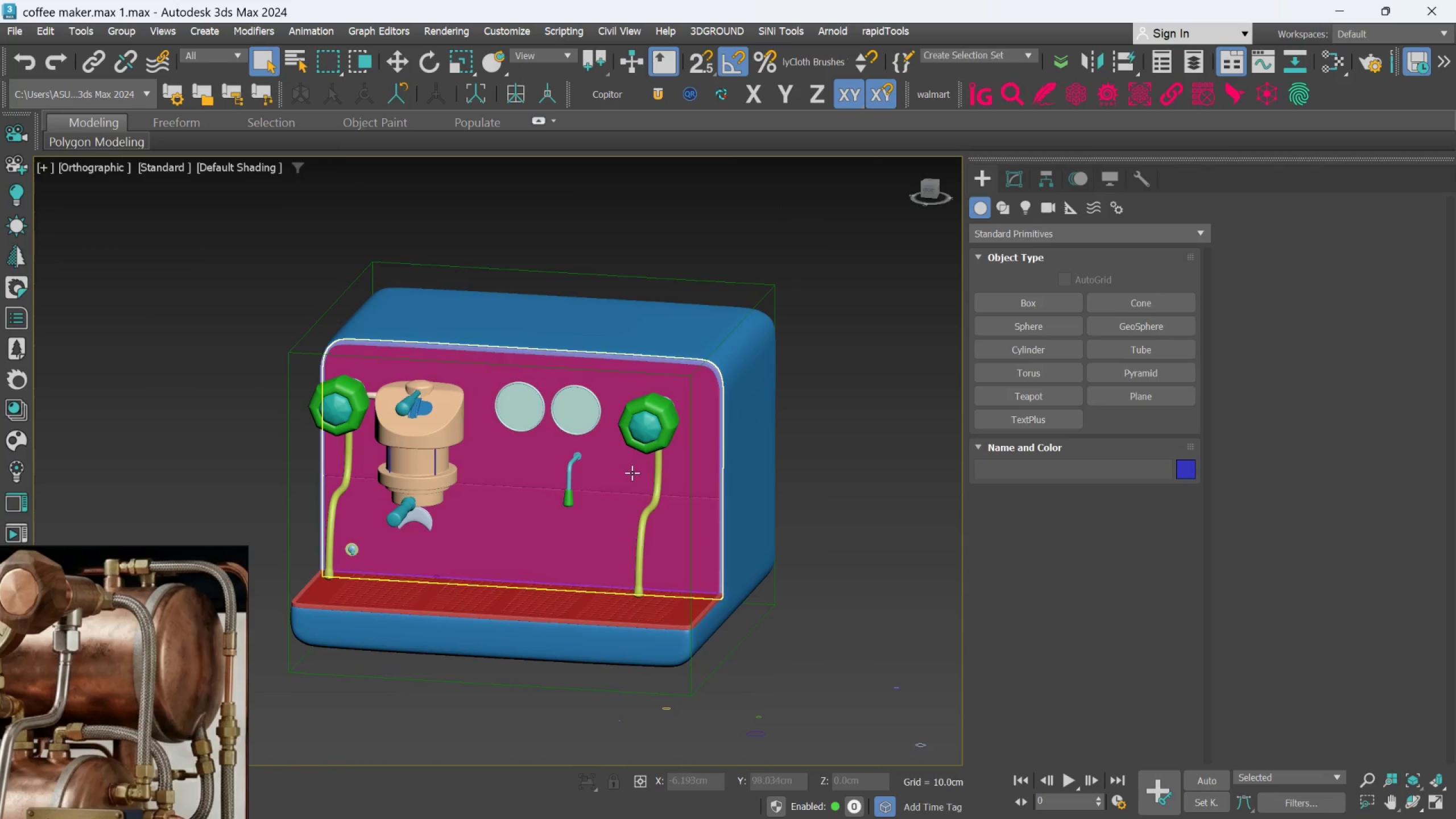 
left_click([701, 542])
 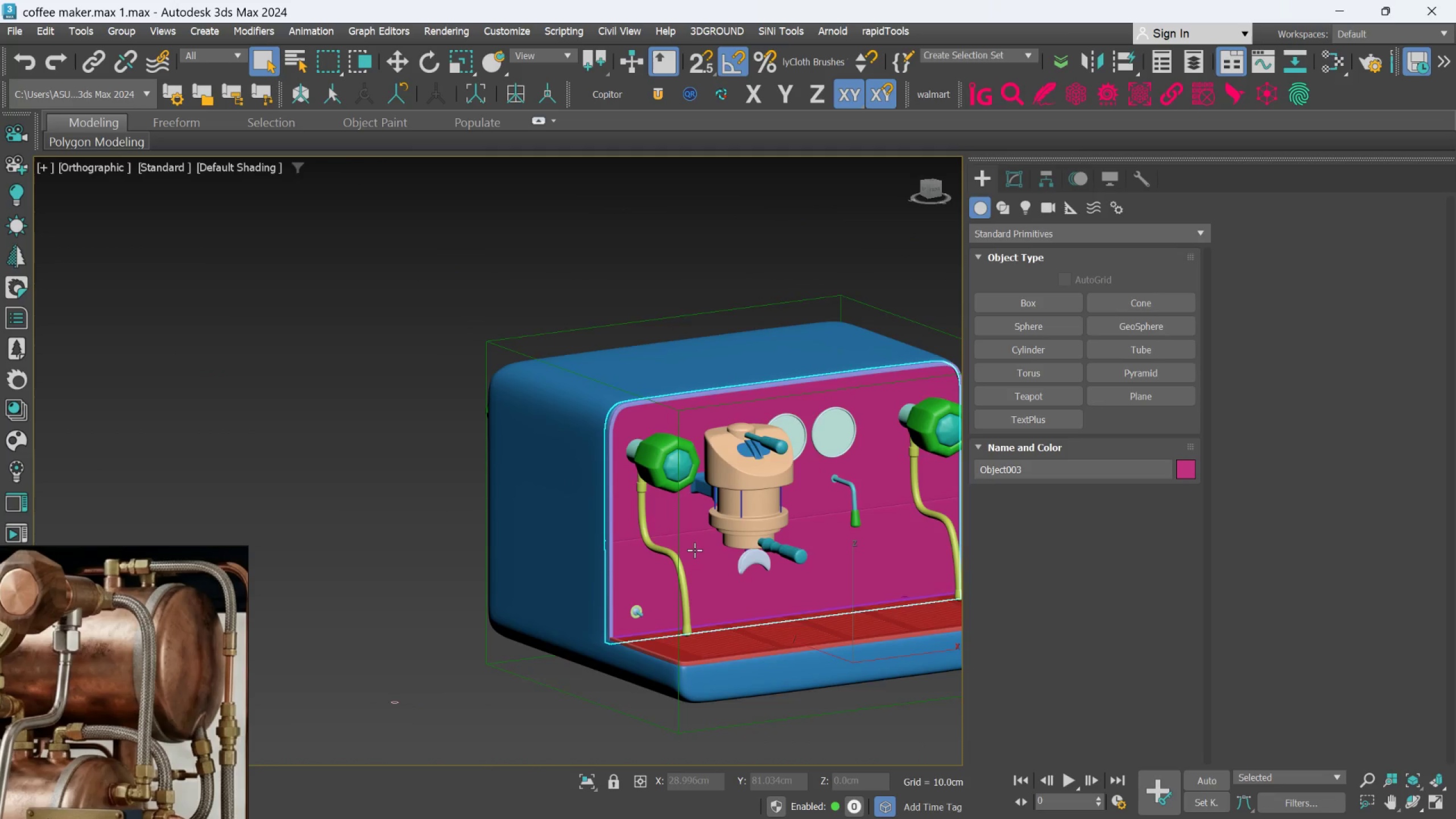 
scroll: coordinate [694, 551], scroll_direction: none, amount: 0.0
 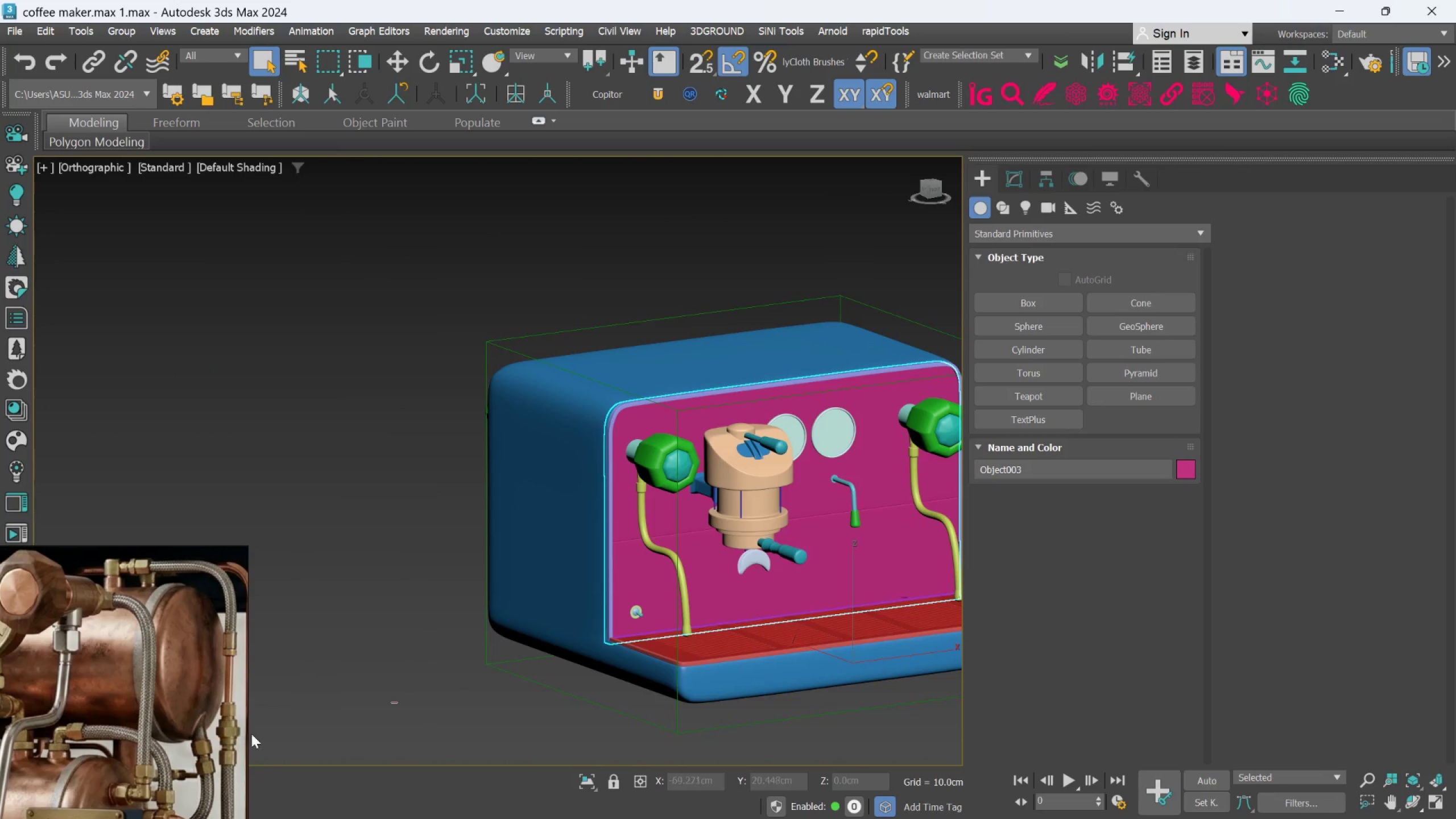 
scroll: coordinate [195, 738], scroll_direction: down, amount: 6.0
 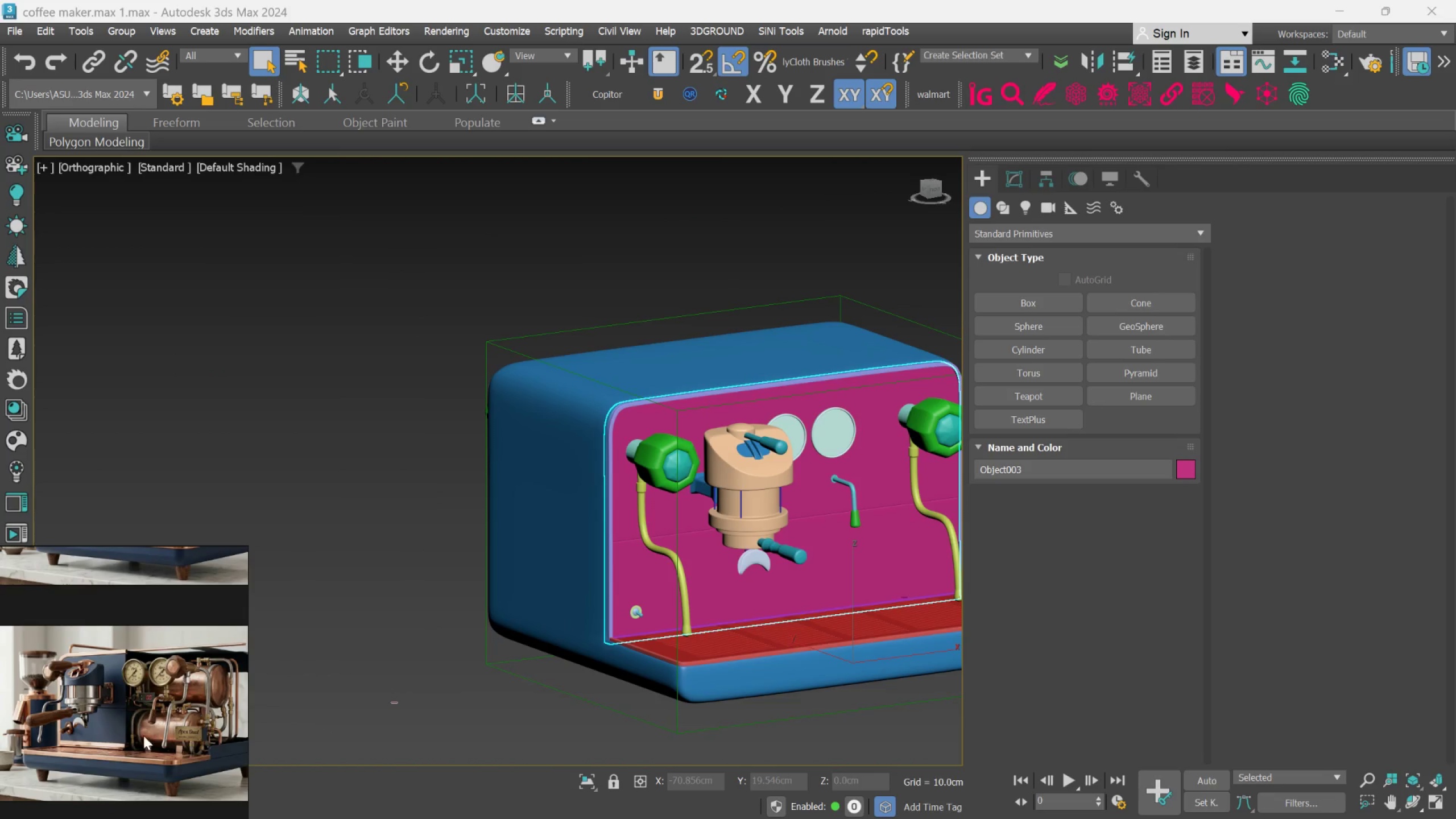 
scroll: coordinate [695, 486], scroll_direction: up, amount: 9.0
 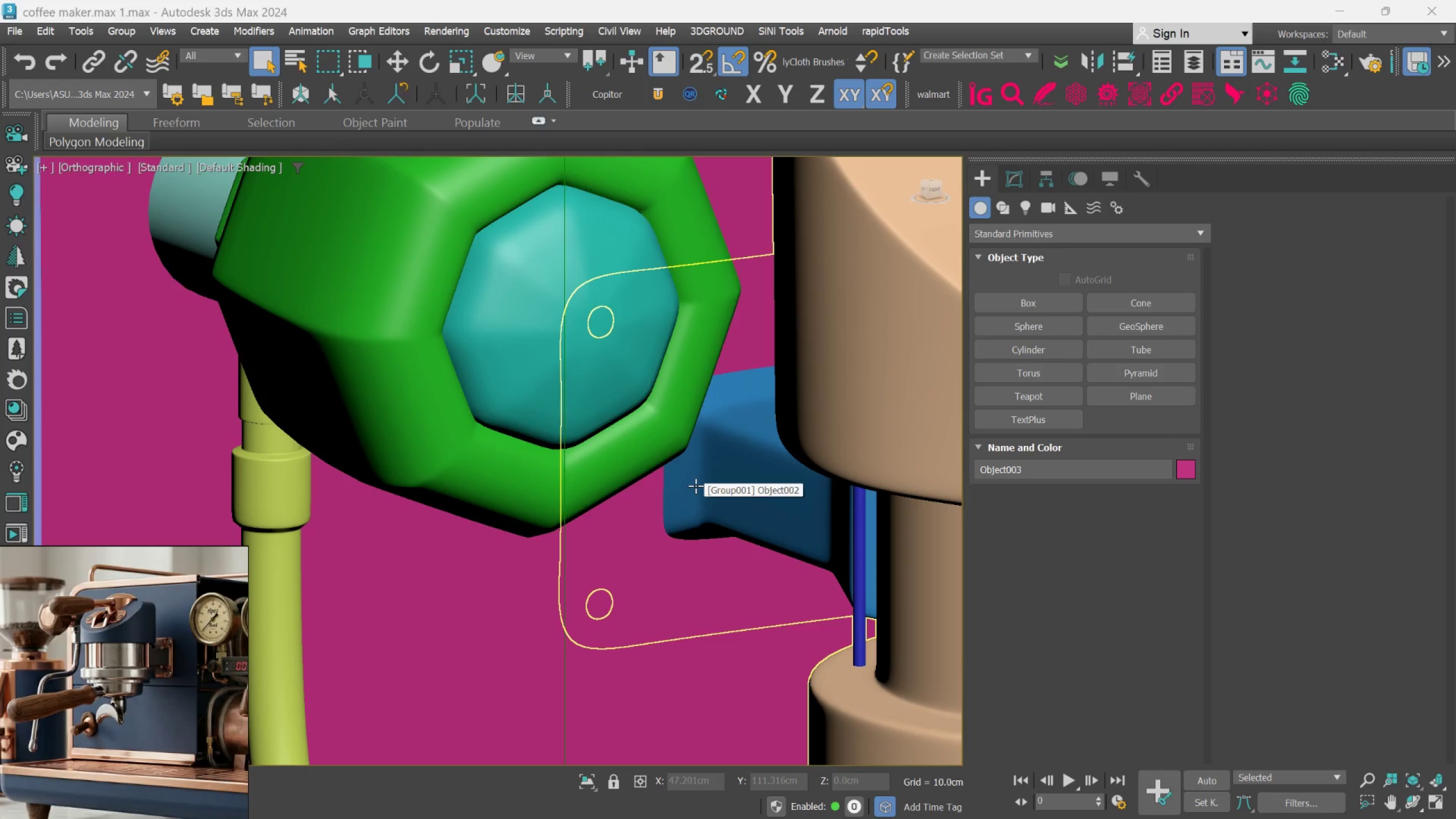 
left_click([696, 486])
 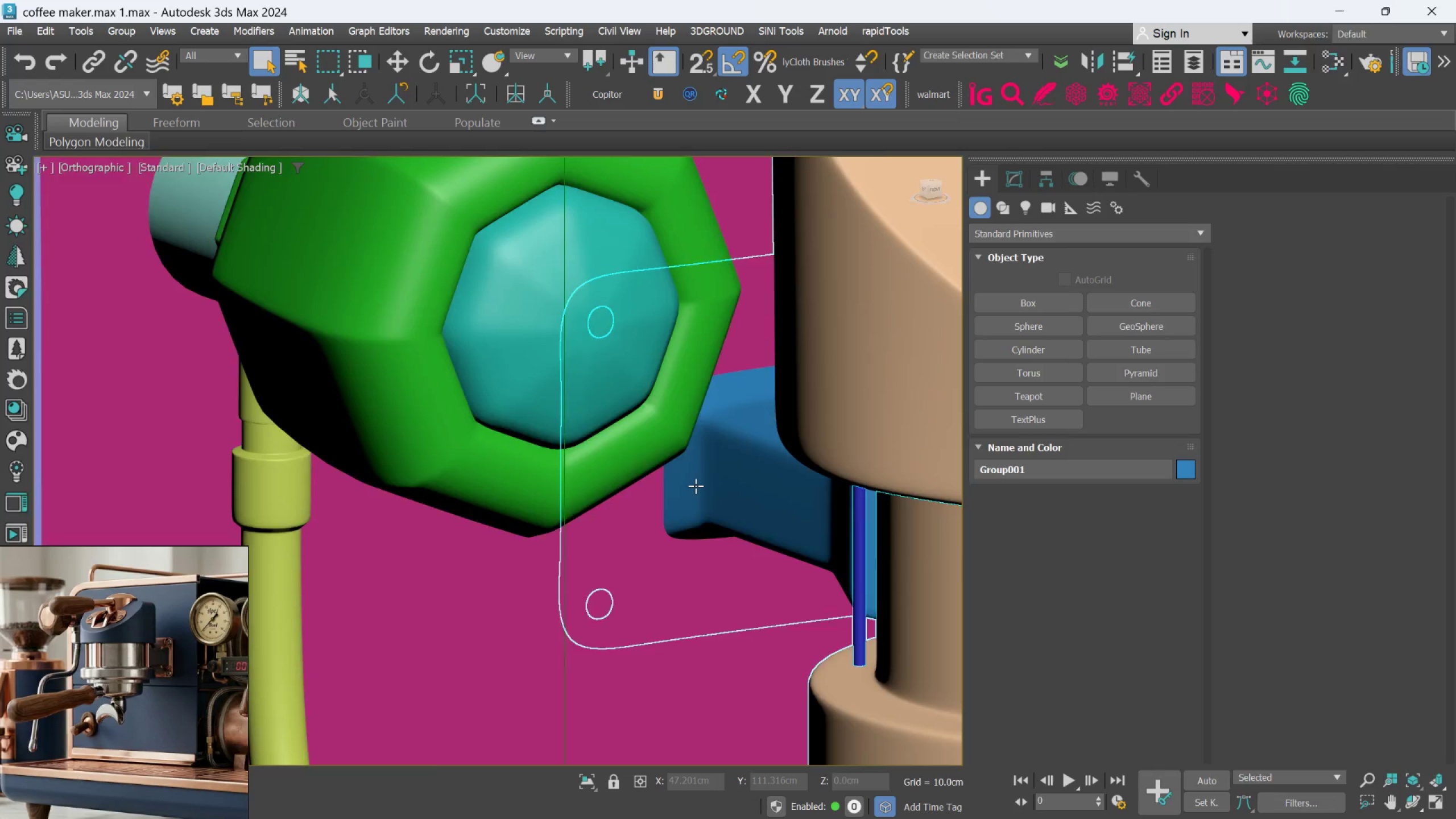 
hold_key(key=AltLeft, duration=1.48)
 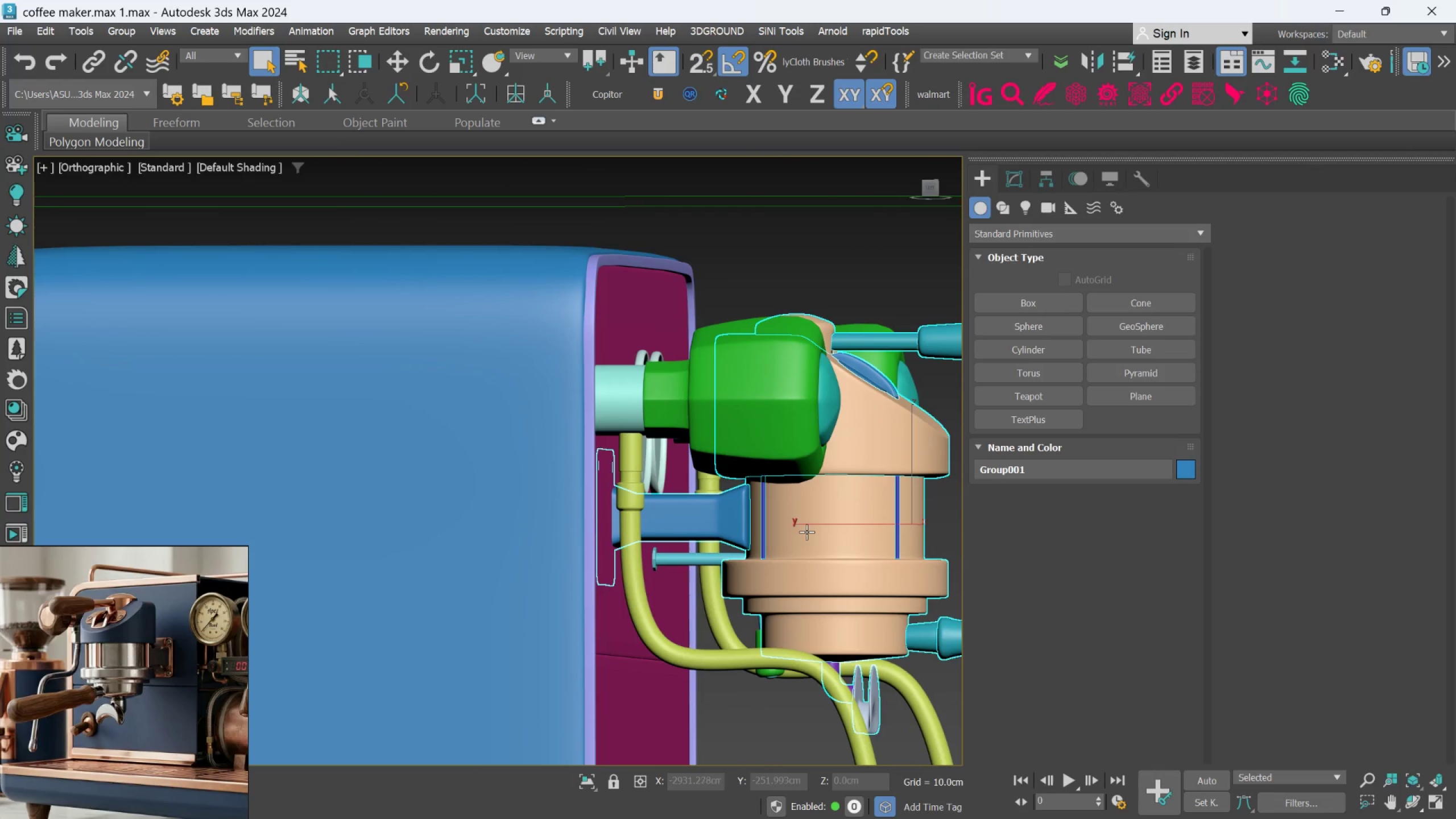 
scroll: coordinate [696, 486], scroll_direction: down, amount: 3.0
 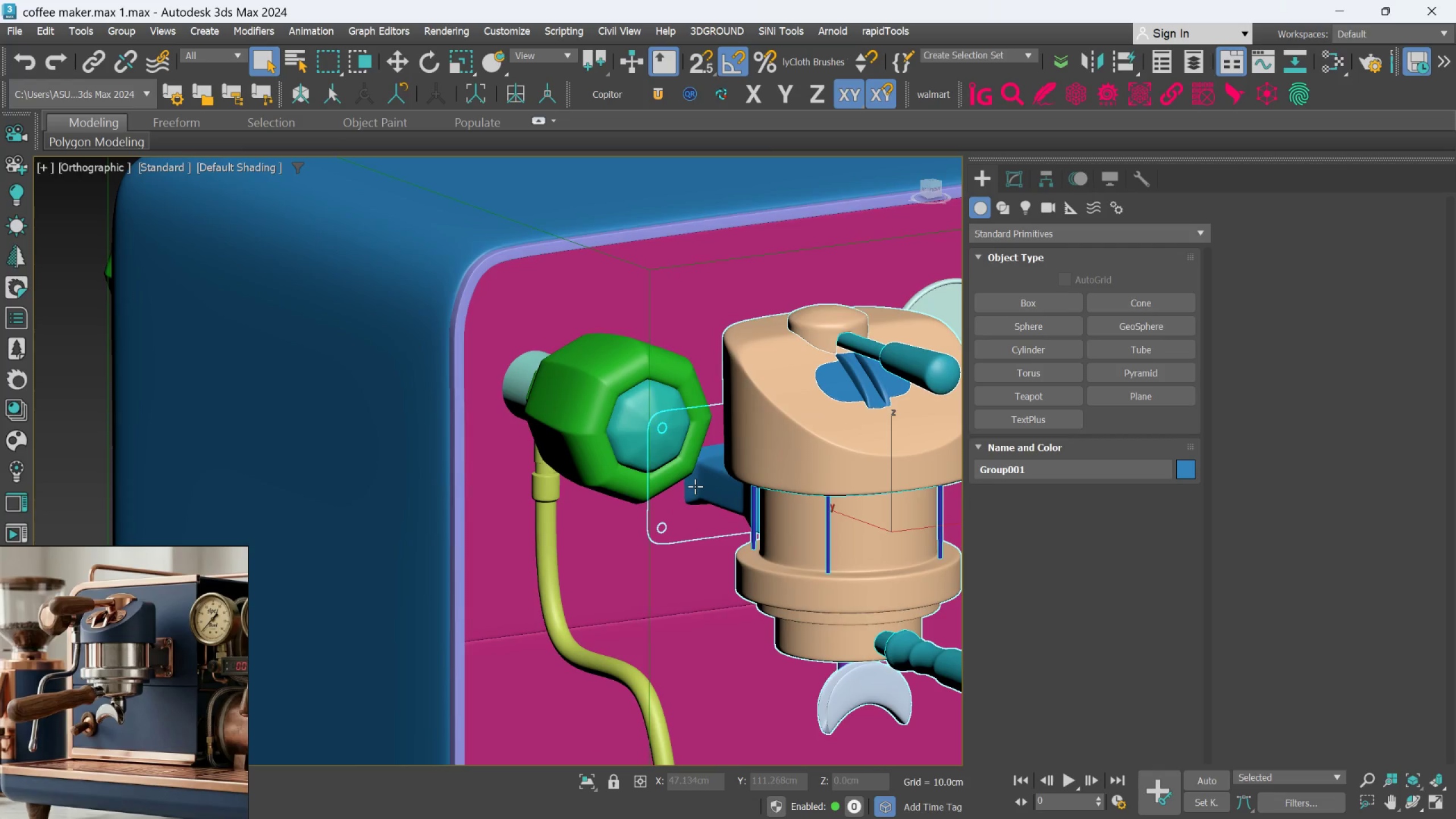 
hold_key(key=AltLeft, duration=0.8)
 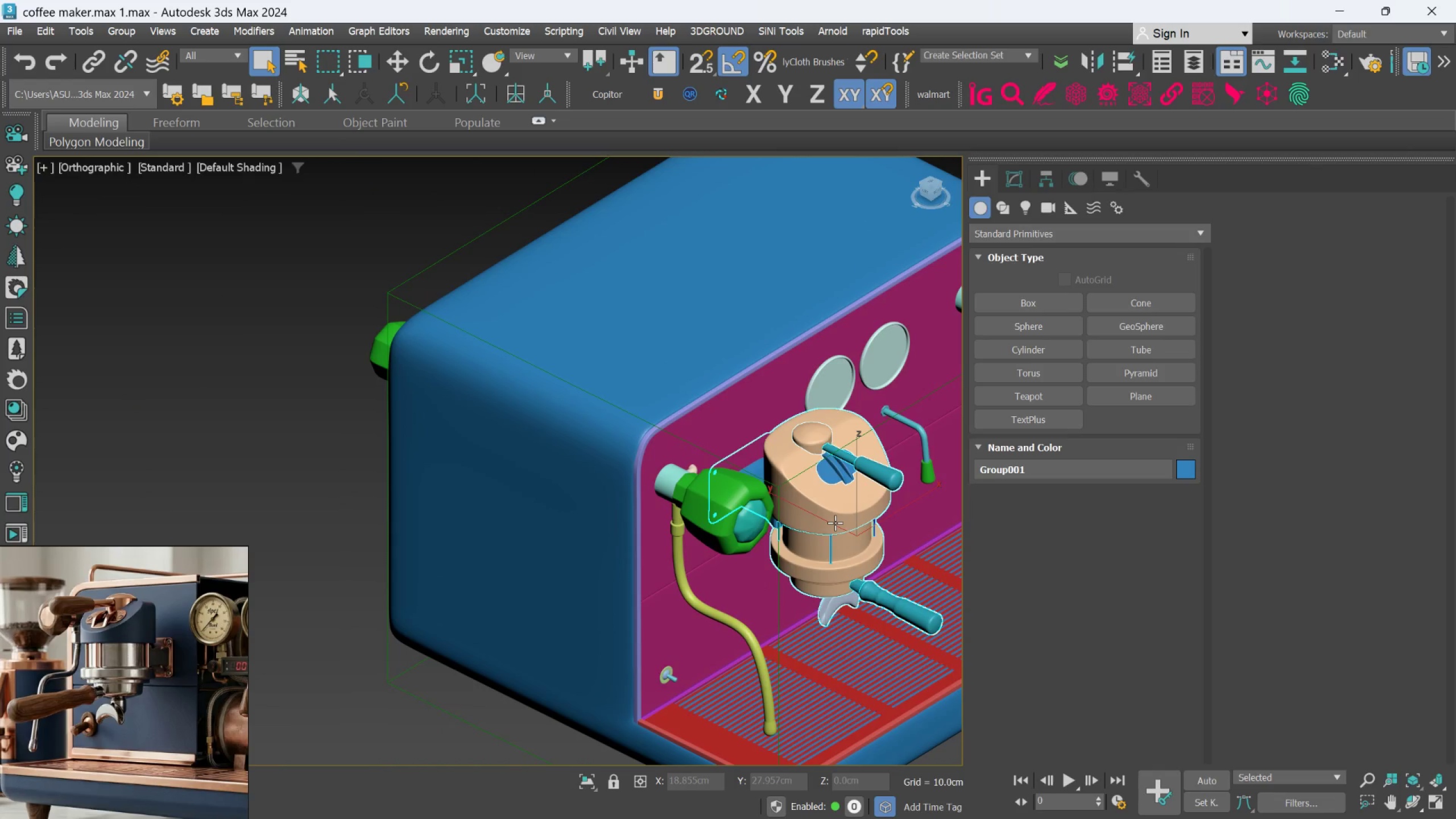 
scroll: coordinate [810, 530], scroll_direction: down, amount: 2.0
 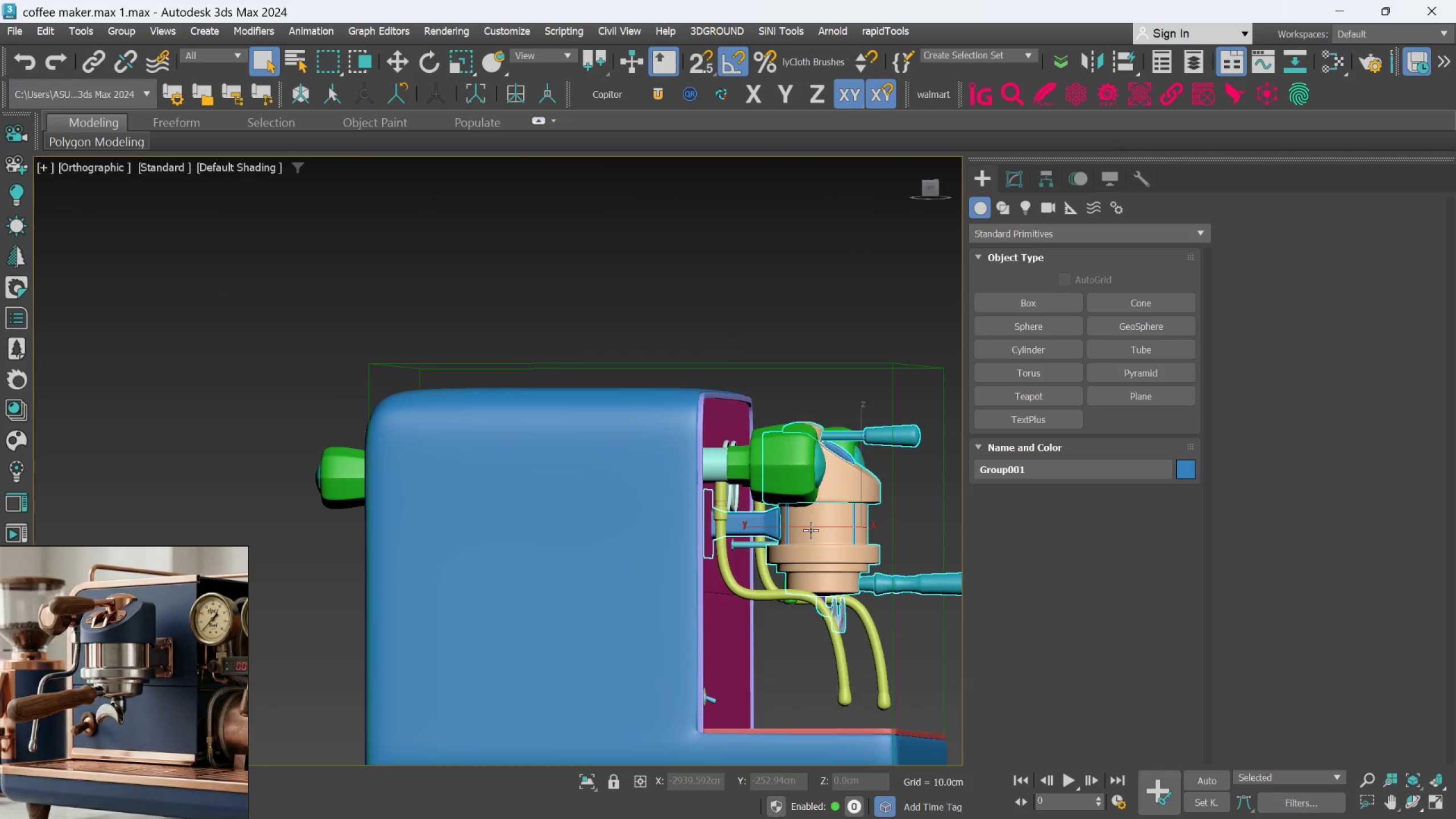 
key(W)
 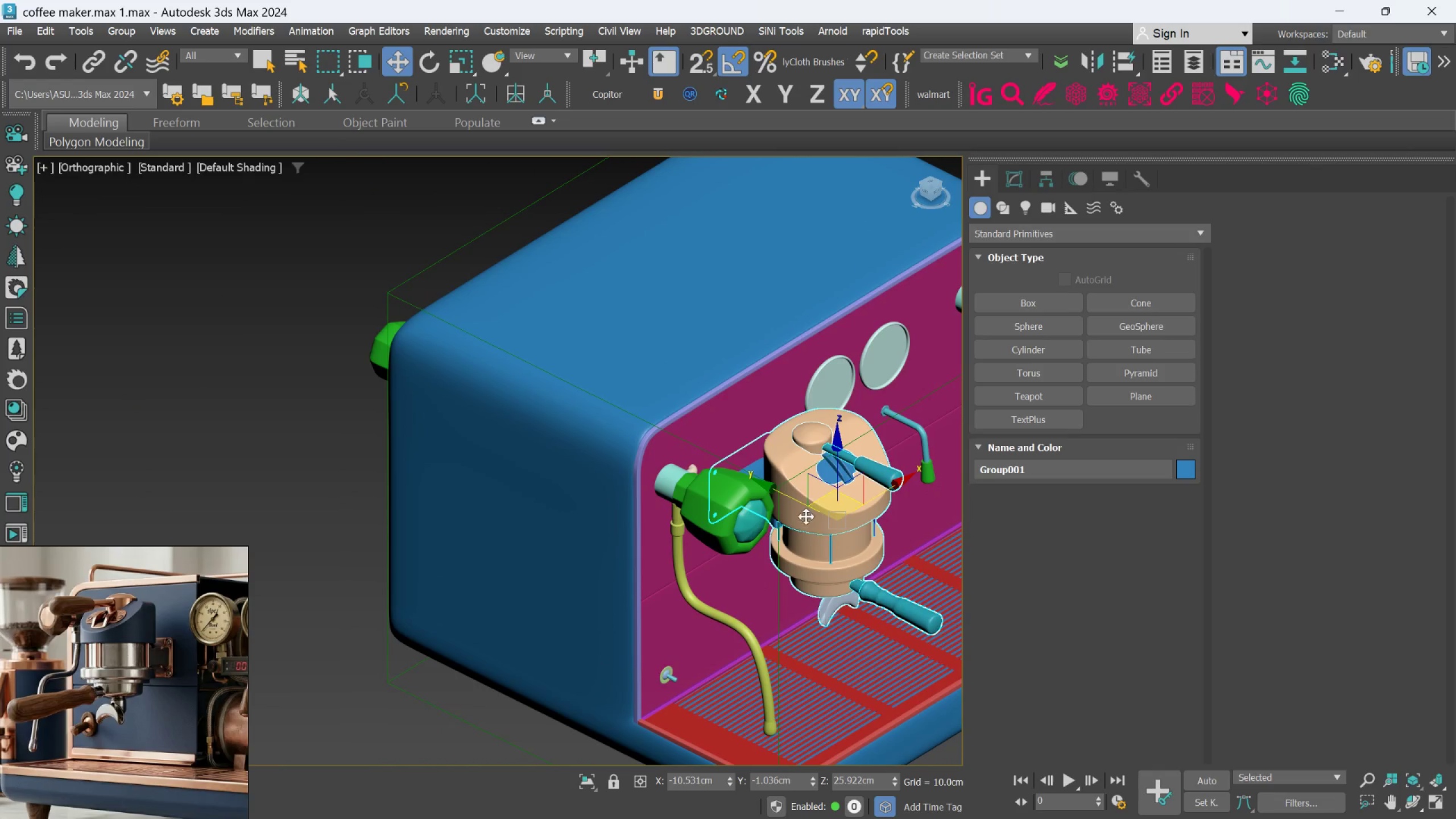 
scroll: coordinate [791, 497], scroll_direction: up, amount: 2.0
 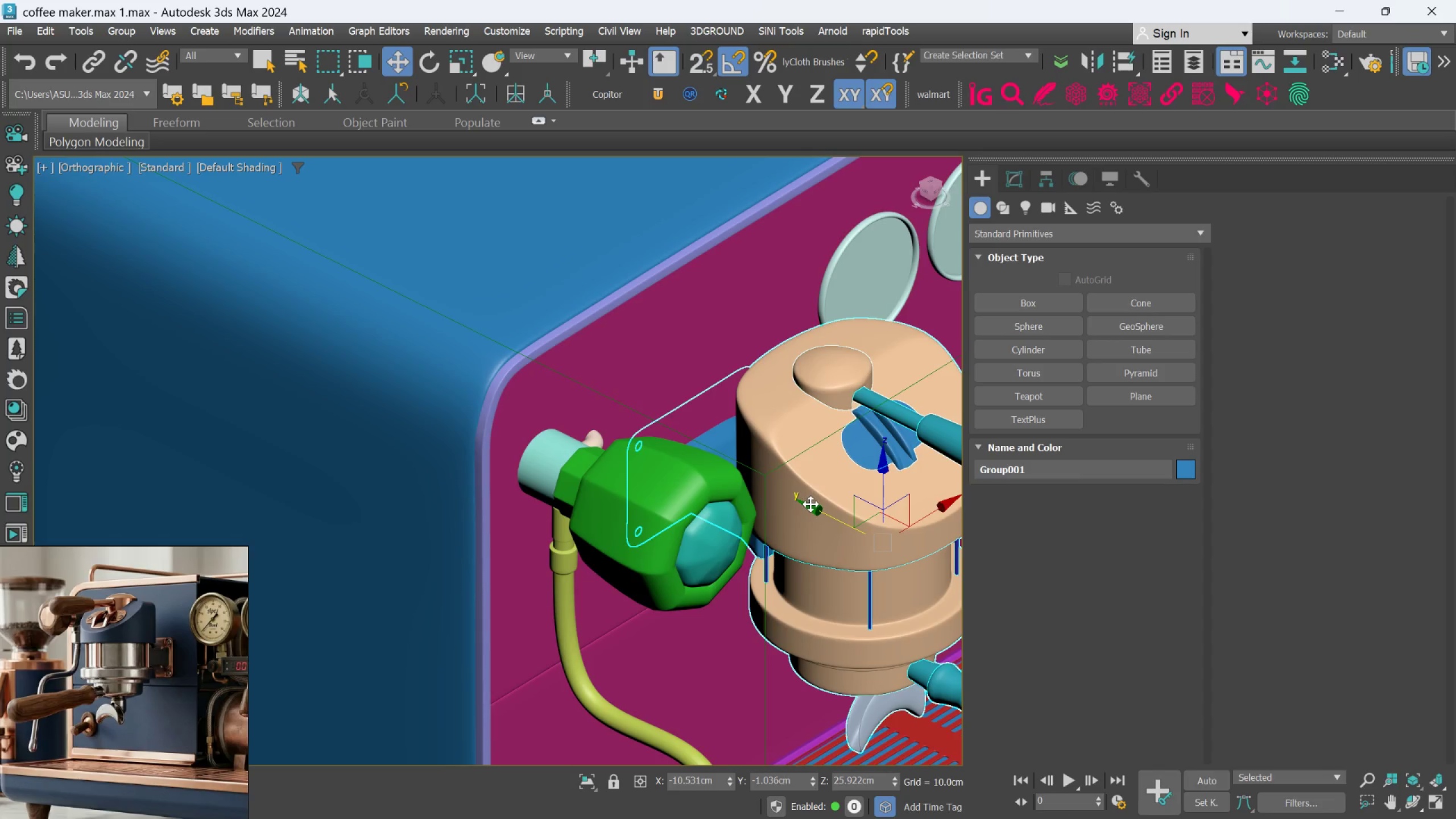 
left_click_drag(start_coordinate=[812, 505], to_coordinate=[822, 508])
 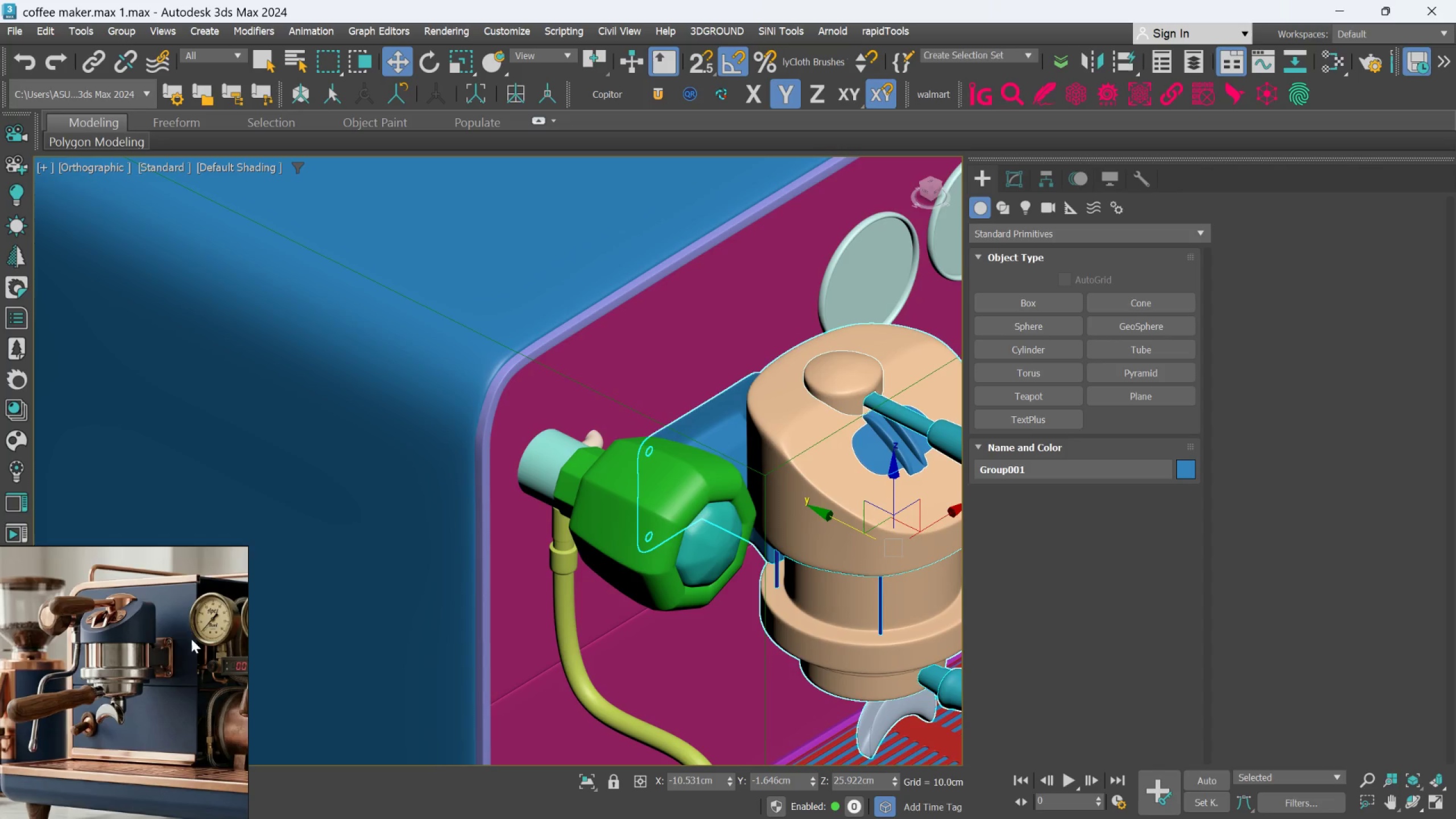 
scroll: coordinate [180, 650], scroll_direction: up, amount: 5.0
 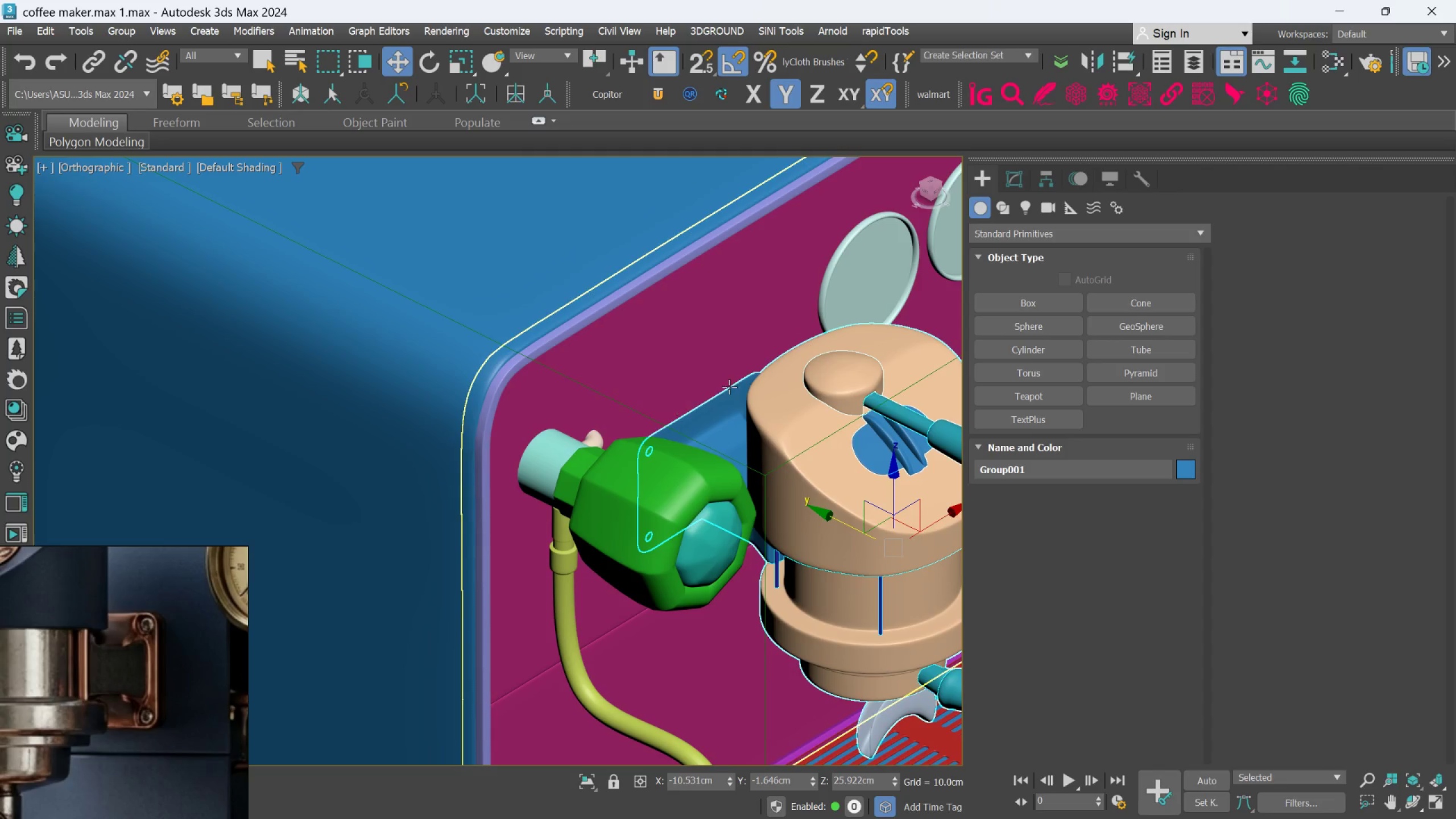 
scroll: coordinate [788, 384], scroll_direction: down, amount: 4.0
 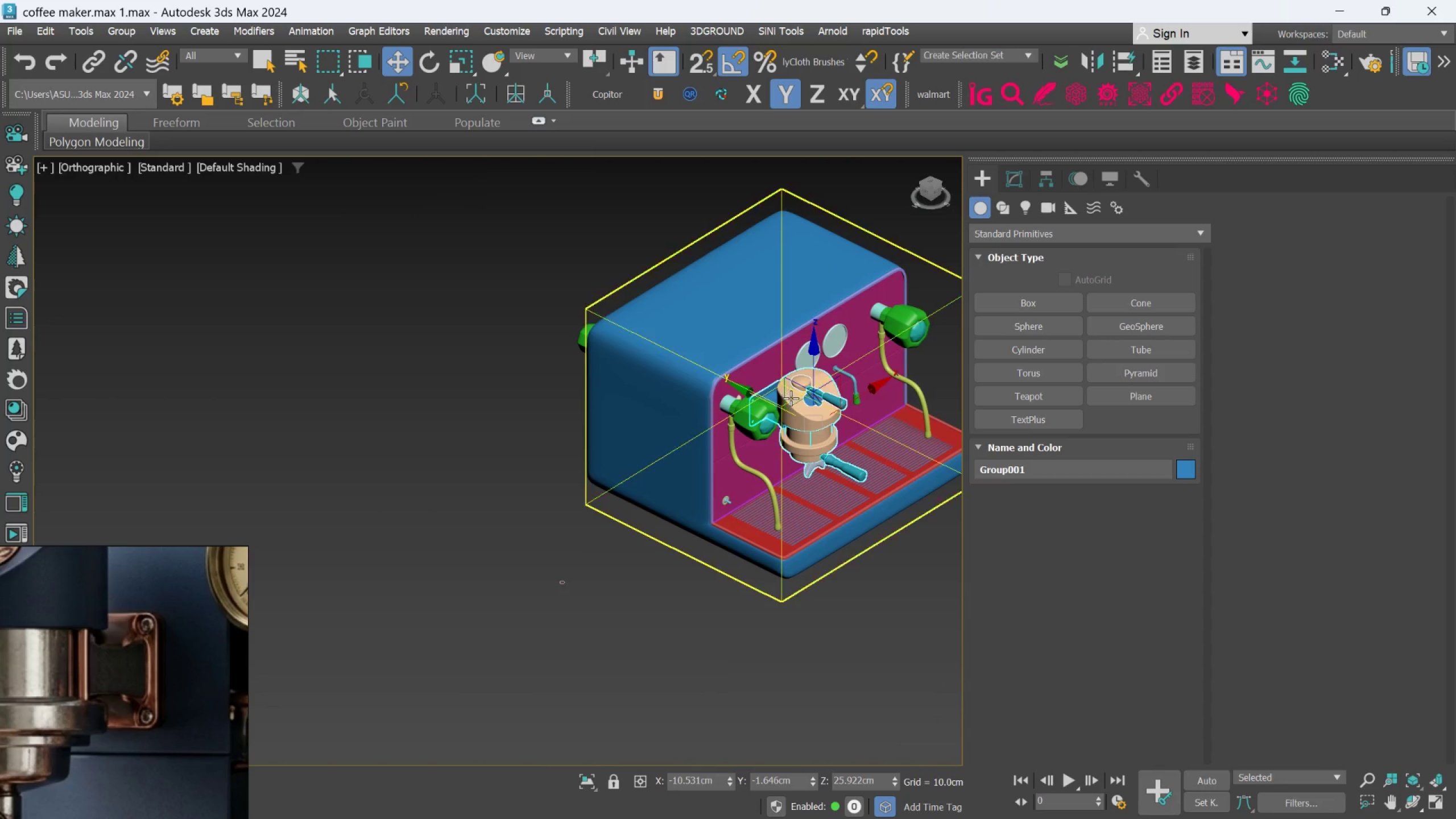 
hold_key(key=AltLeft, duration=0.64)
 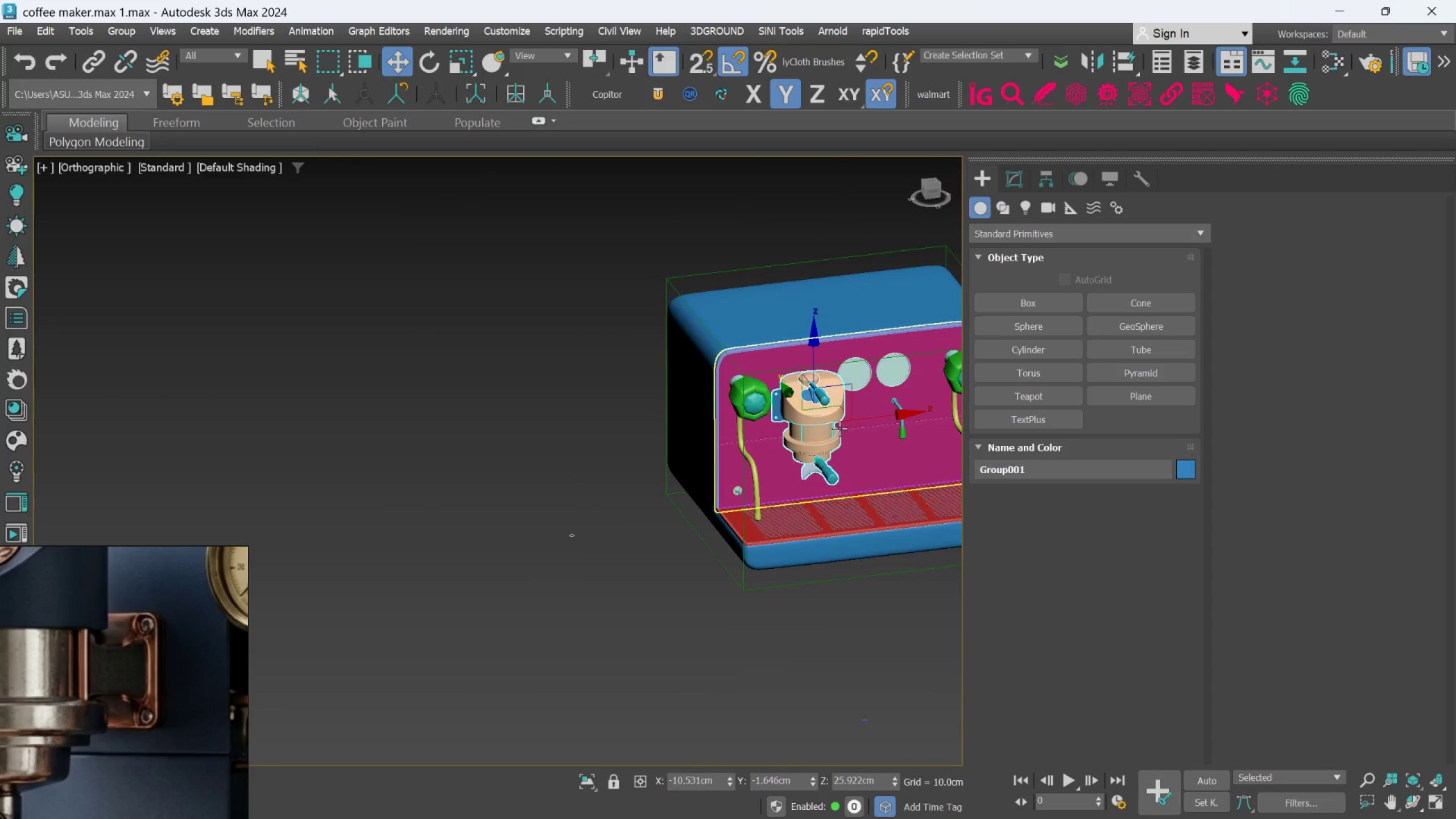 
hold_key(key=AltLeft, duration=1.25)
 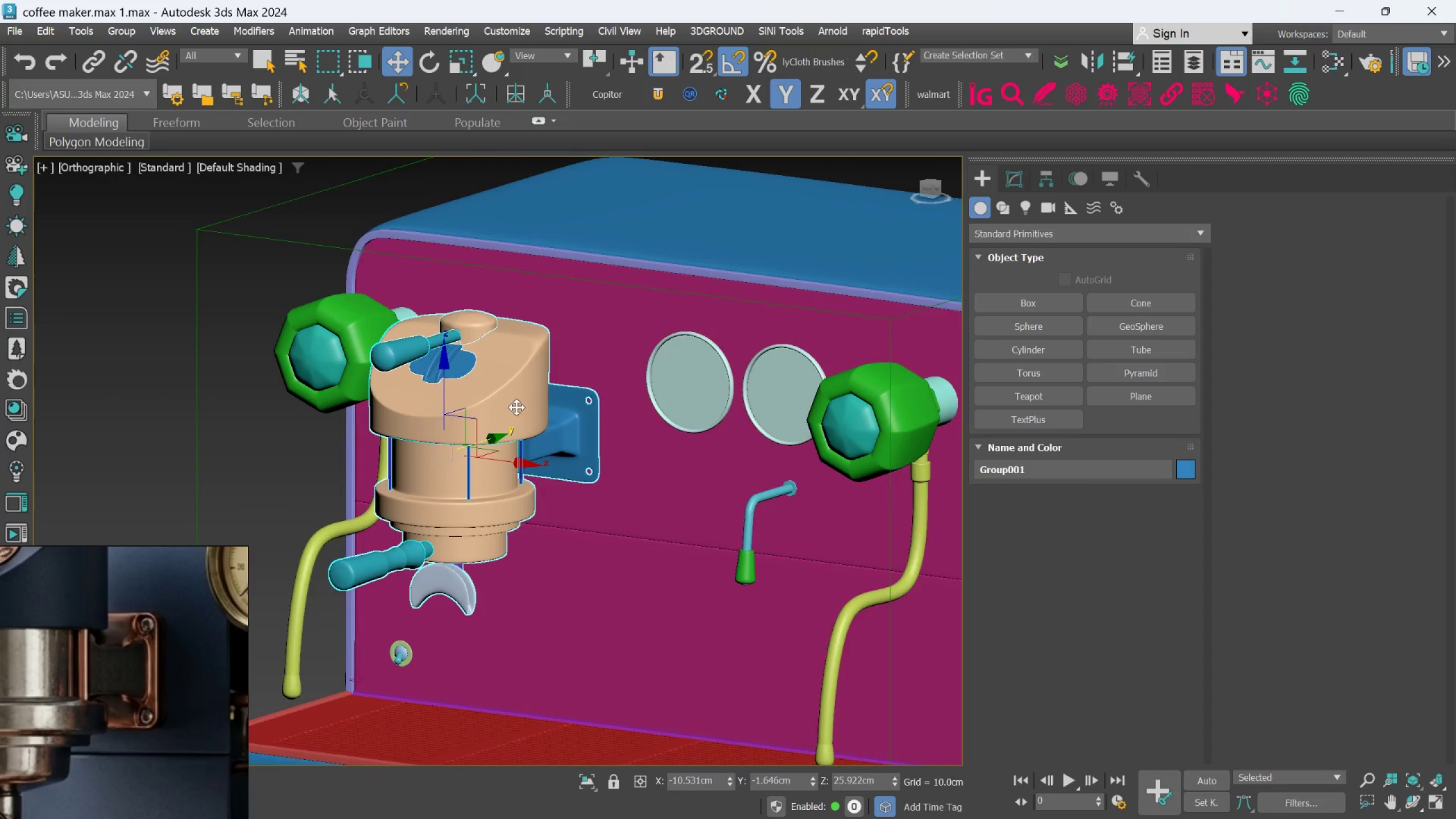 
scroll: coordinate [839, 428], scroll_direction: up, amount: 3.0
 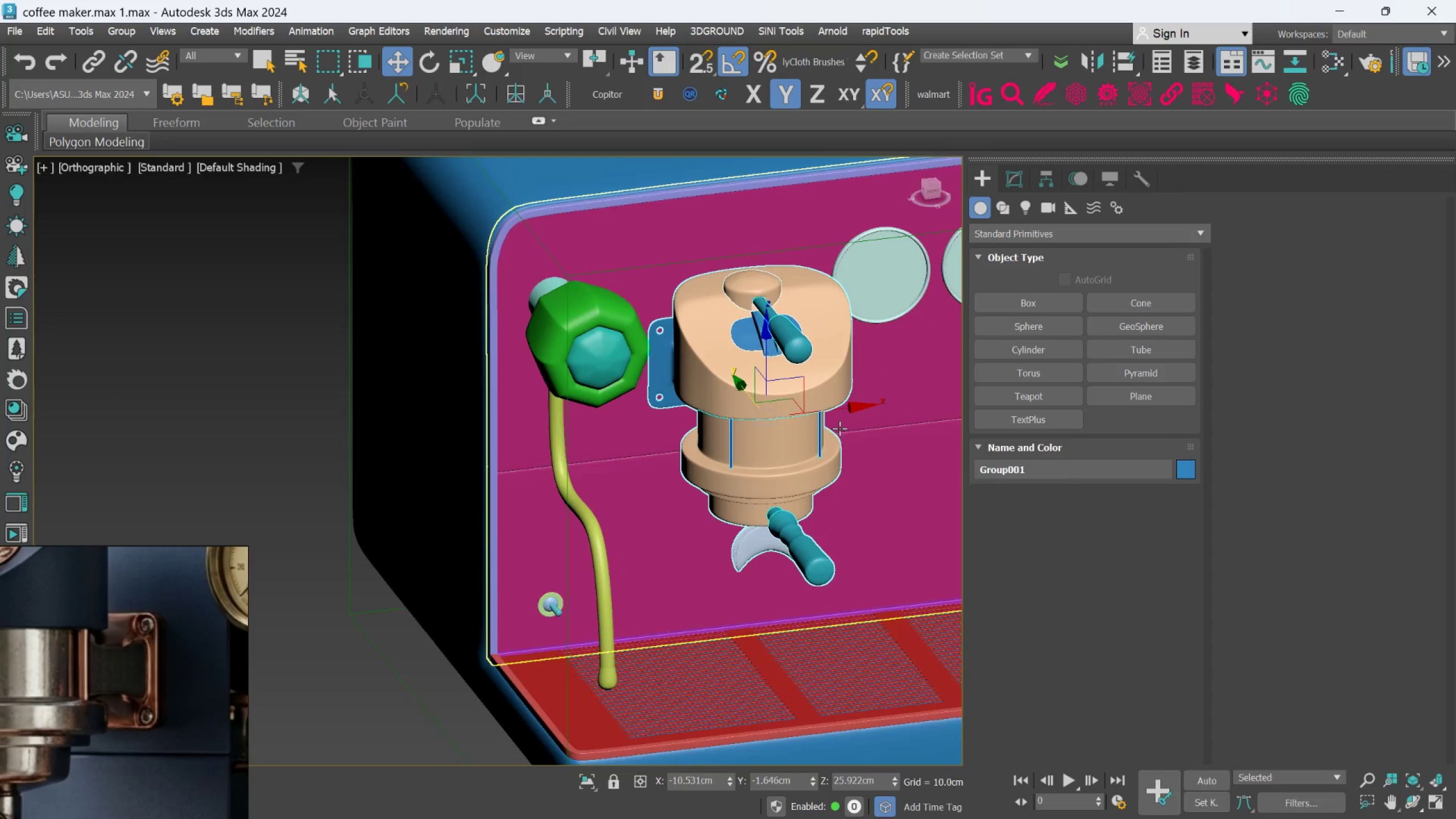 
hold_key(key=AltLeft, duration=0.77)
 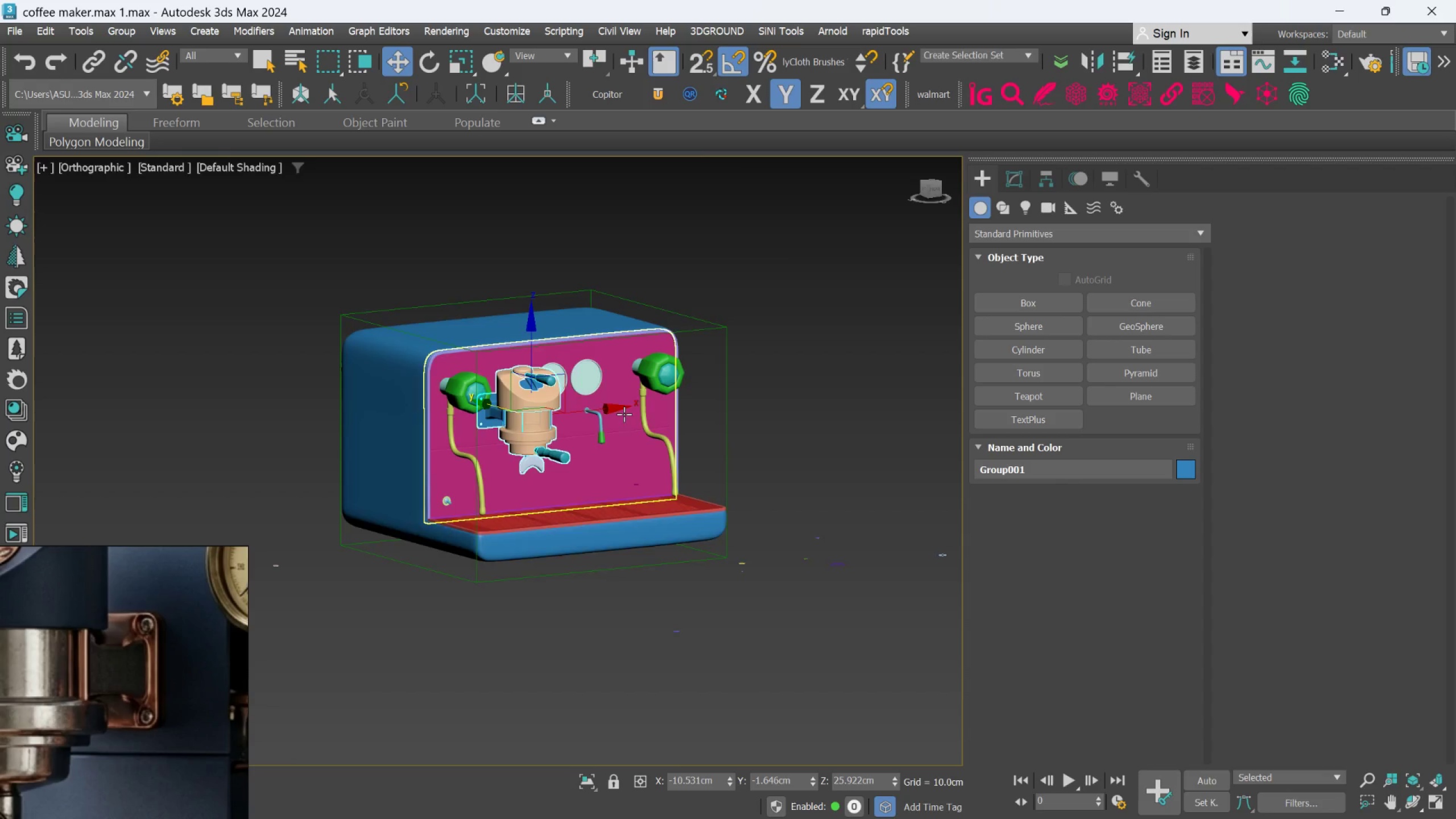 
scroll: coordinate [579, 396], scroll_direction: down, amount: 3.0
 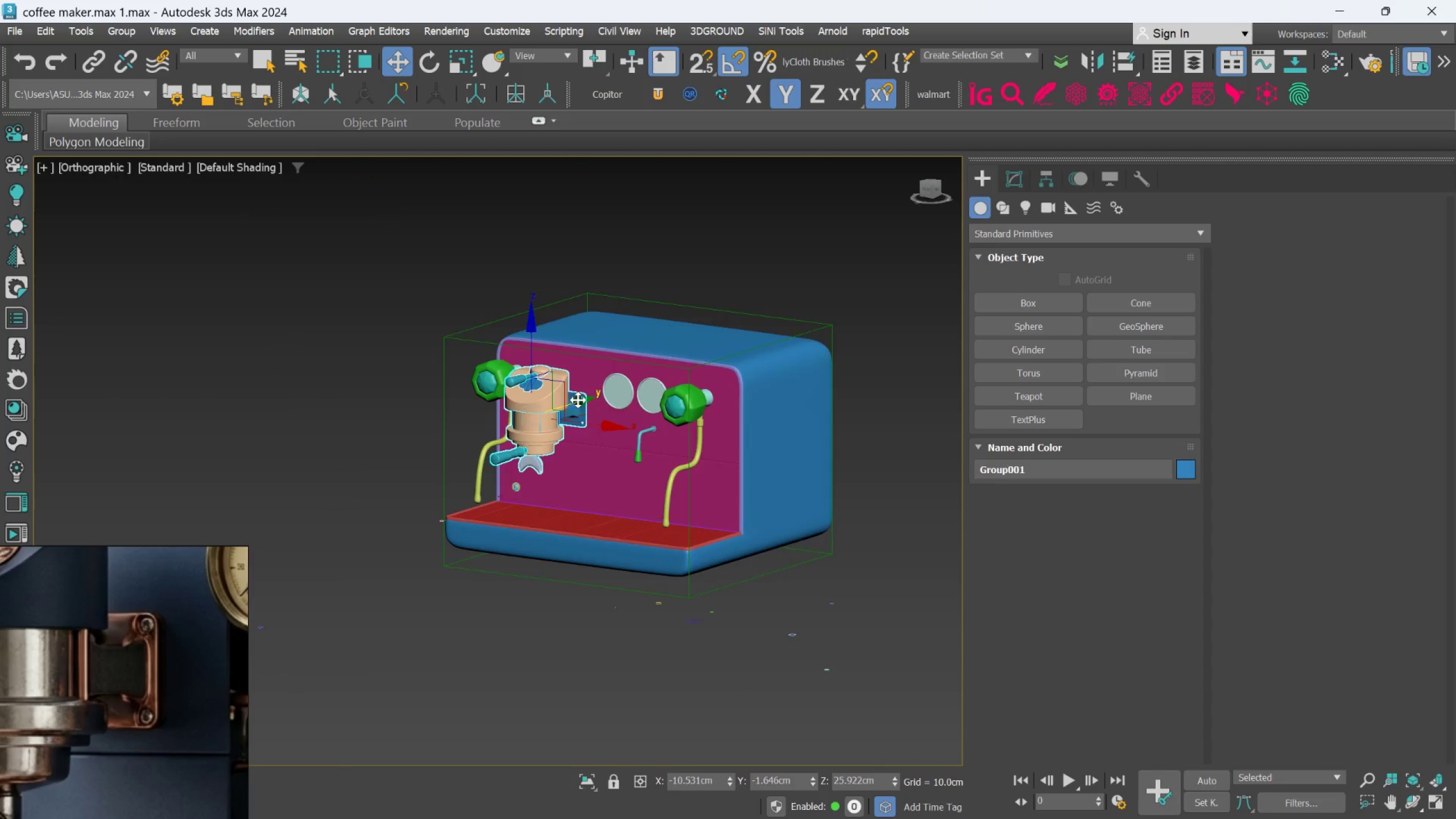 
hold_key(key=AltLeft, duration=1.28)
 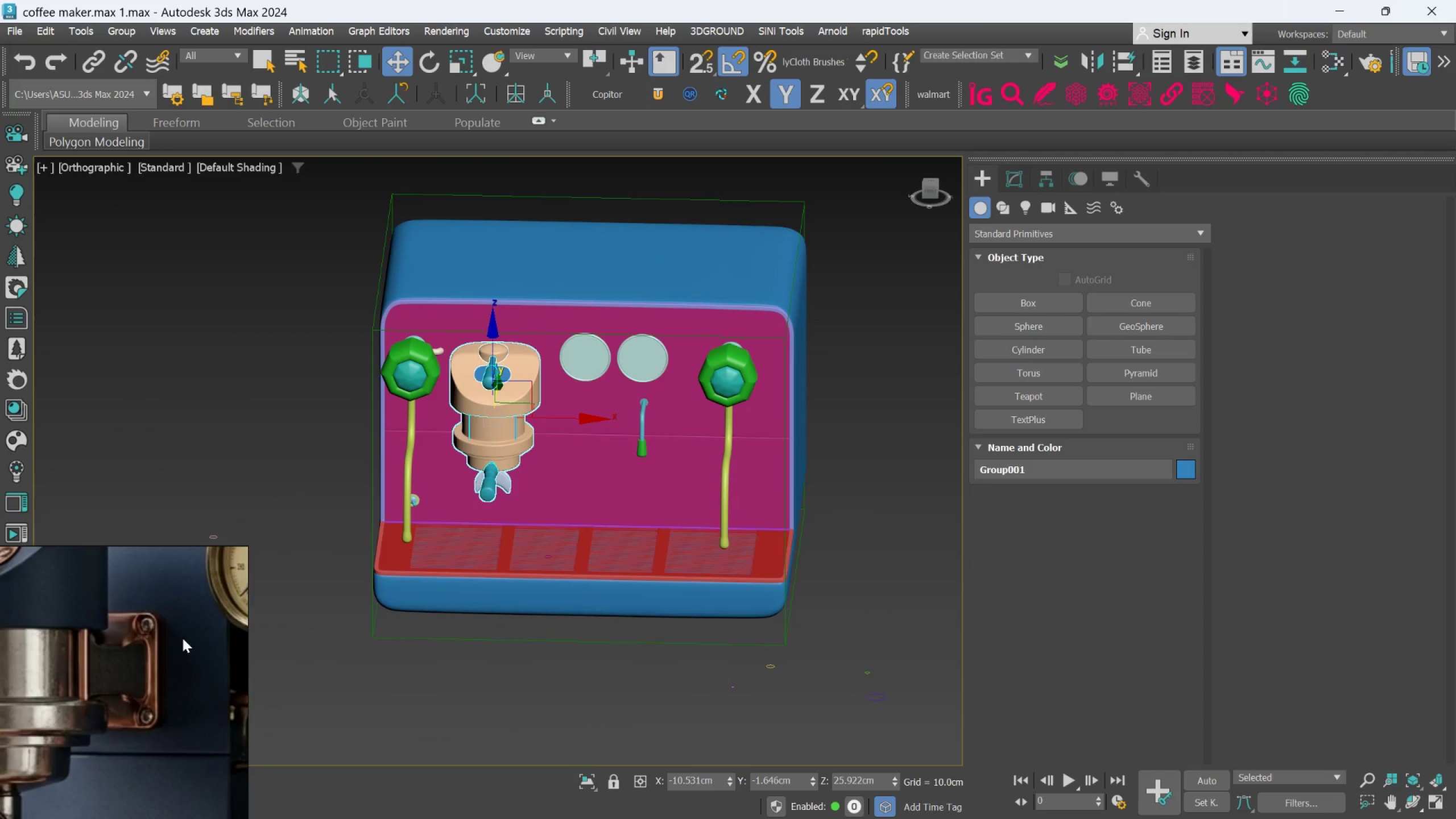 
scroll: coordinate [624, 414], scroll_direction: up, amount: 1.0
 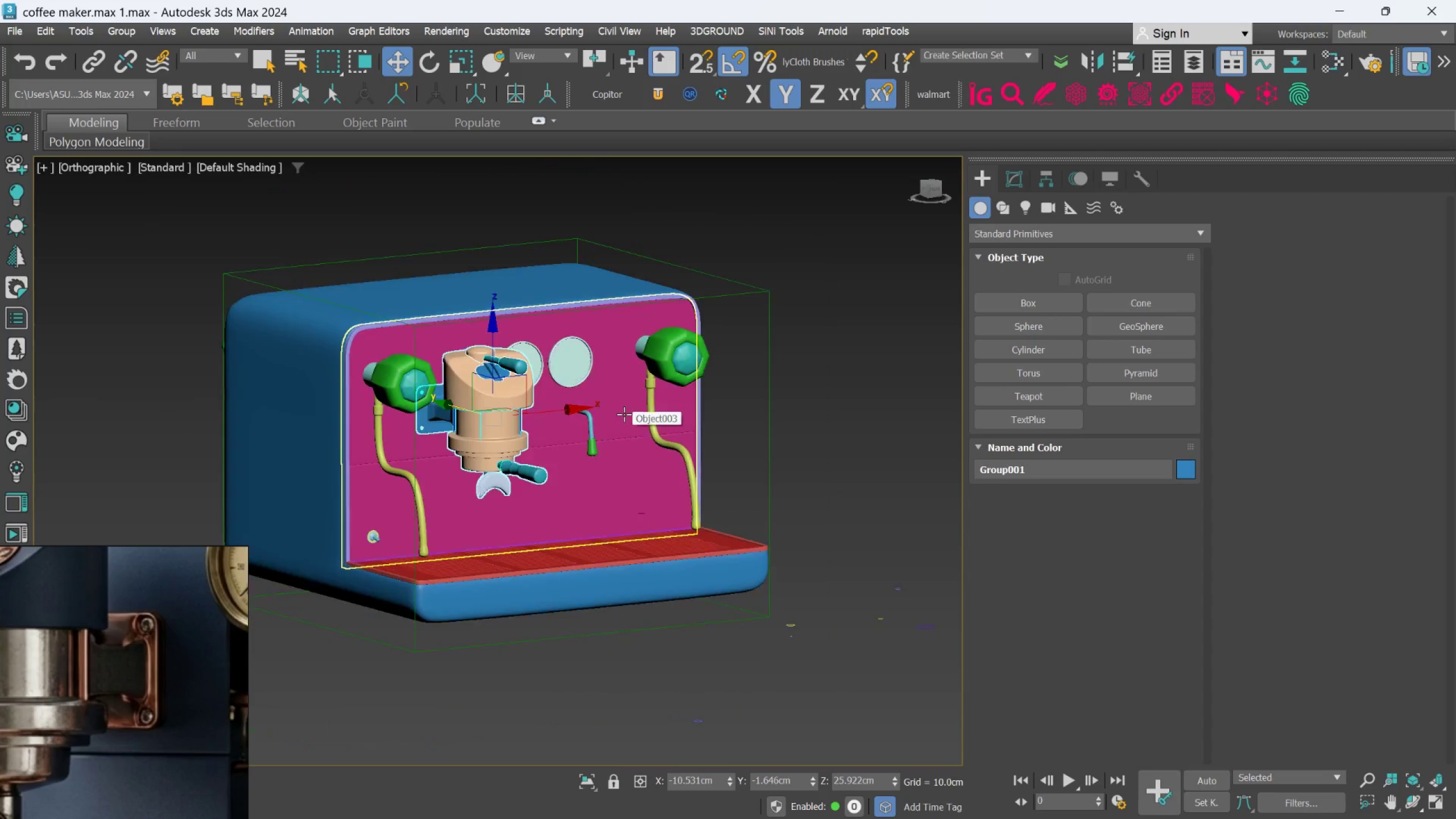 
scroll: coordinate [203, 642], scroll_direction: down, amount: 15.0
 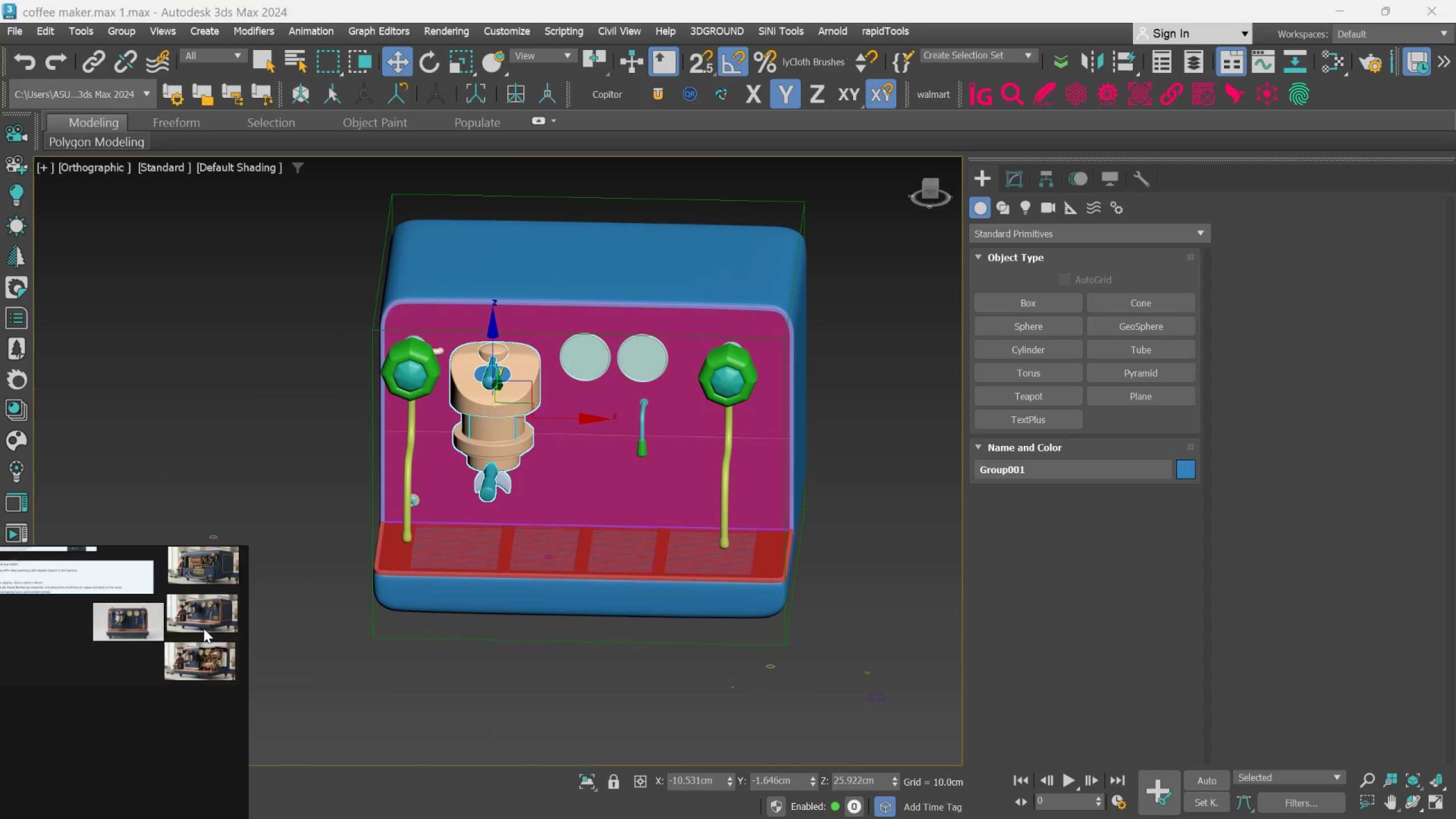 
scroll: coordinate [631, 425], scroll_direction: up, amount: 10.0
 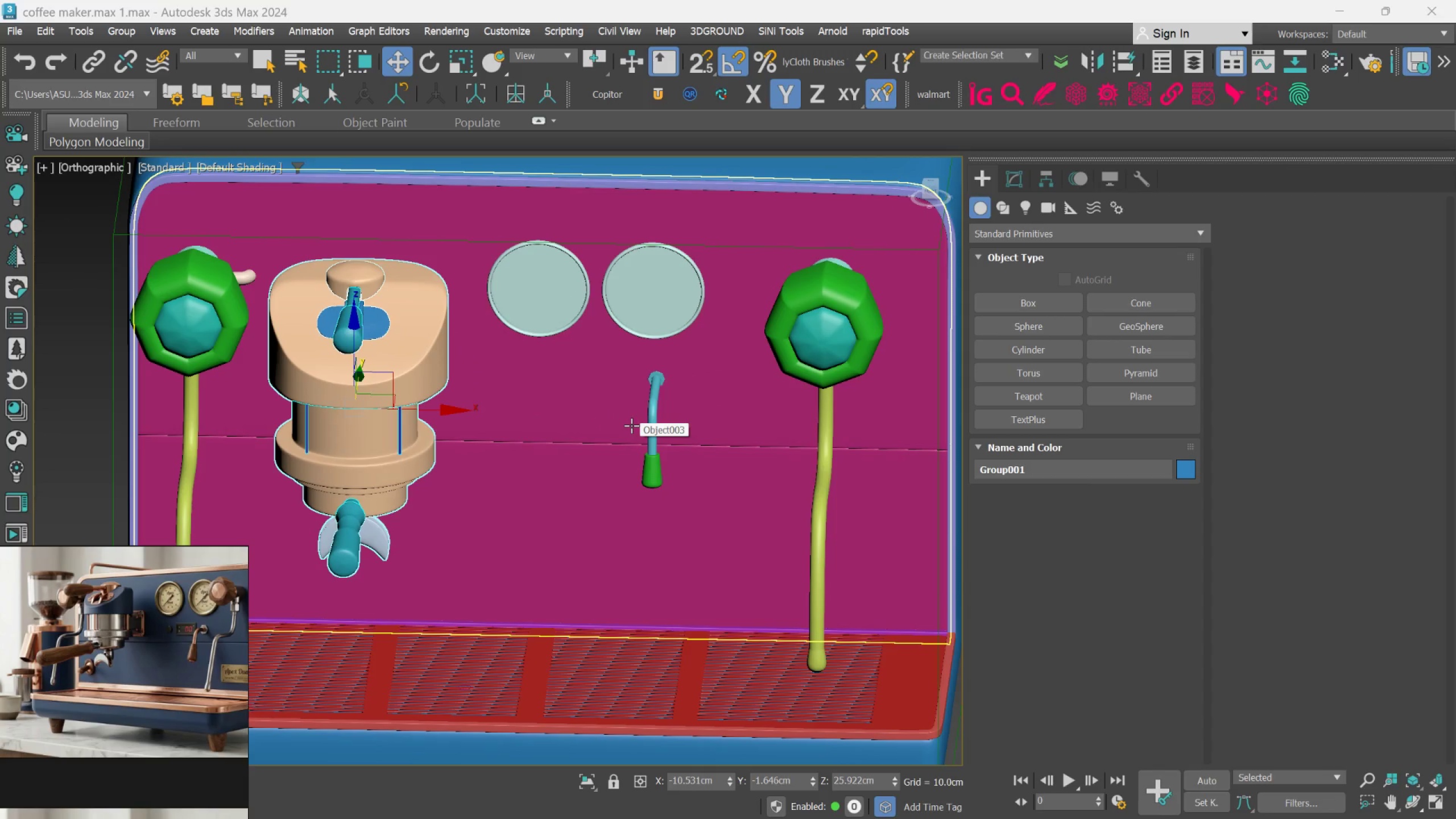 
scroll: coordinate [631, 426], scroll_direction: down, amount: 2.0
 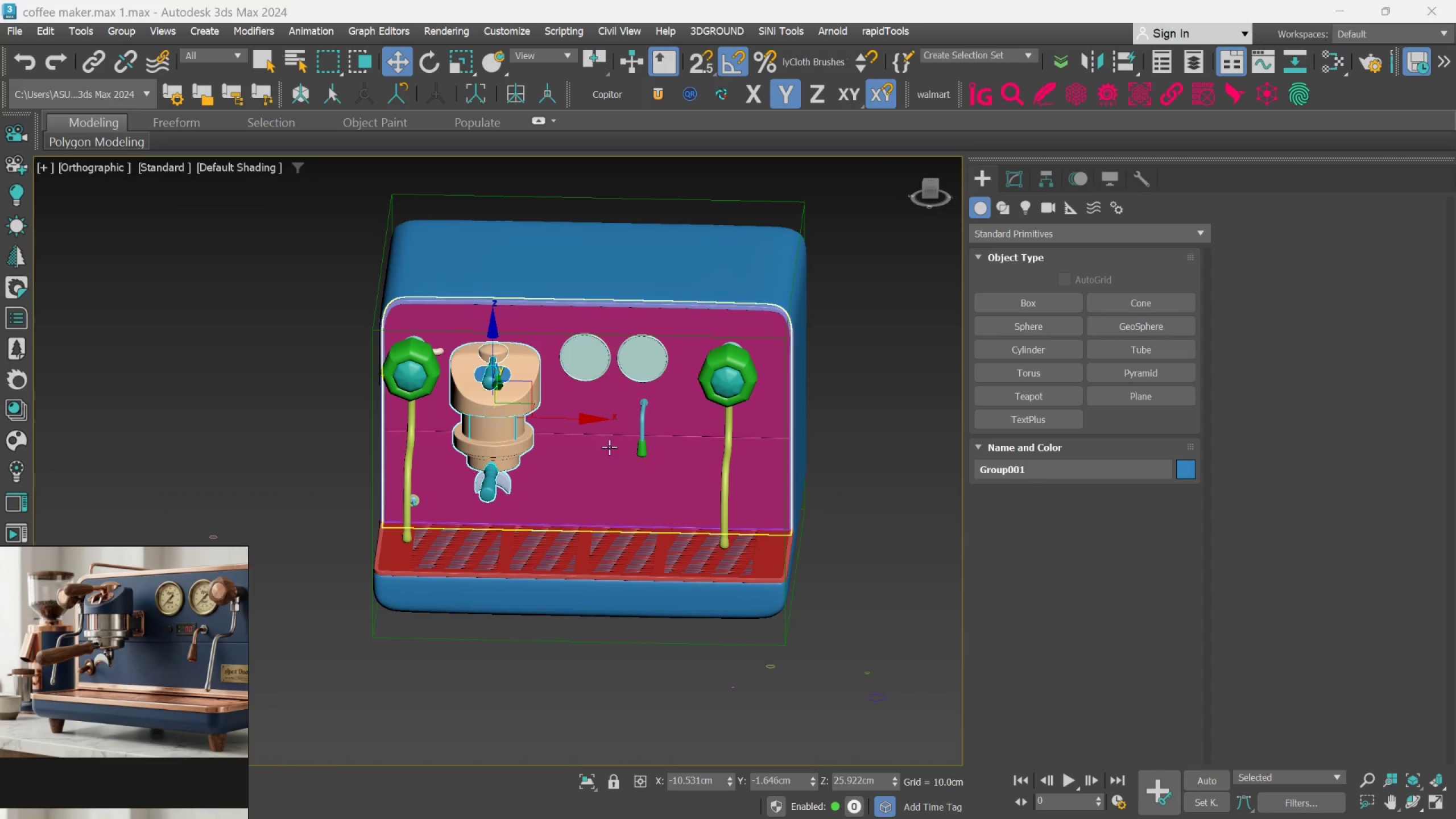 
scroll: coordinate [608, 448], scroll_direction: up, amount: 2.0
 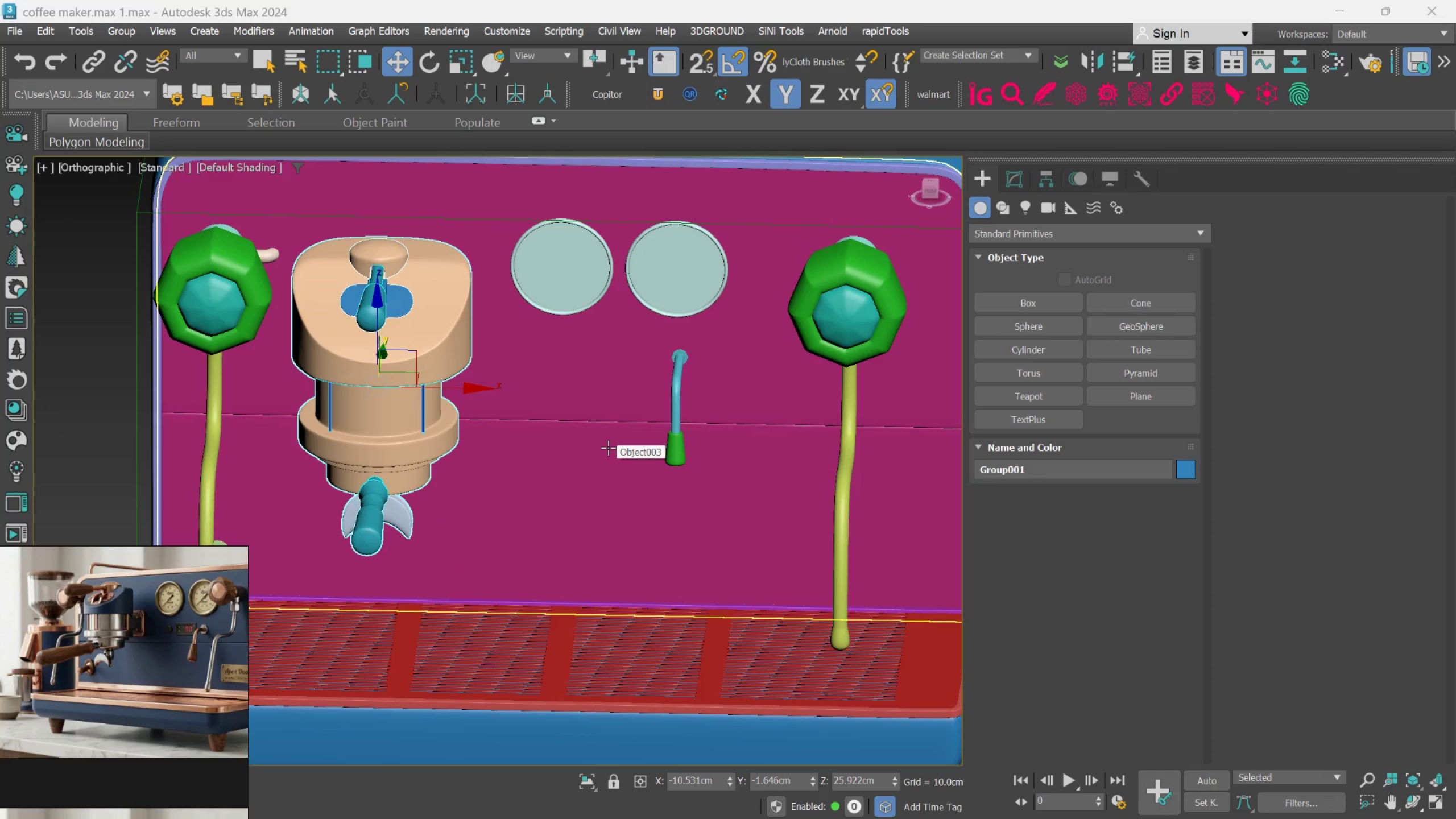 
hold_key(key=AltLeft, duration=0.64)
 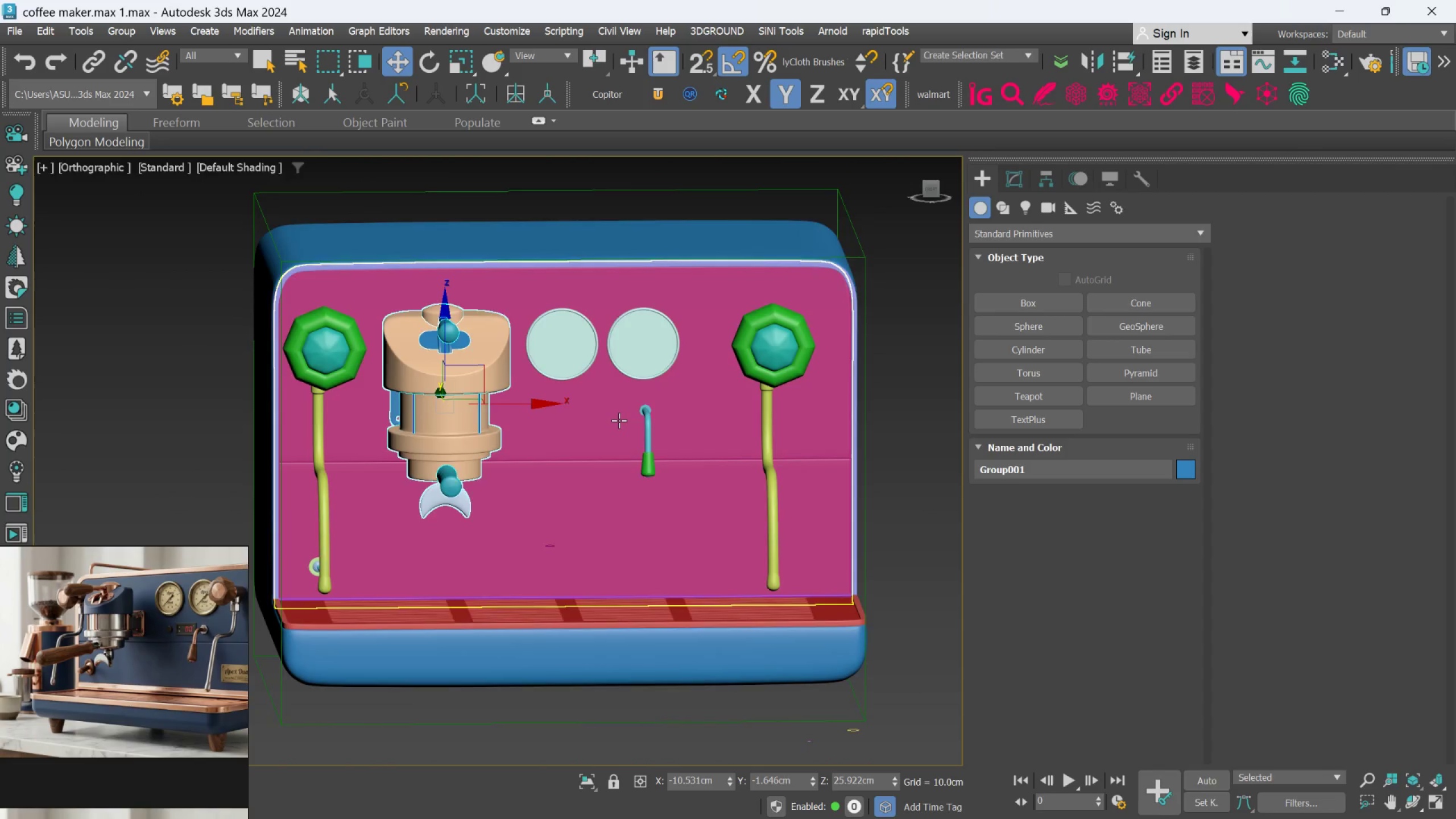 
scroll: coordinate [608, 448], scroll_direction: down, amount: 1.0
 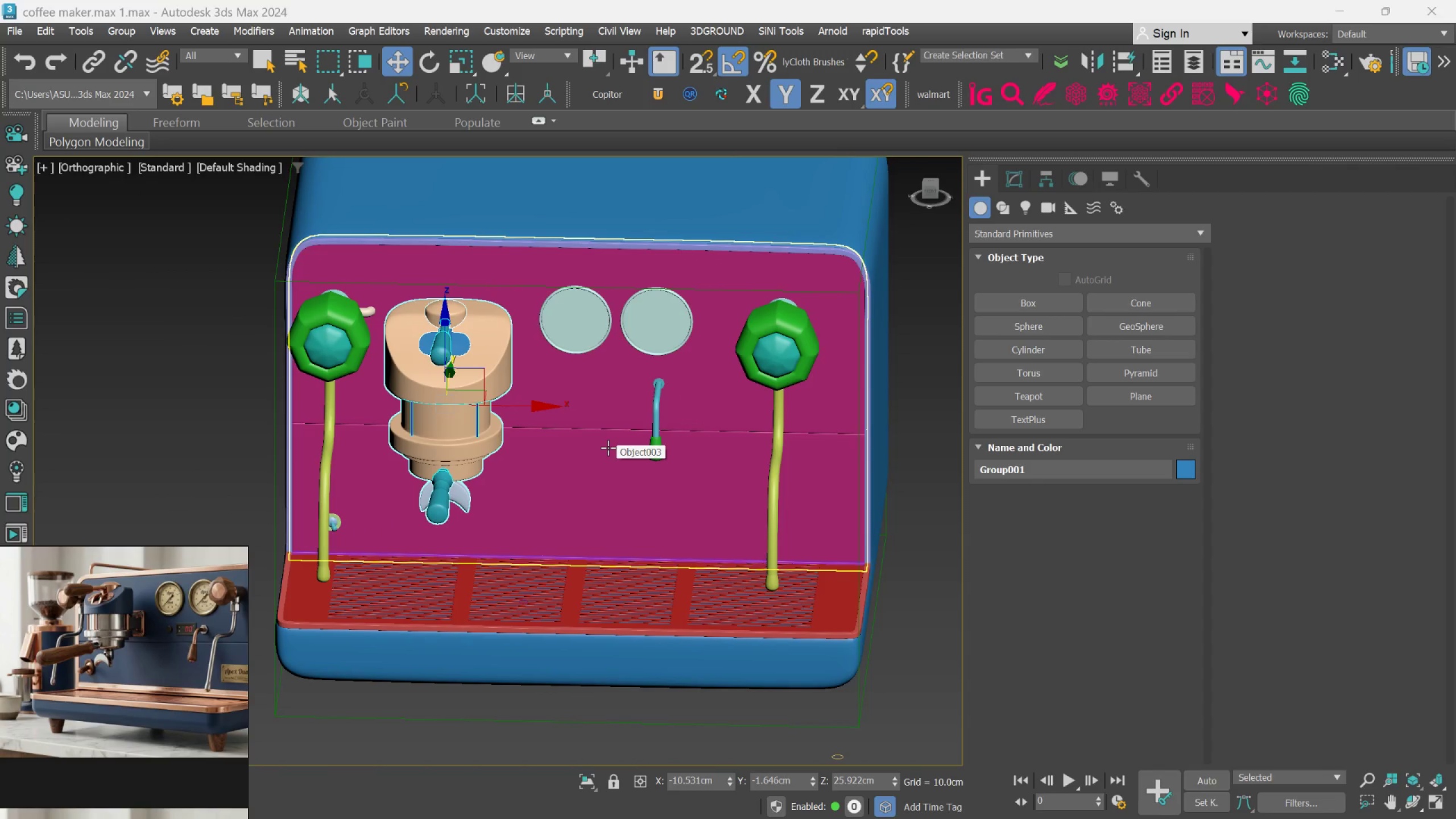 
hold_key(key=AltLeft, duration=0.77)
 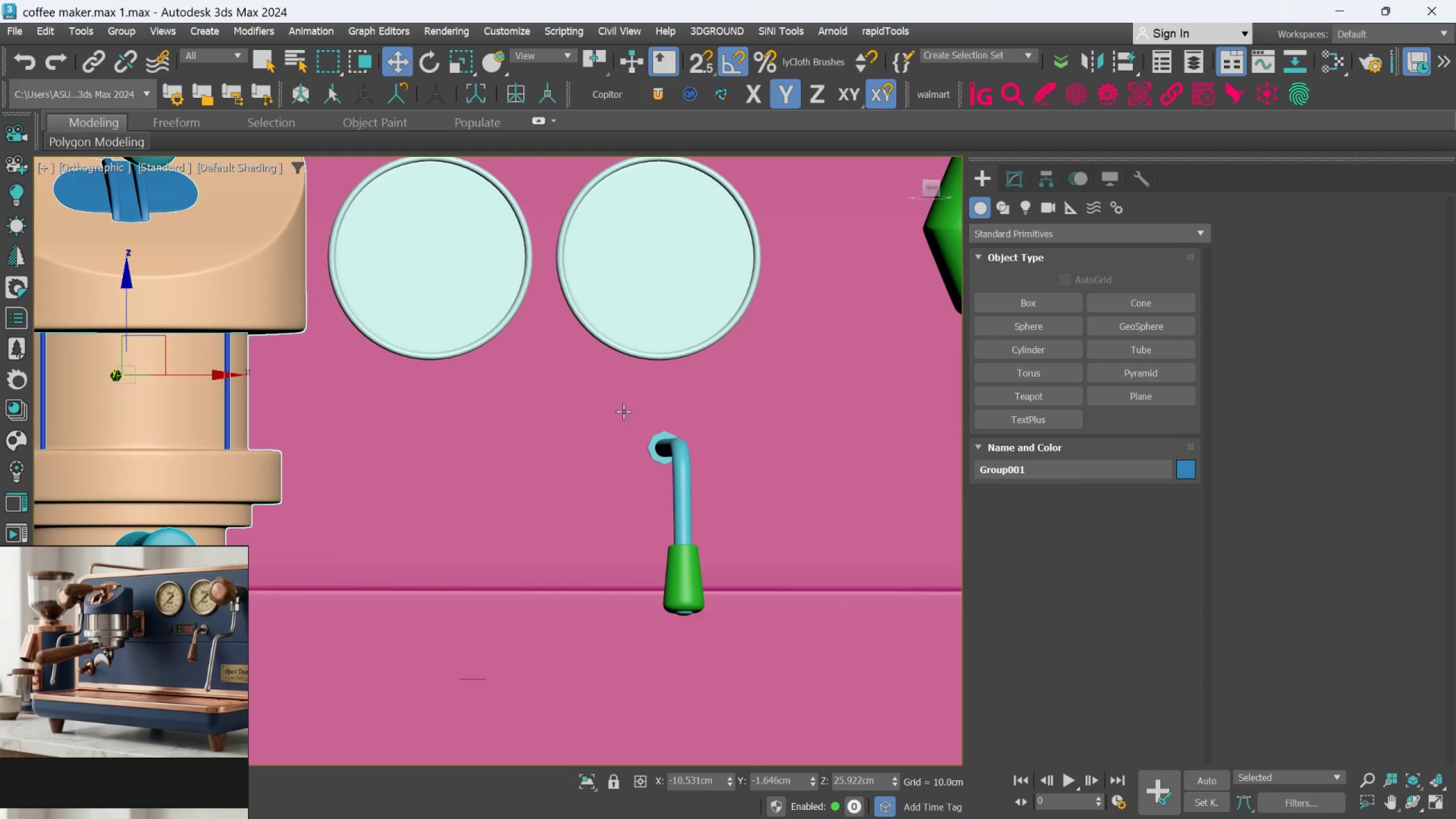 
scroll: coordinate [619, 420], scroll_direction: up, amount: 3.0
 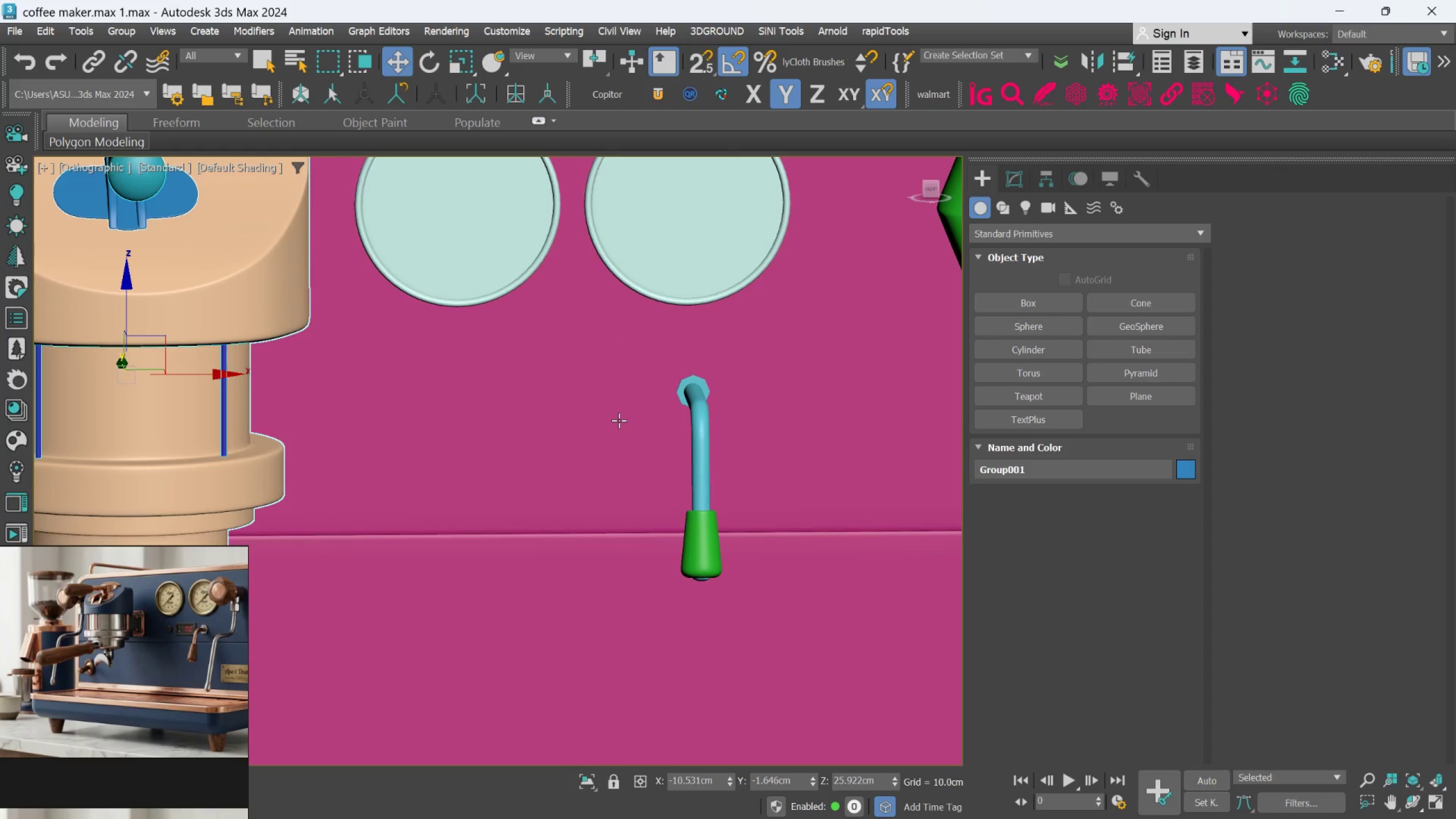 
scroll: coordinate [623, 411], scroll_direction: down, amount: 3.0
 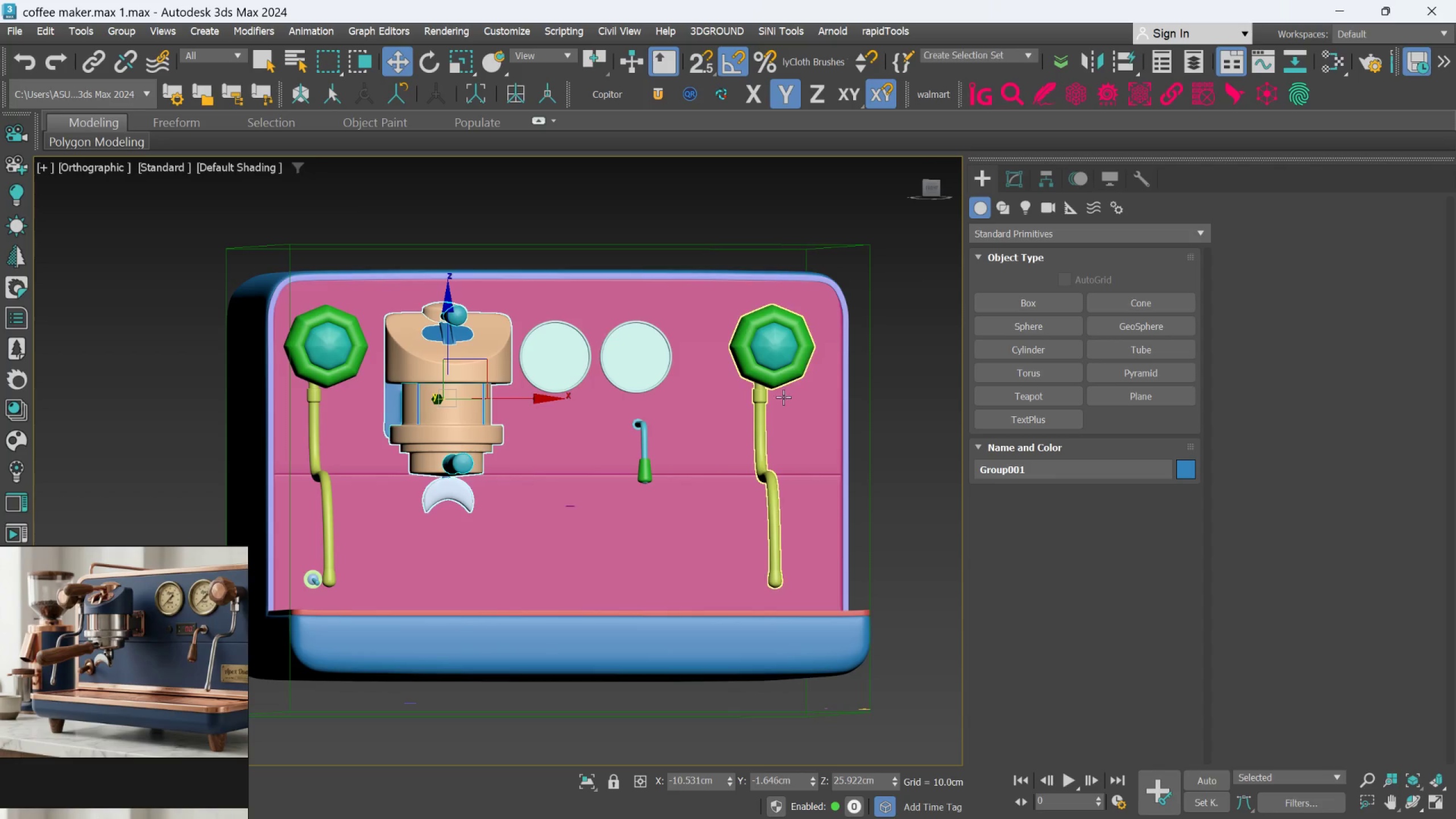 
hold_key(key=AltLeft, duration=0.41)
 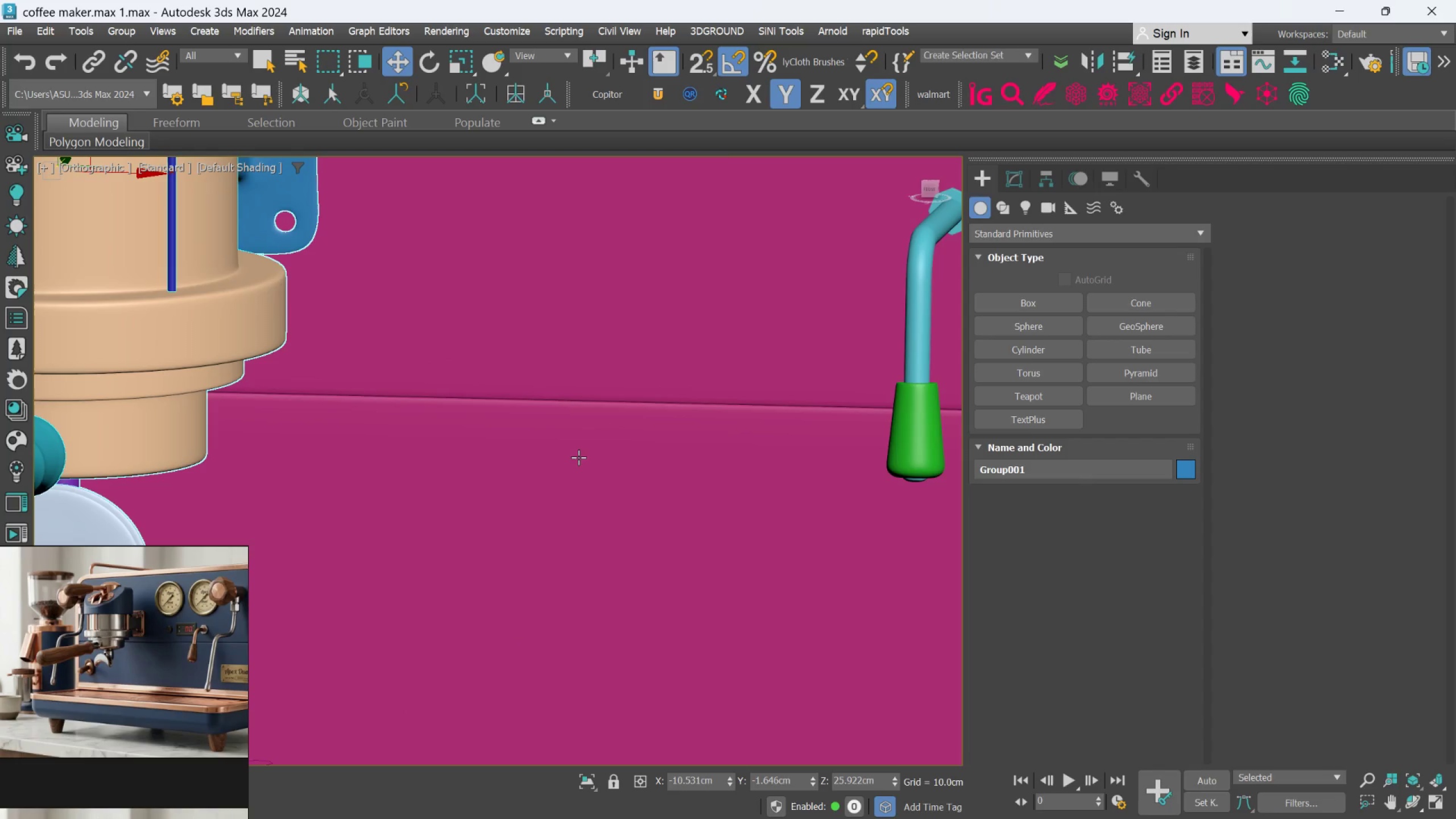 
scroll: coordinate [590, 462], scroll_direction: up, amount: 4.0
 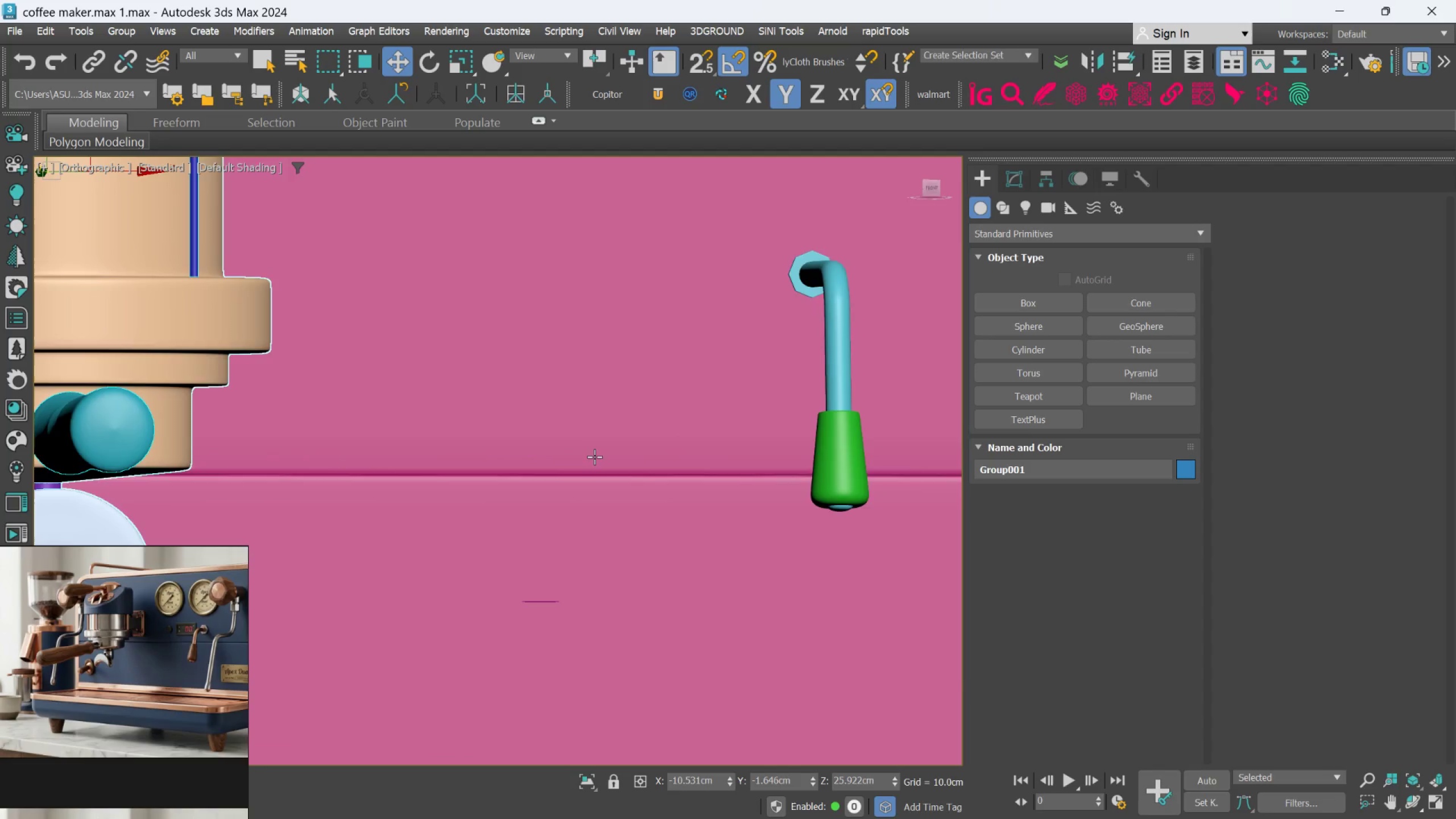 
key(F)
 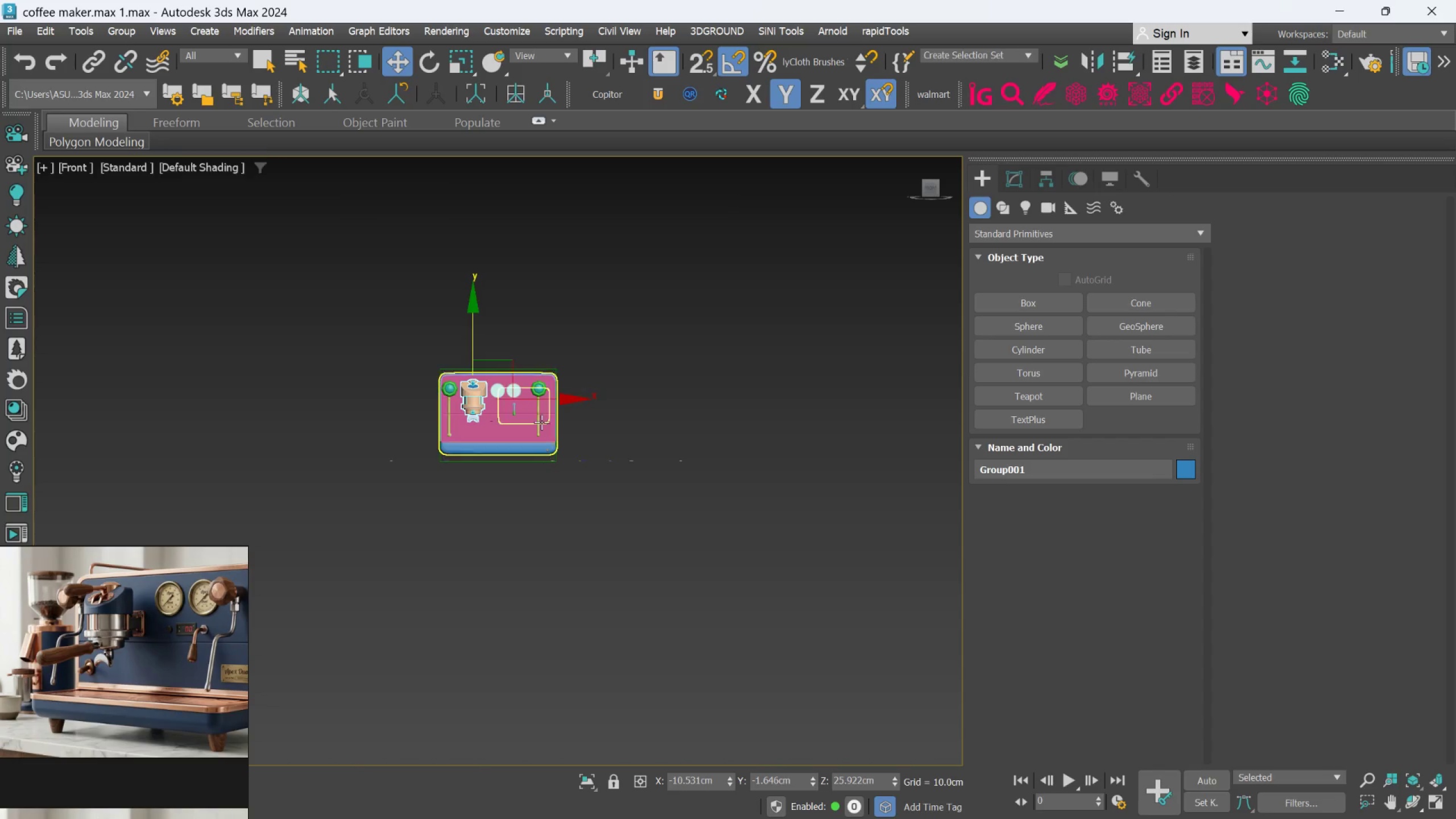 
scroll: coordinate [488, 470], scroll_direction: up, amount: 6.0
 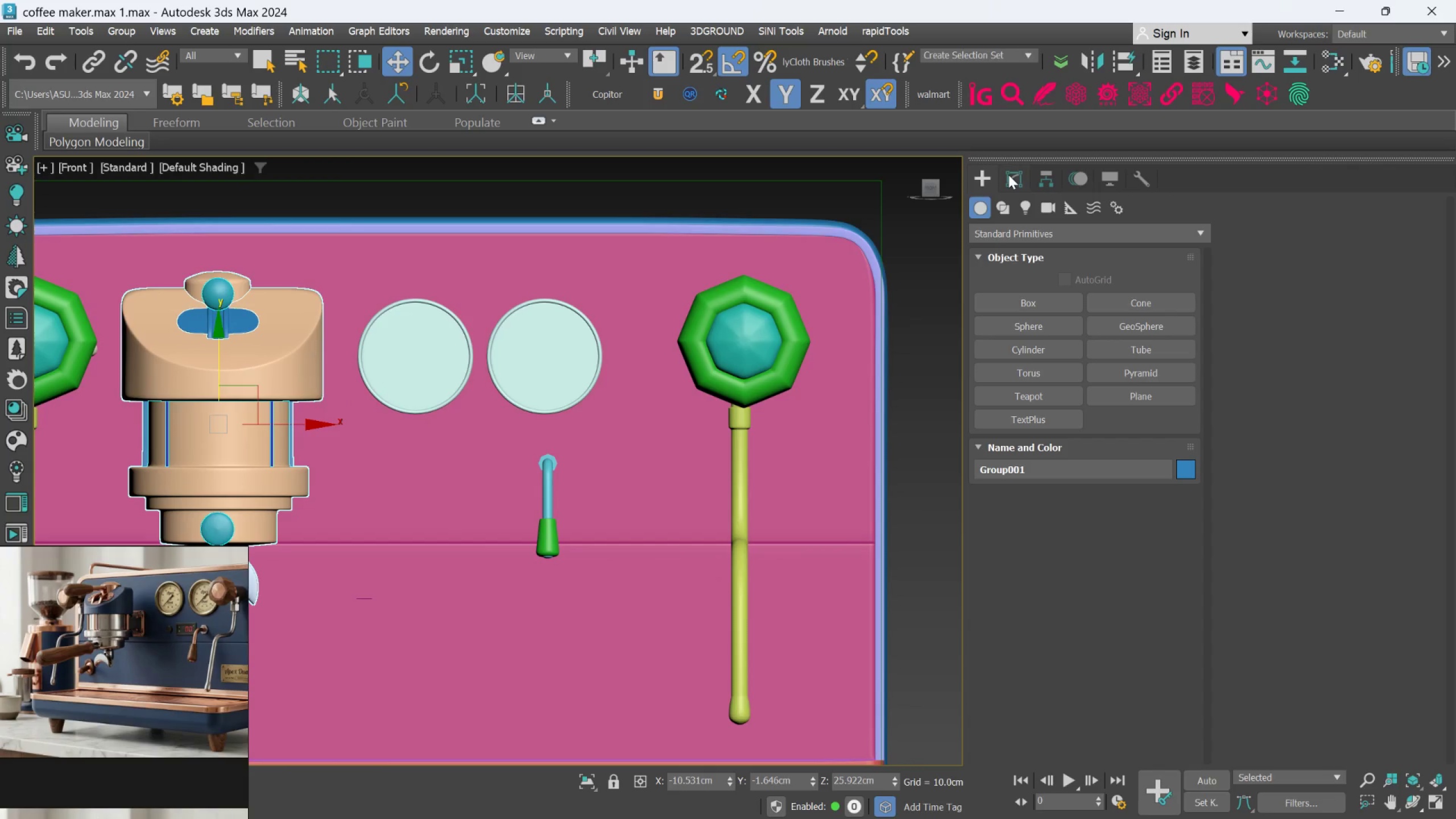 
left_click([1008, 175])
 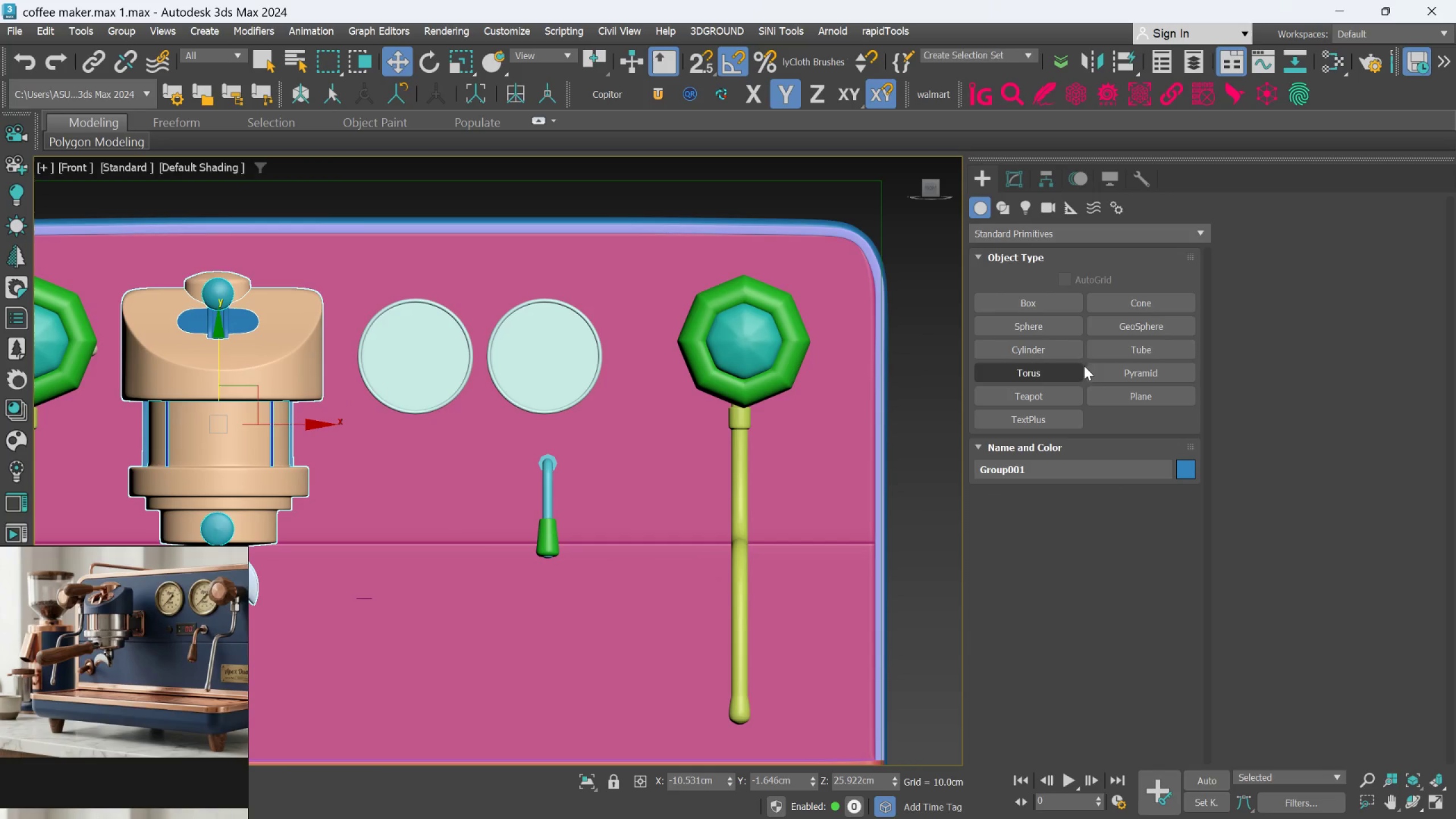 
wait(5.41)
 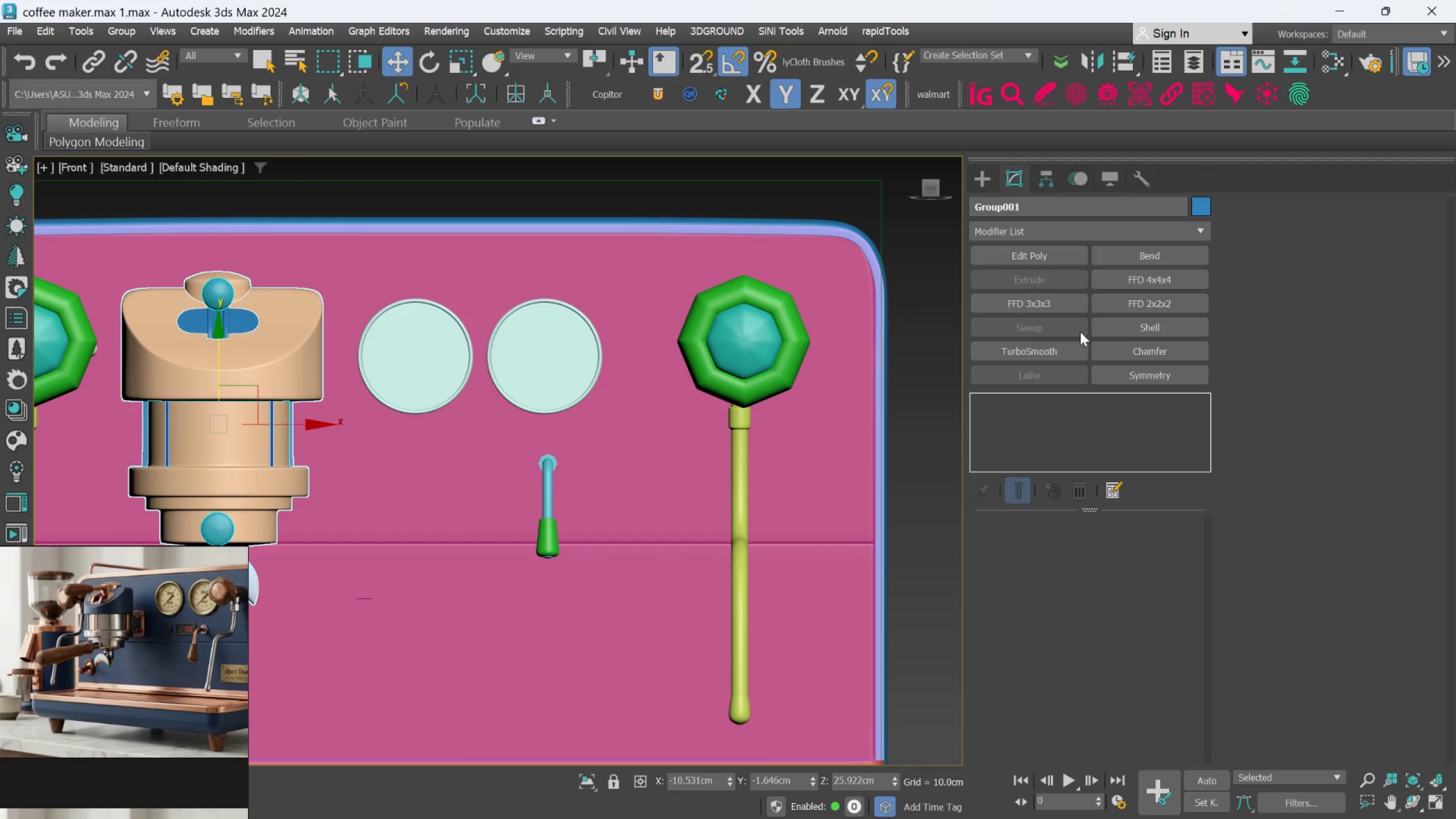 
left_click([1132, 391])
 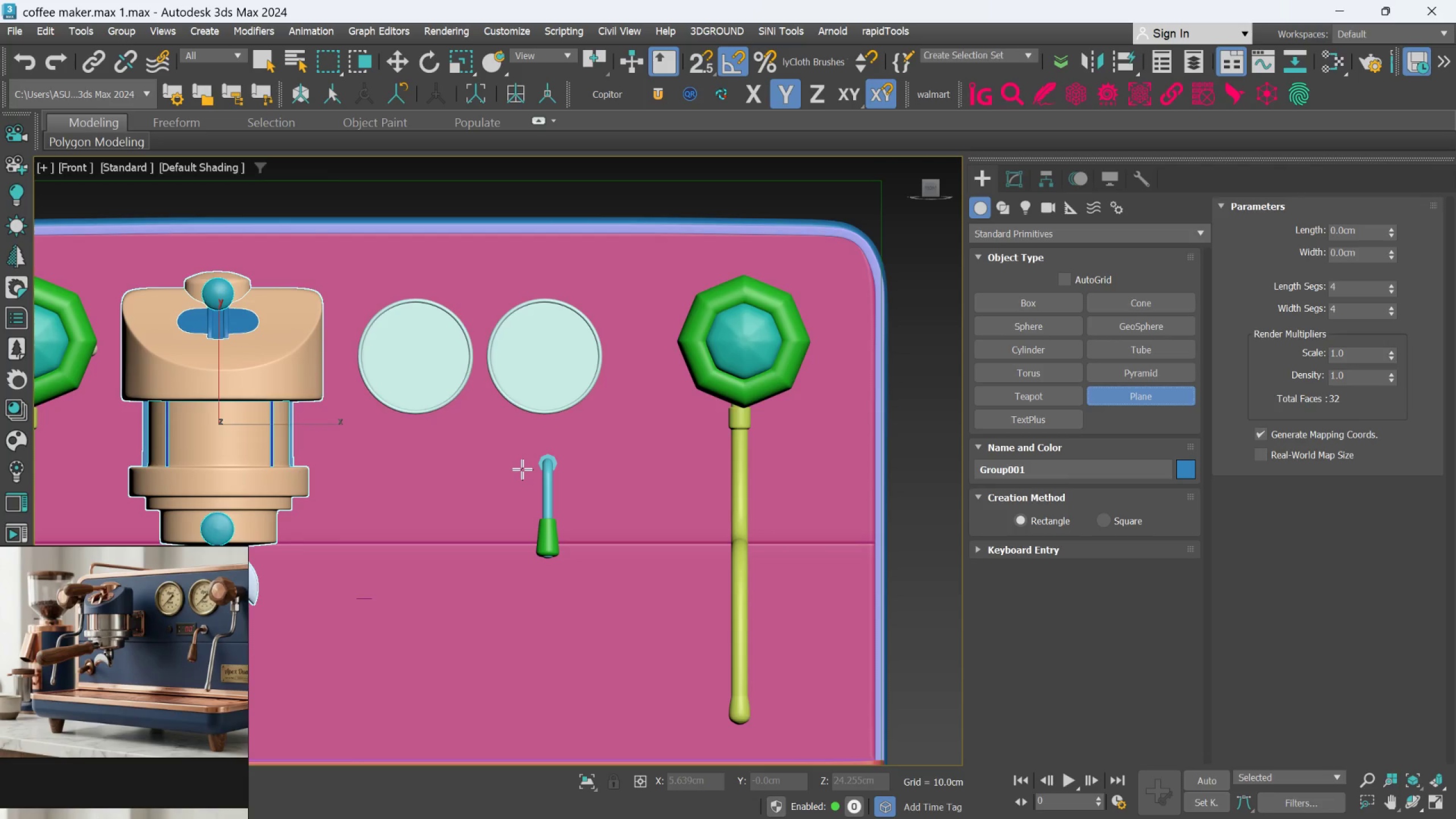 
scroll: coordinate [522, 469], scroll_direction: up, amount: 2.0
 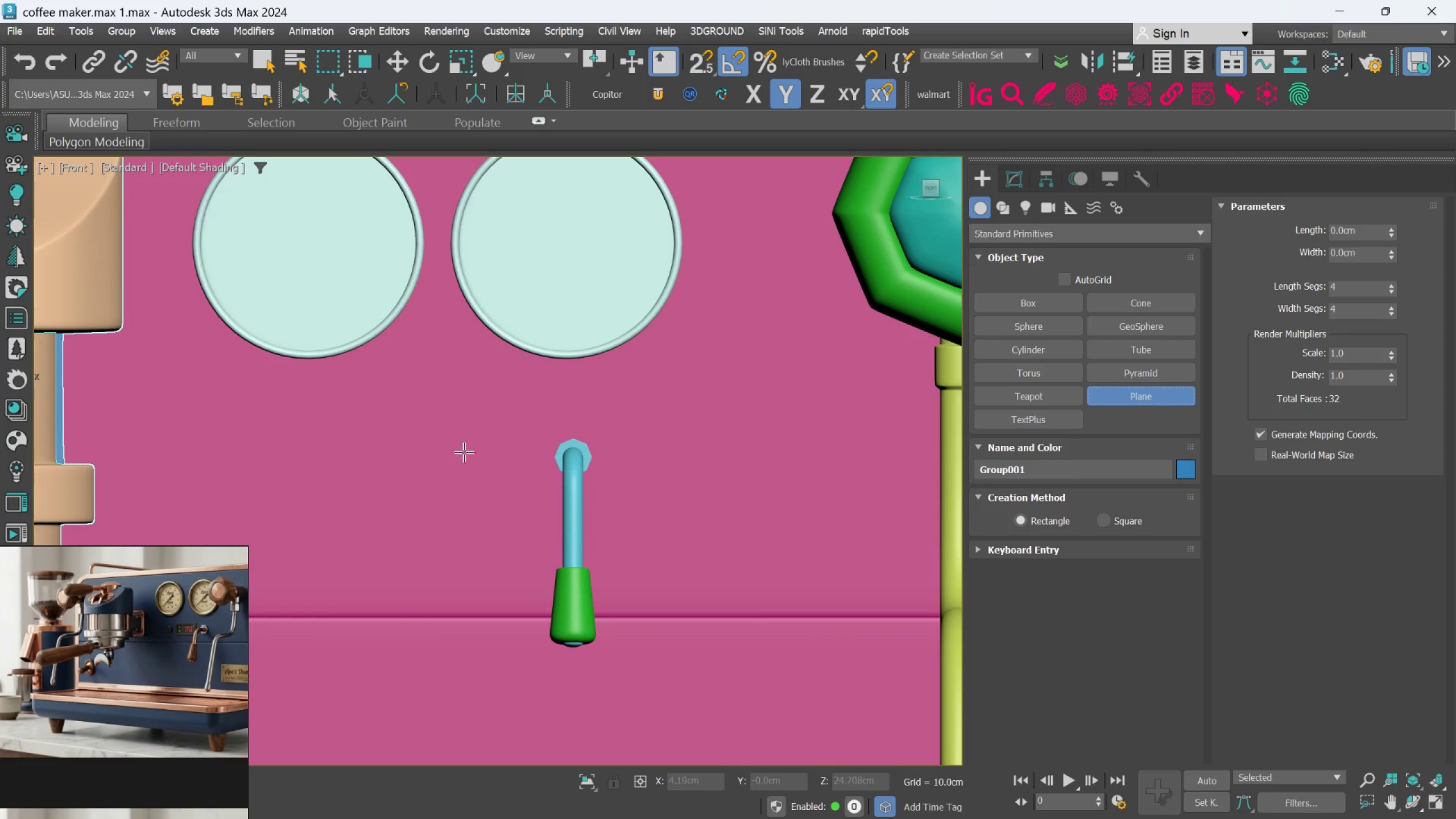 
scroll: coordinate [460, 452], scroll_direction: down, amount: 1.0
 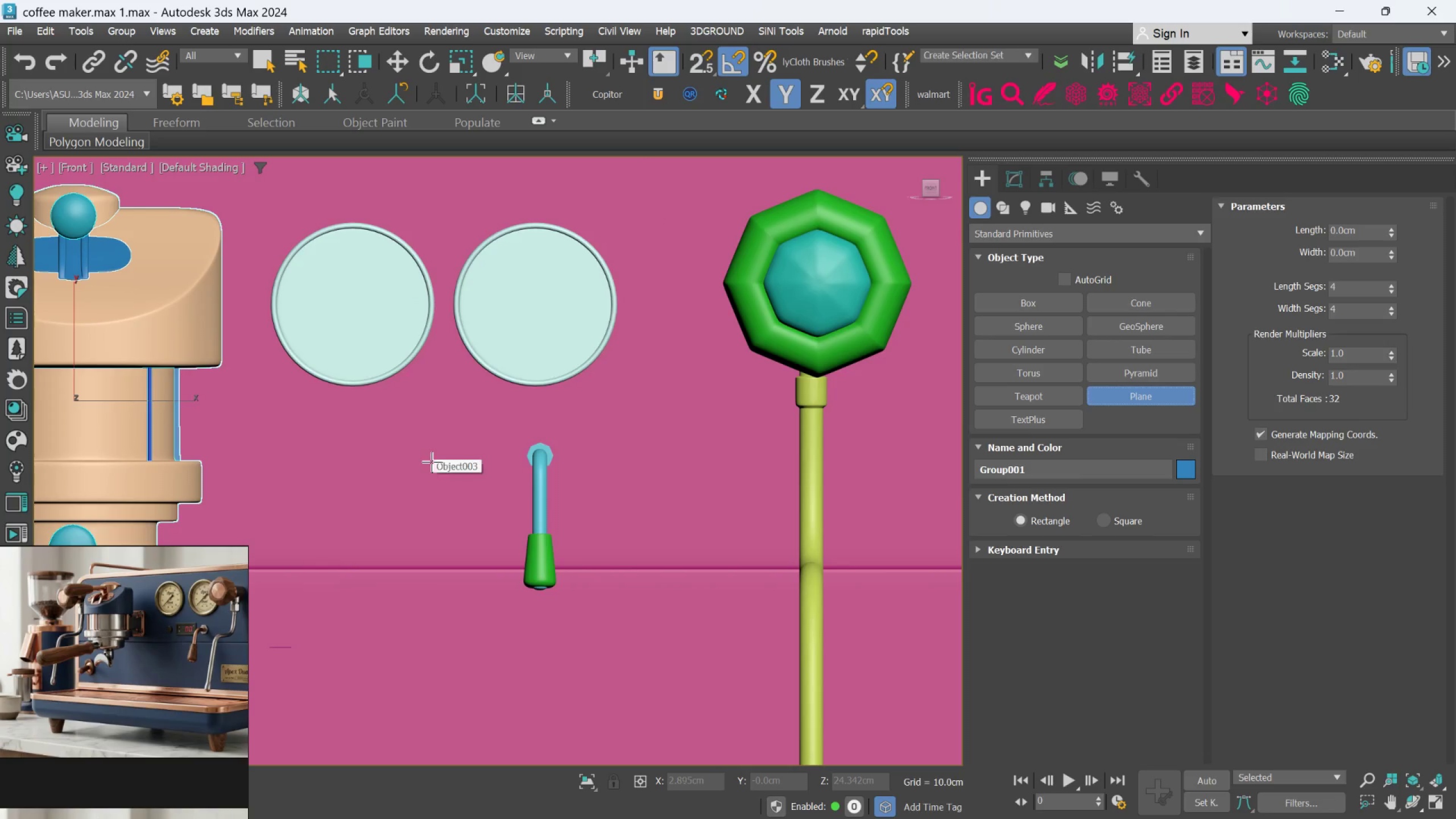 
left_click_drag(start_coordinate=[440, 459], to_coordinate=[506, 485])
 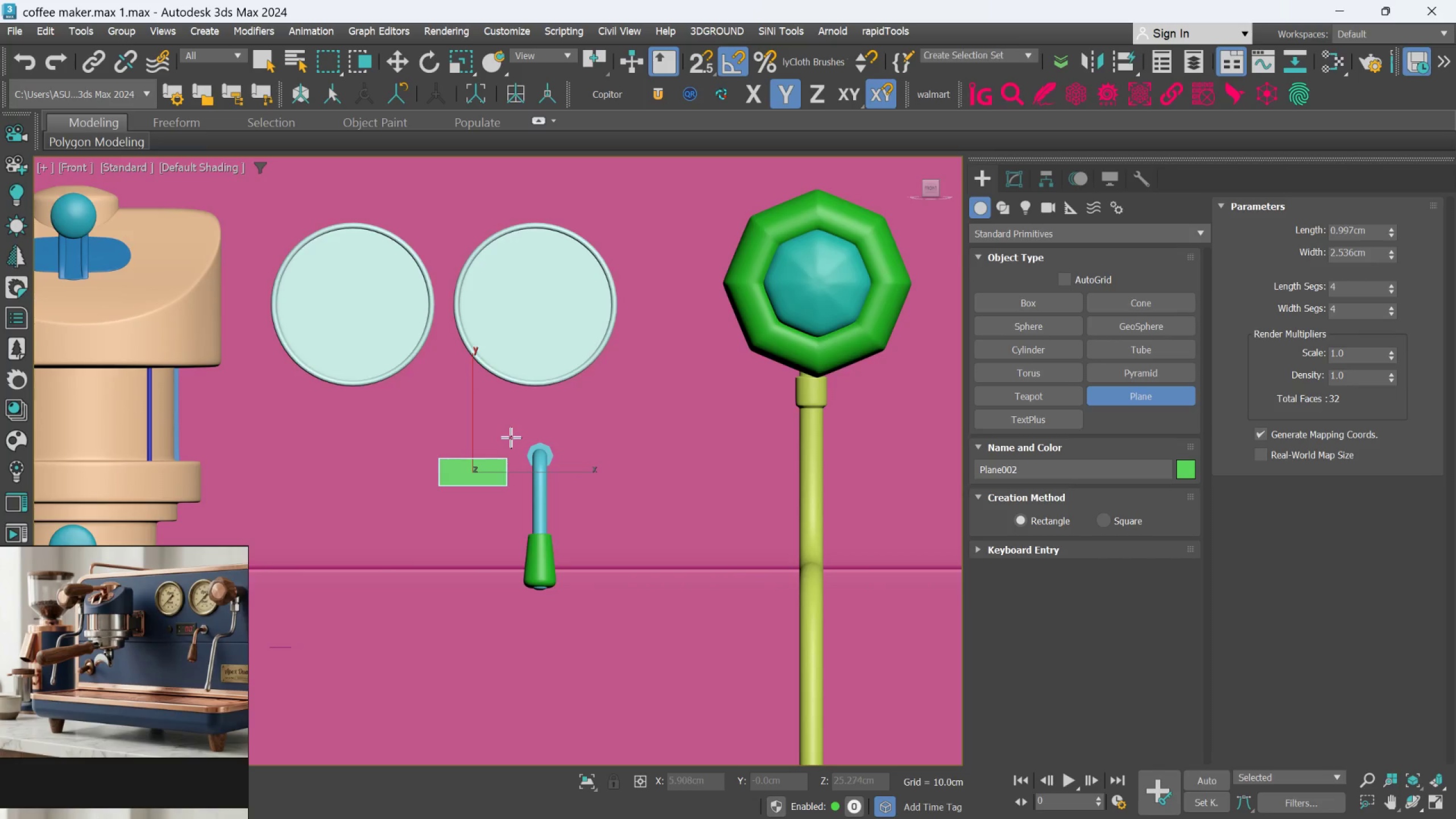 
scroll: coordinate [506, 441], scroll_direction: down, amount: 2.0
 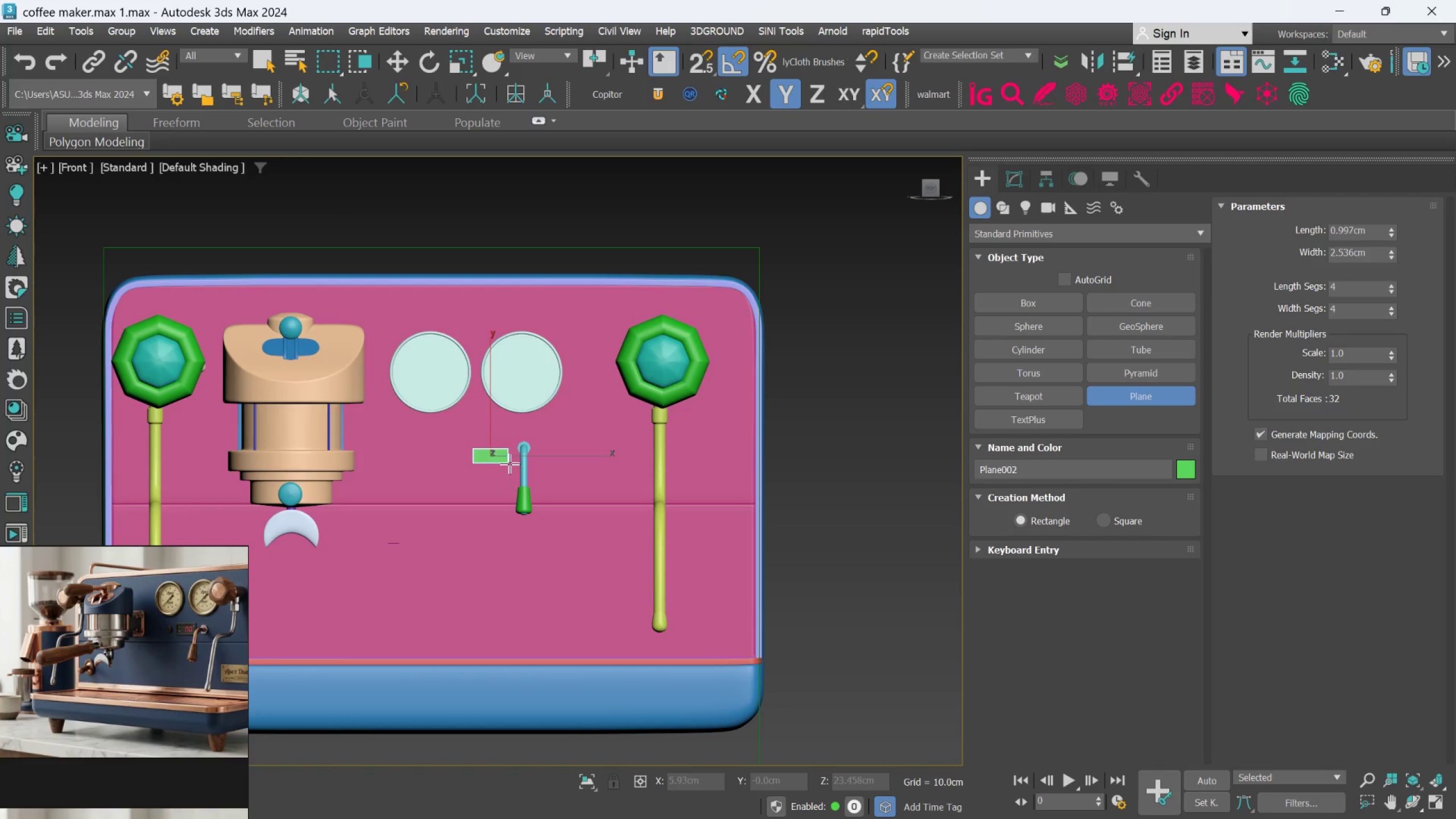 
hold_key(key=AltLeft, duration=0.53)
 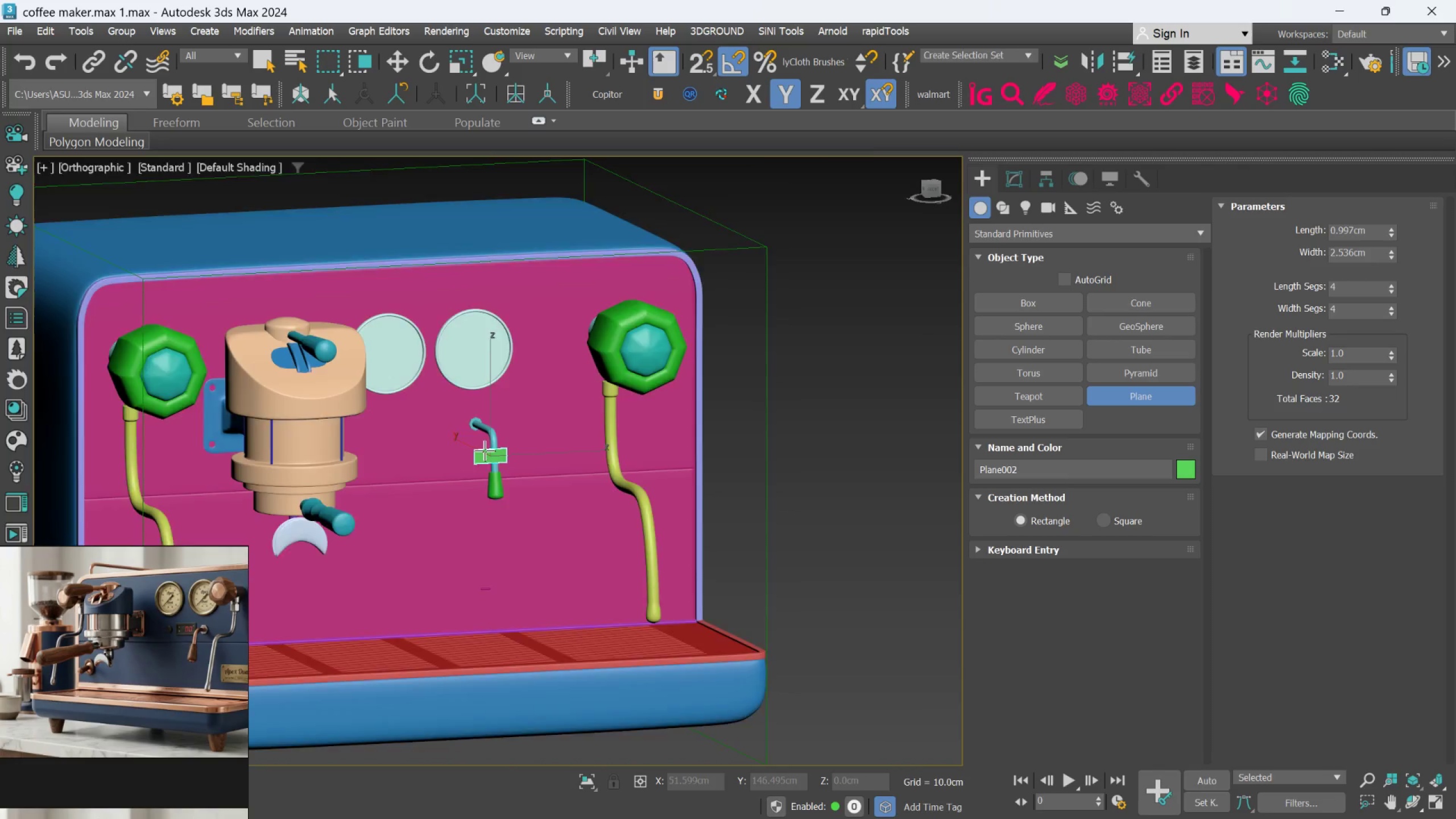 
scroll: coordinate [485, 448], scroll_direction: up, amount: 3.0
 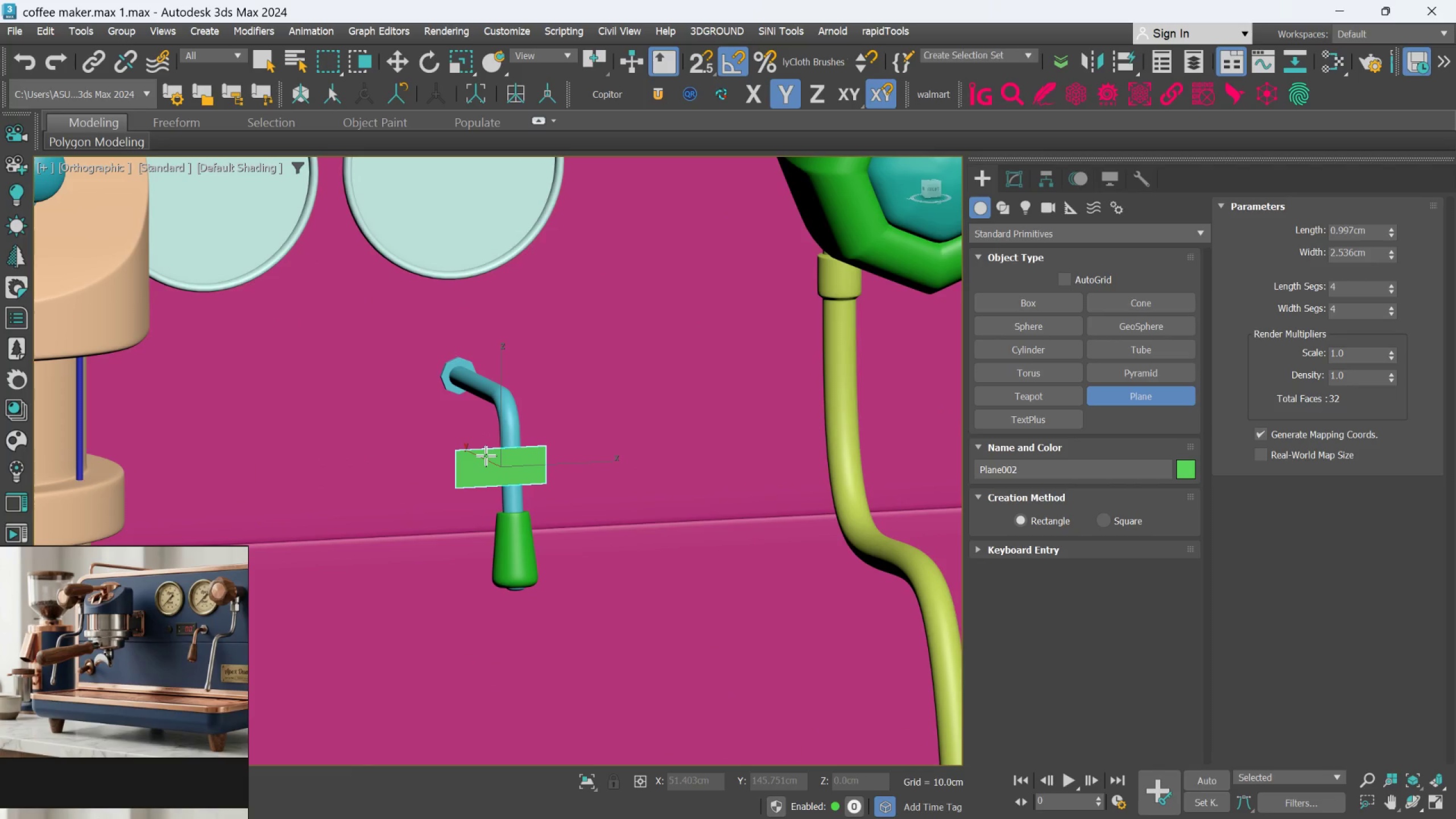 
key(W)
 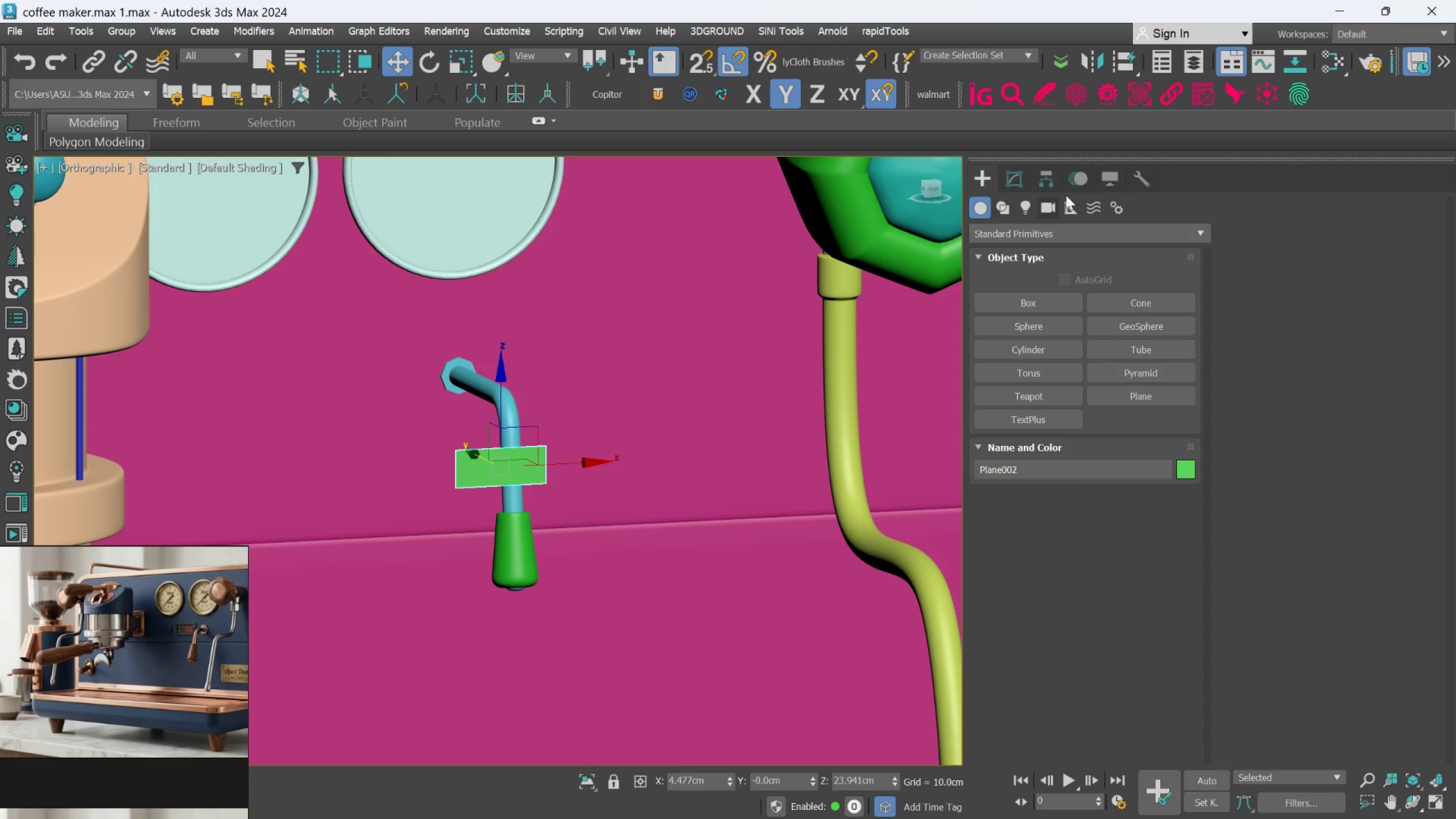 
left_click([1187, 469])
 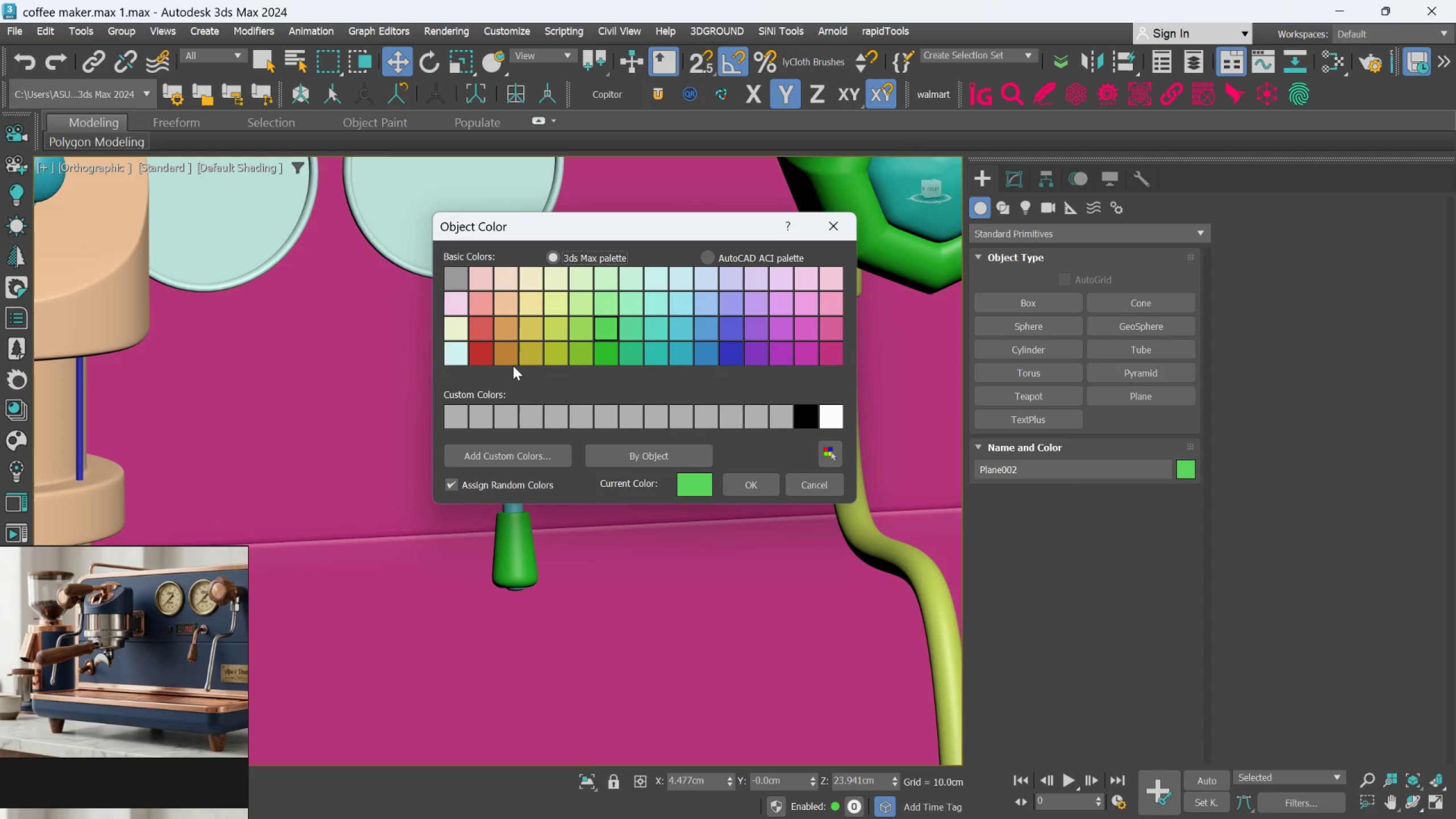 
left_click([485, 353])
 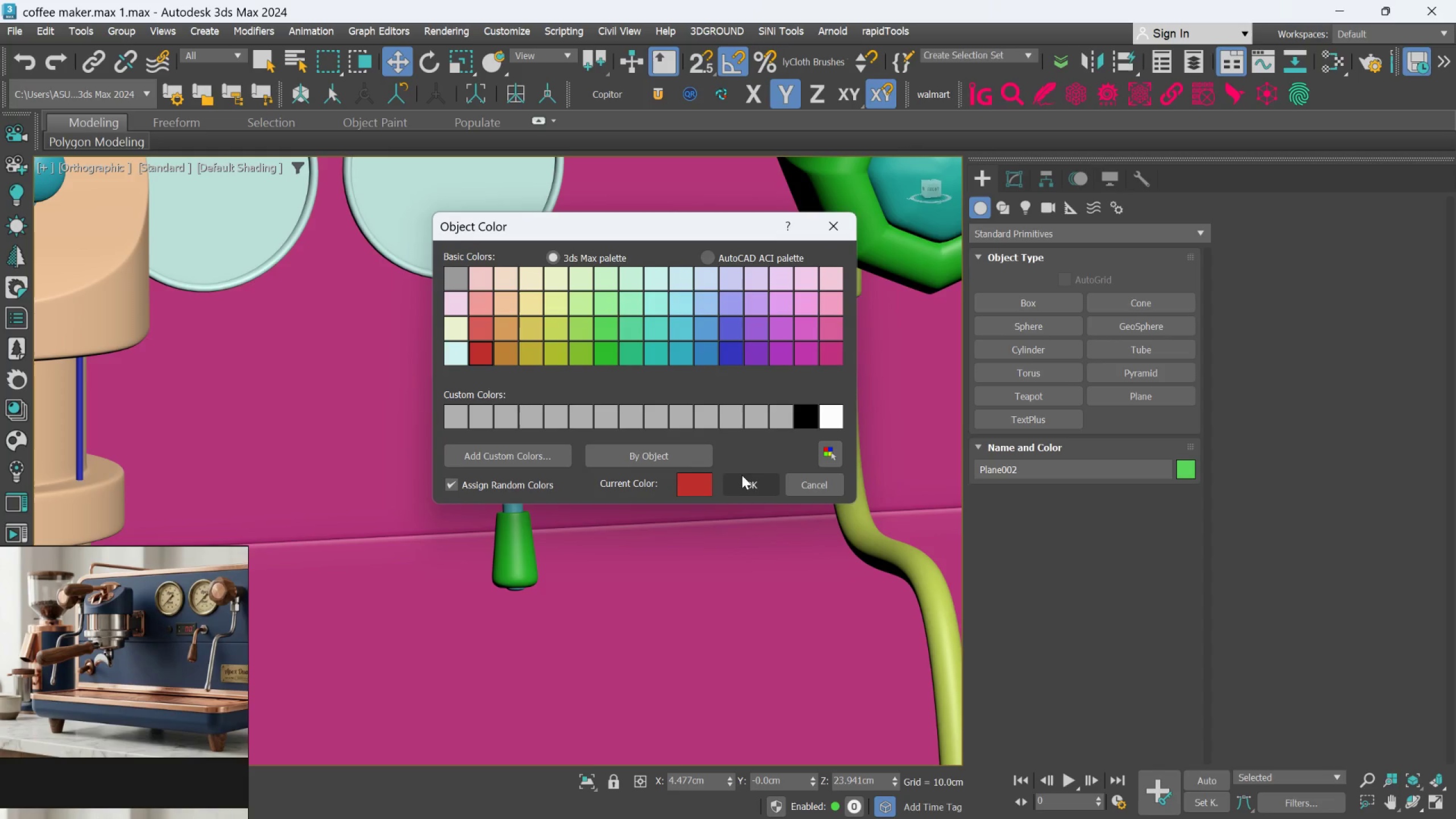 
left_click_drag(start_coordinate=[744, 481], to_coordinate=[740, 481])
 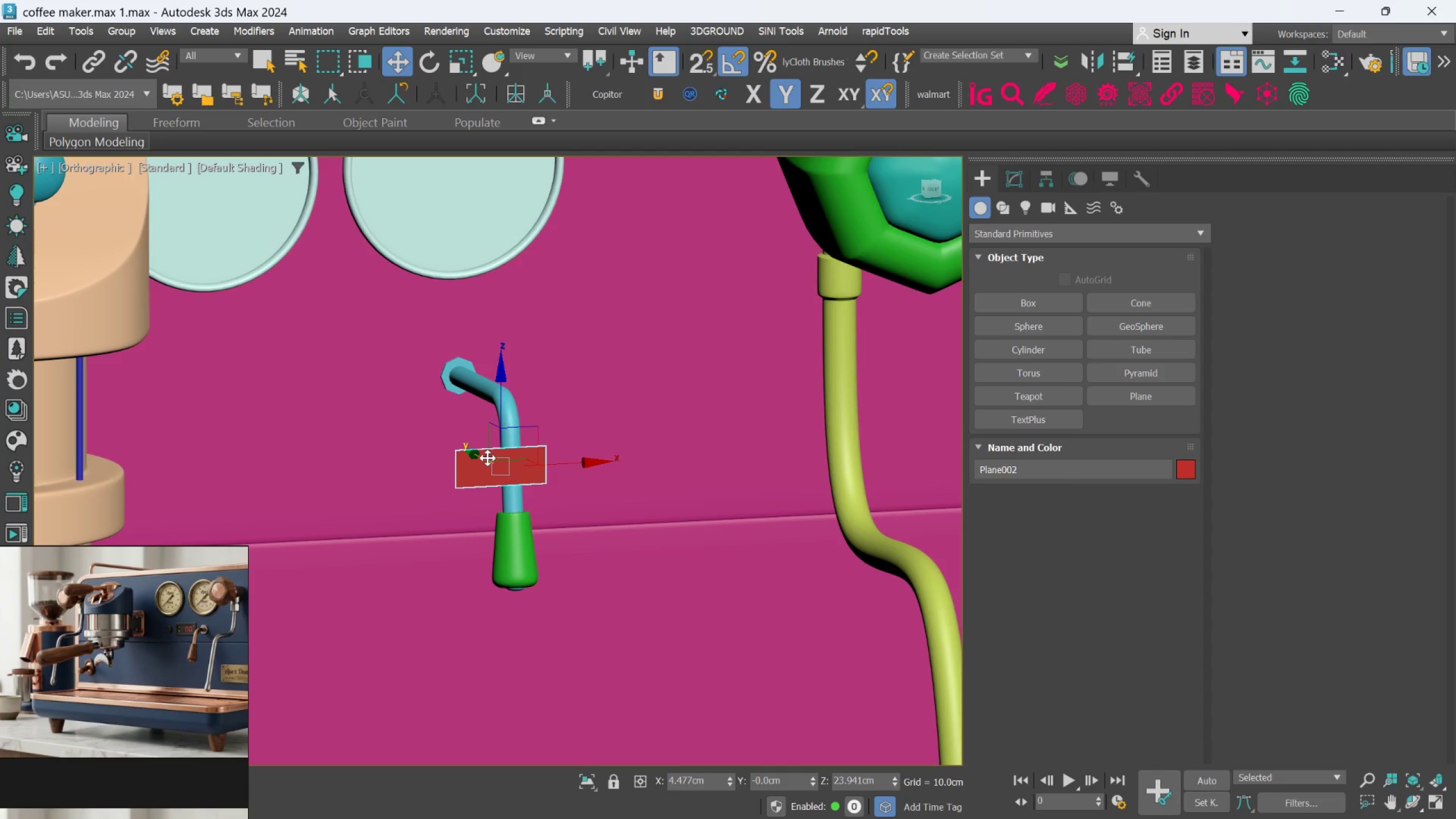 
left_click_drag(start_coordinate=[483, 458], to_coordinate=[355, 361])
 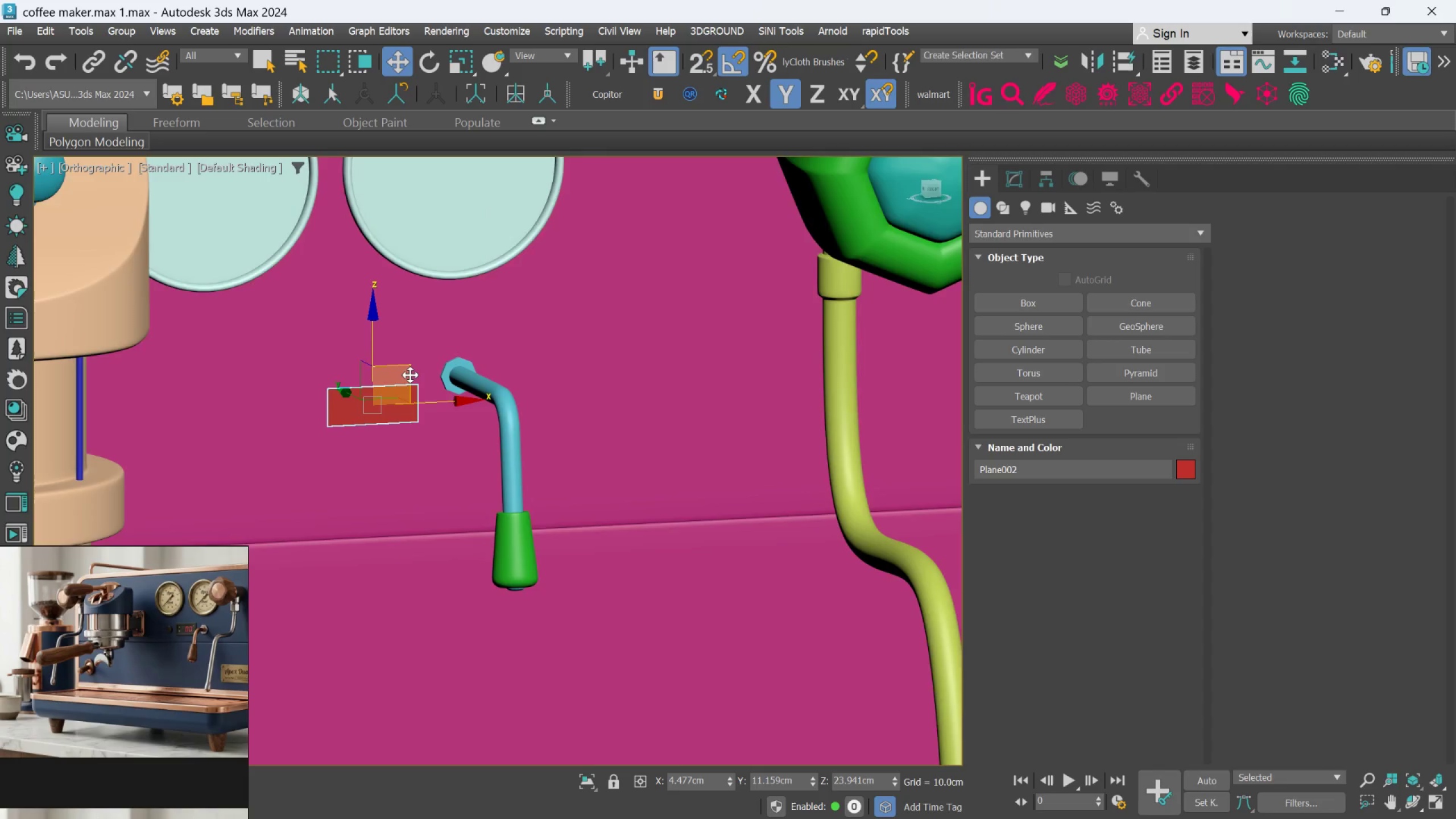 
scroll: coordinate [411, 375], scroll_direction: up, amount: 2.0
 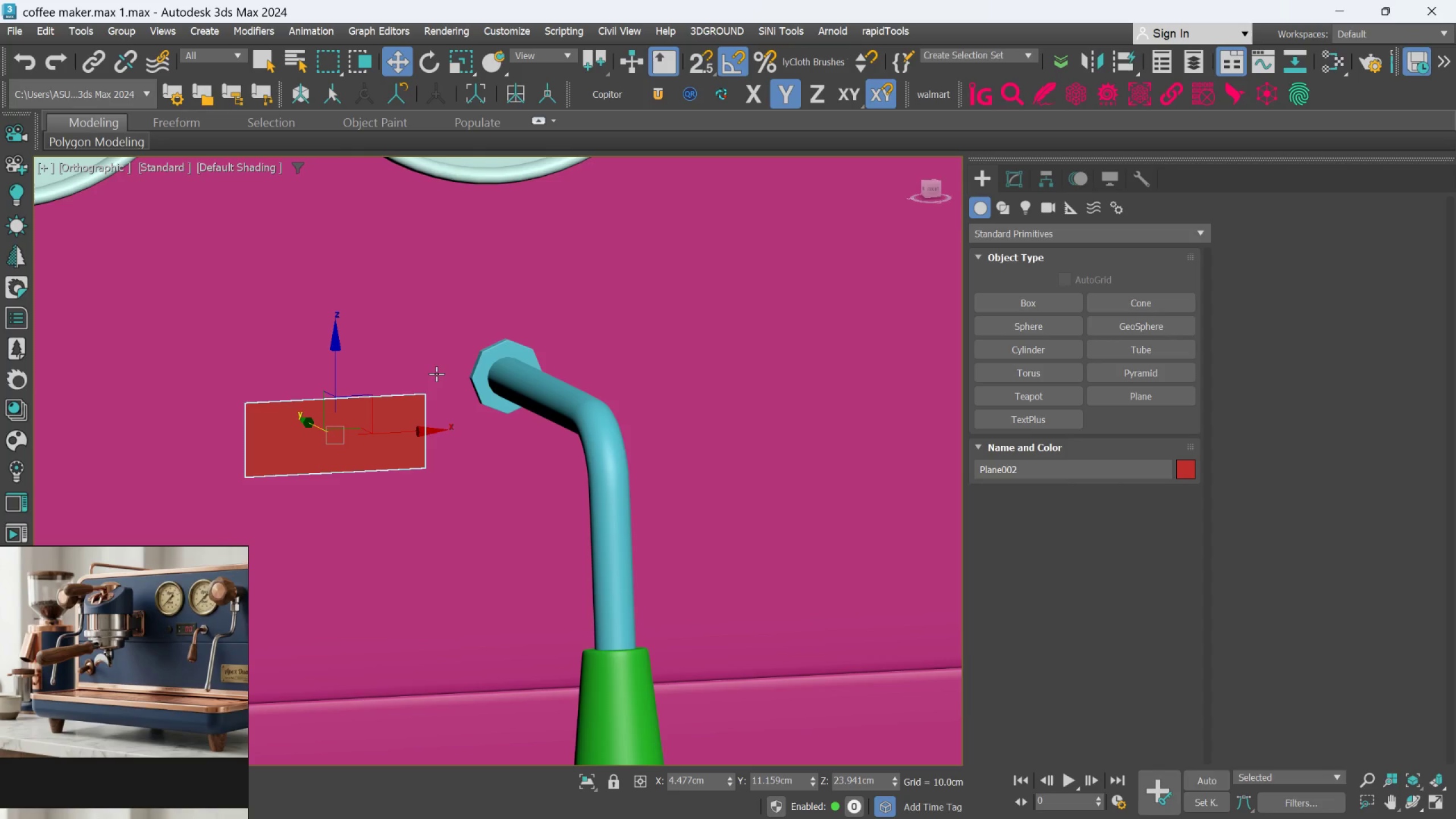 
key(F)
 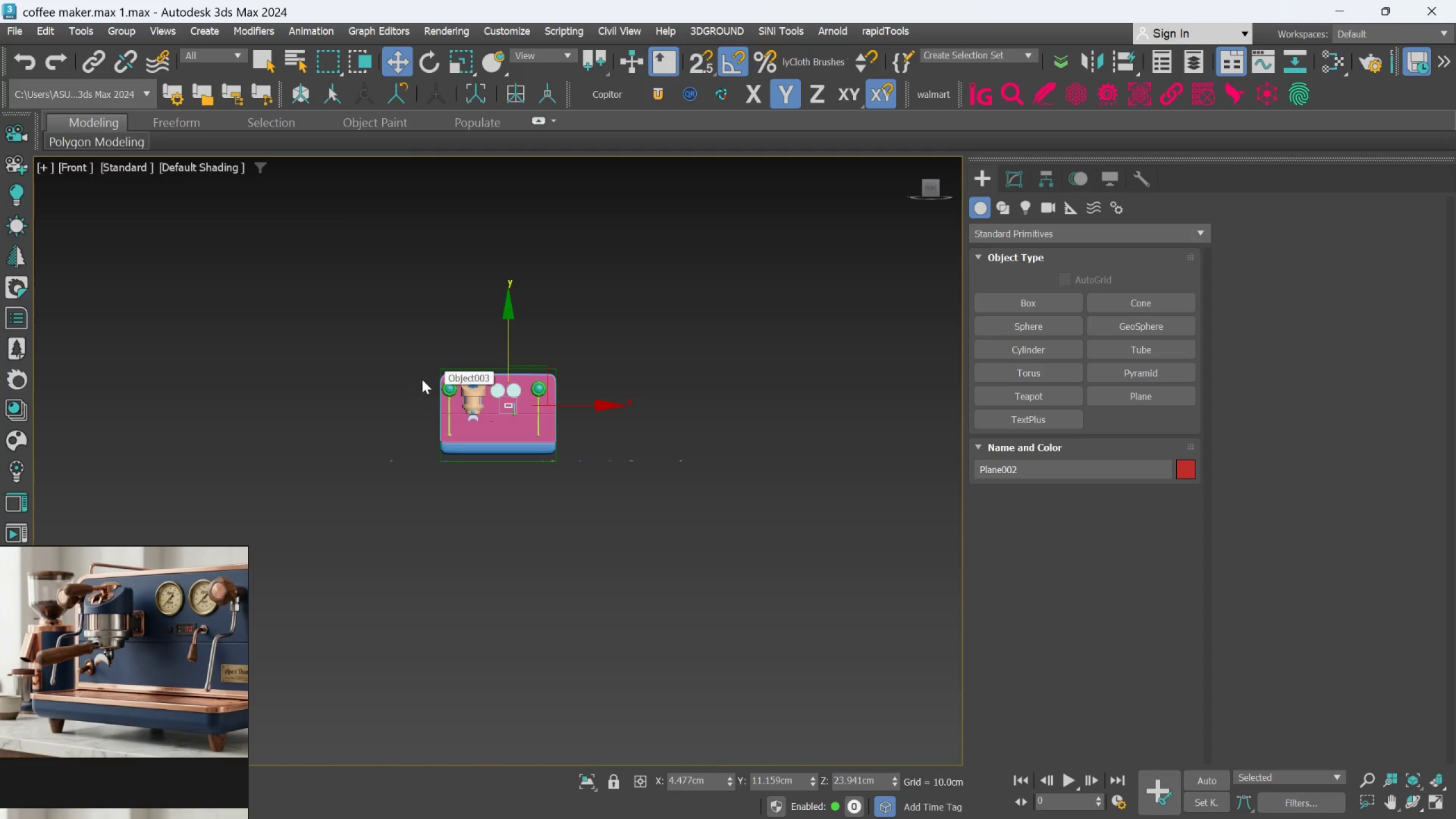 
scroll: coordinate [528, 502], scroll_direction: up, amount: 10.0
 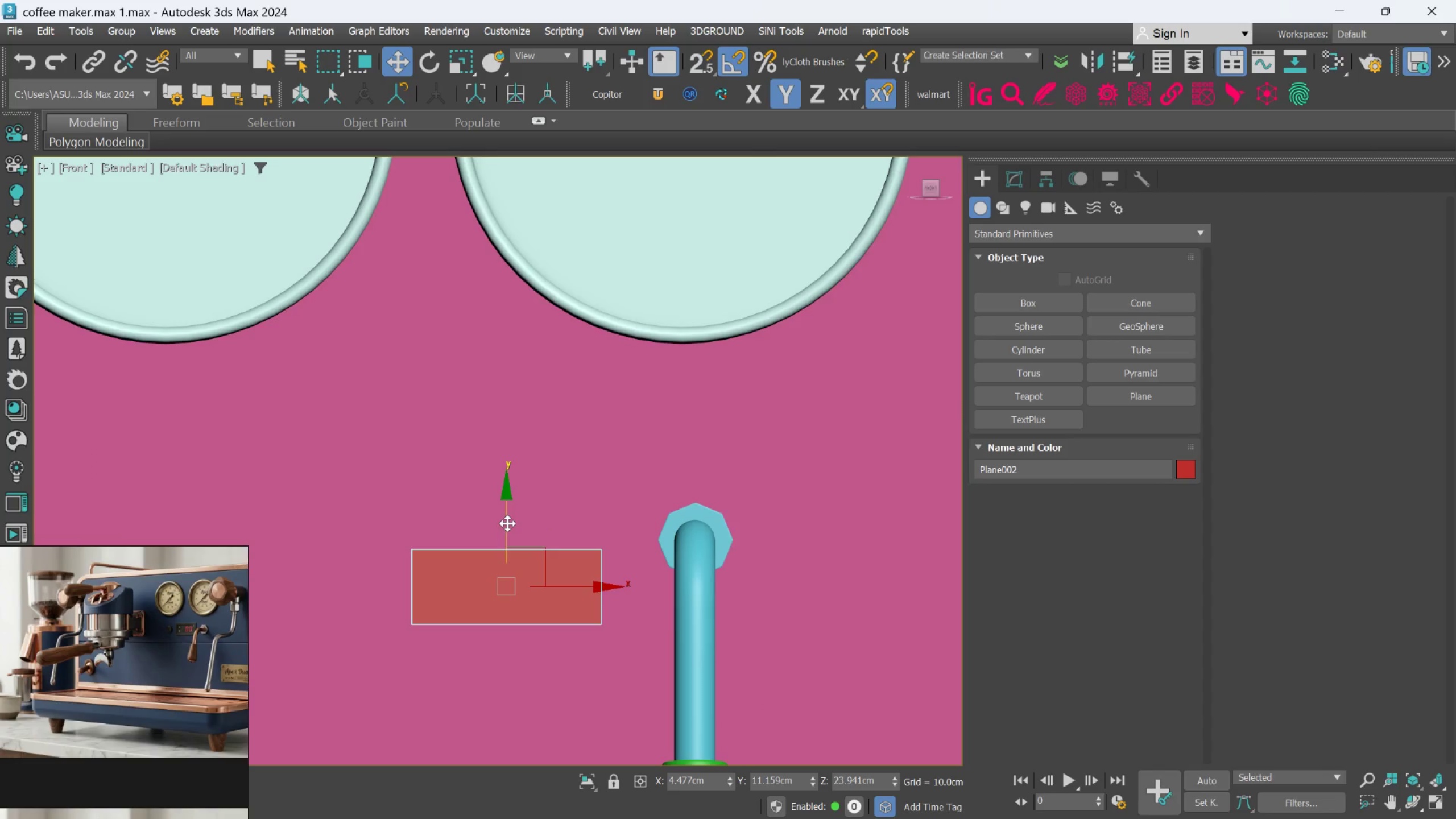 
left_click_drag(start_coordinate=[507, 523], to_coordinate=[505, 478])
 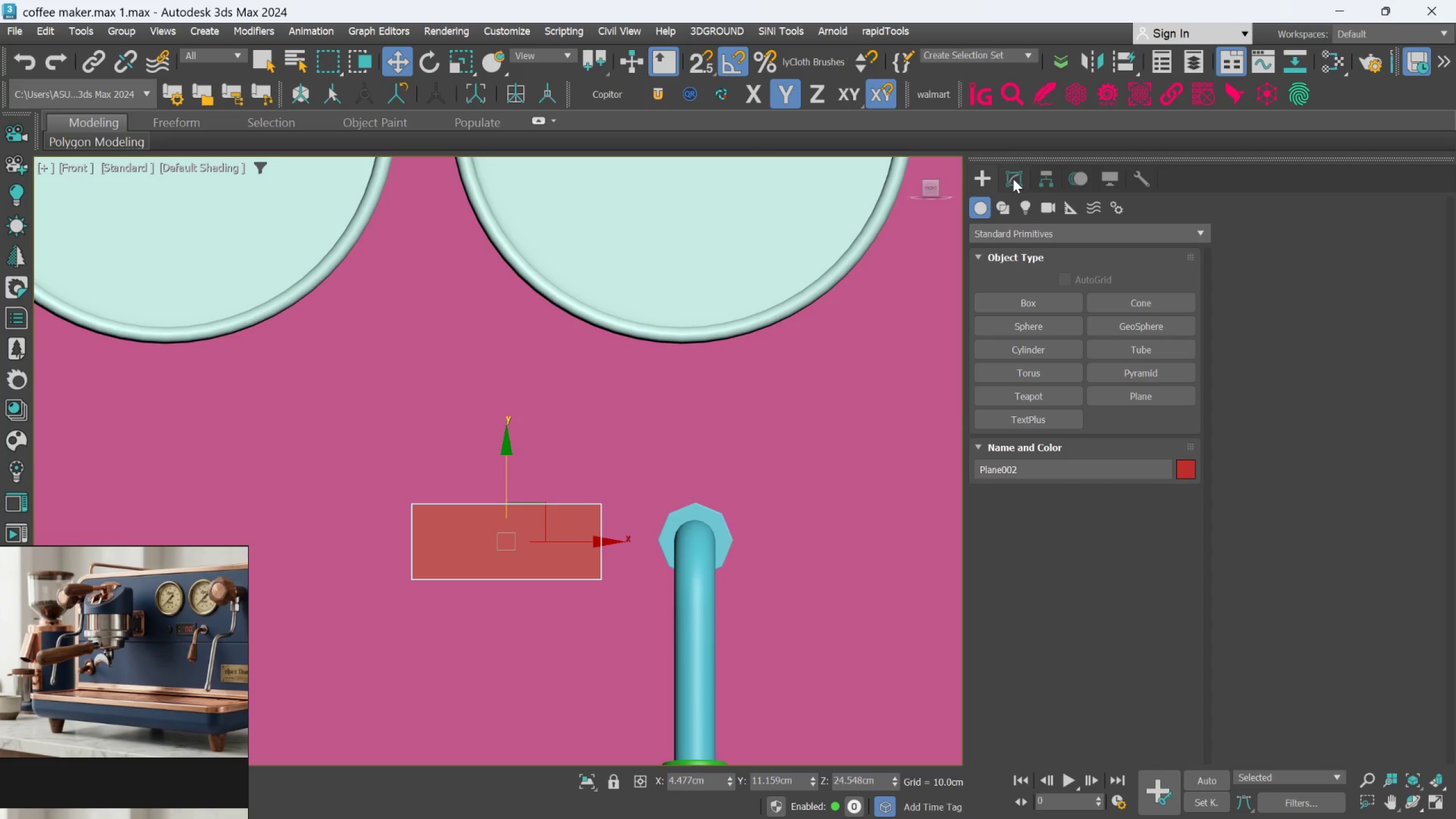 
key(F4)
 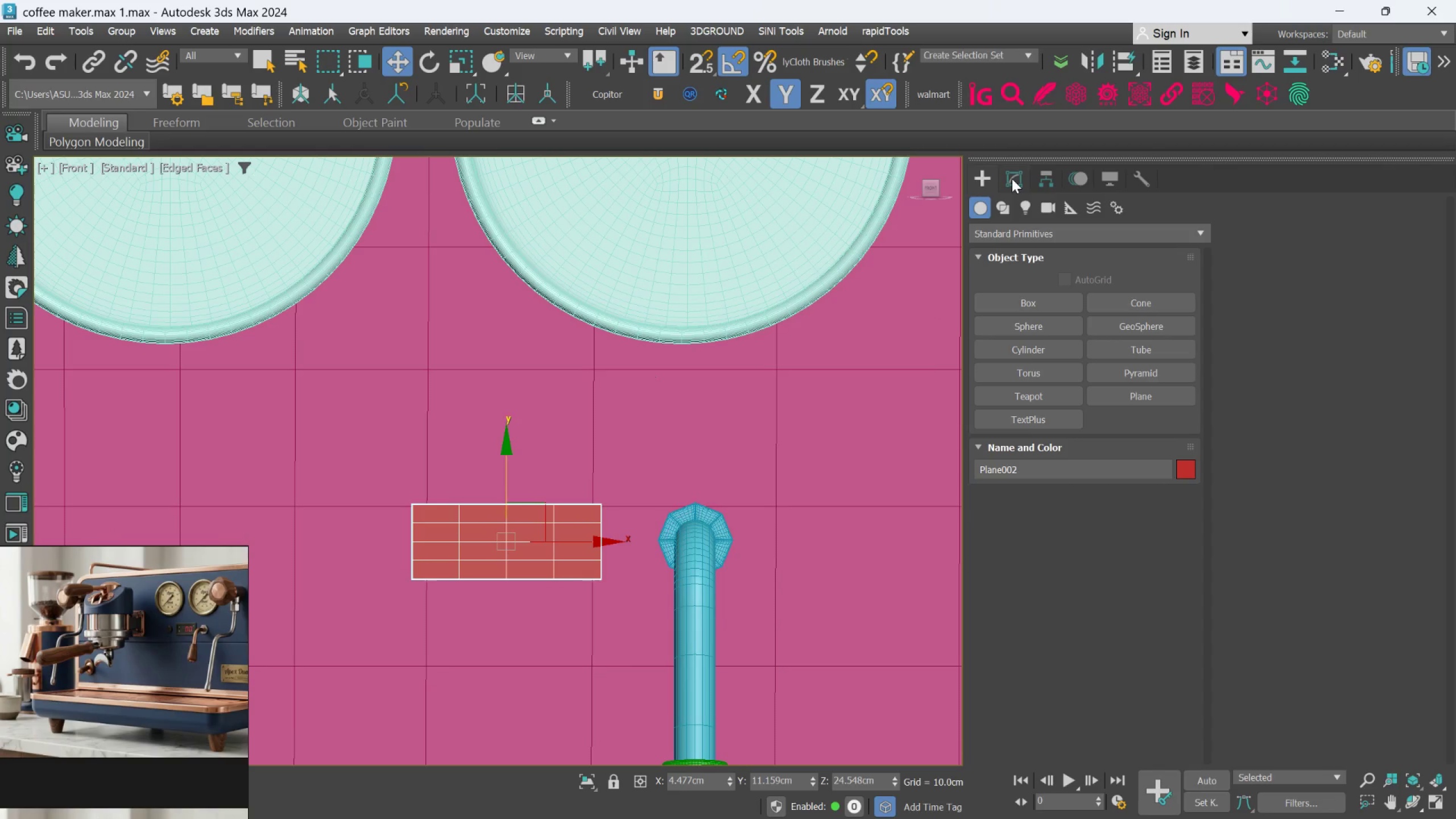 
left_click([1012, 179])
 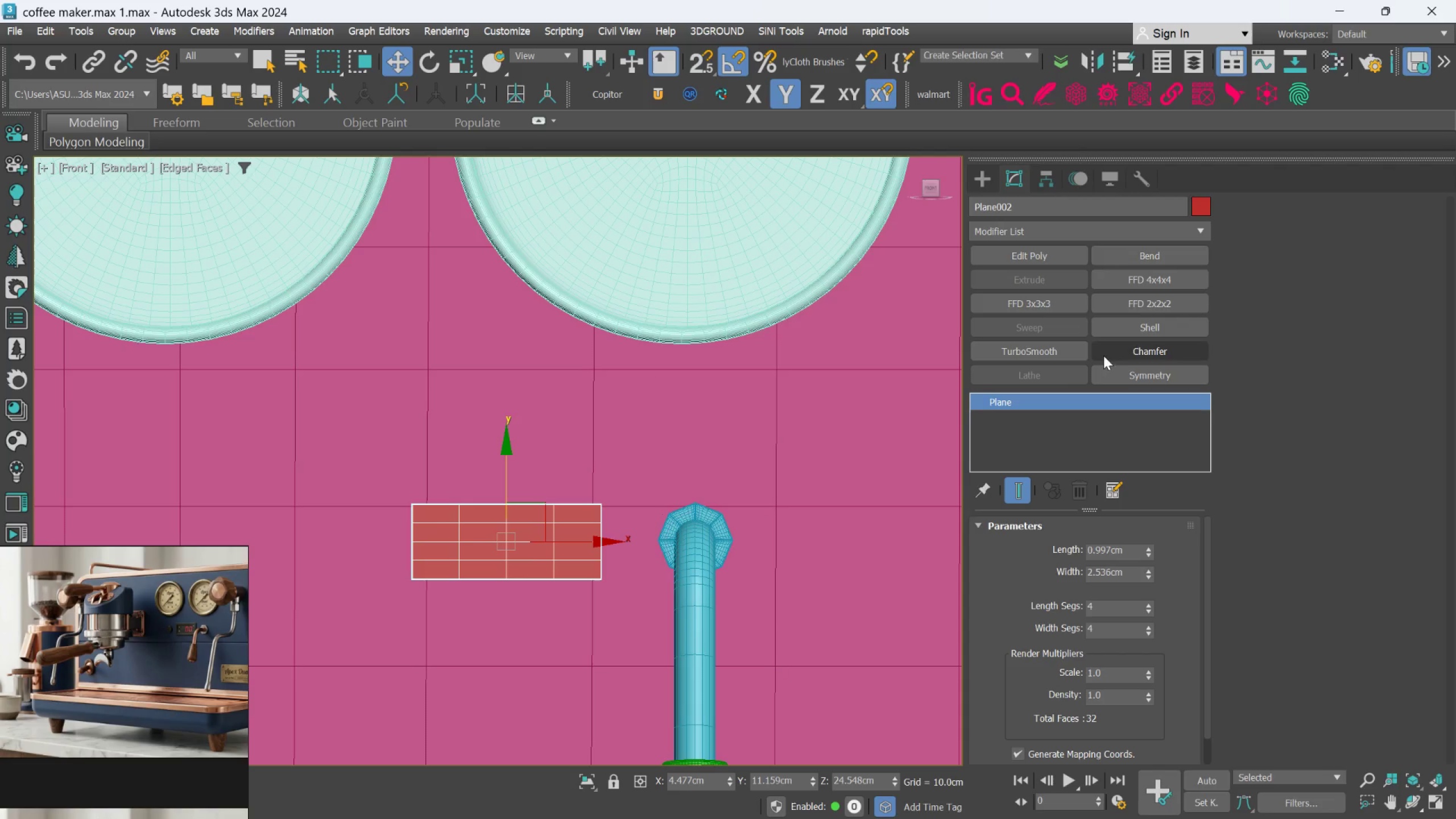 
left_click([1042, 253])
 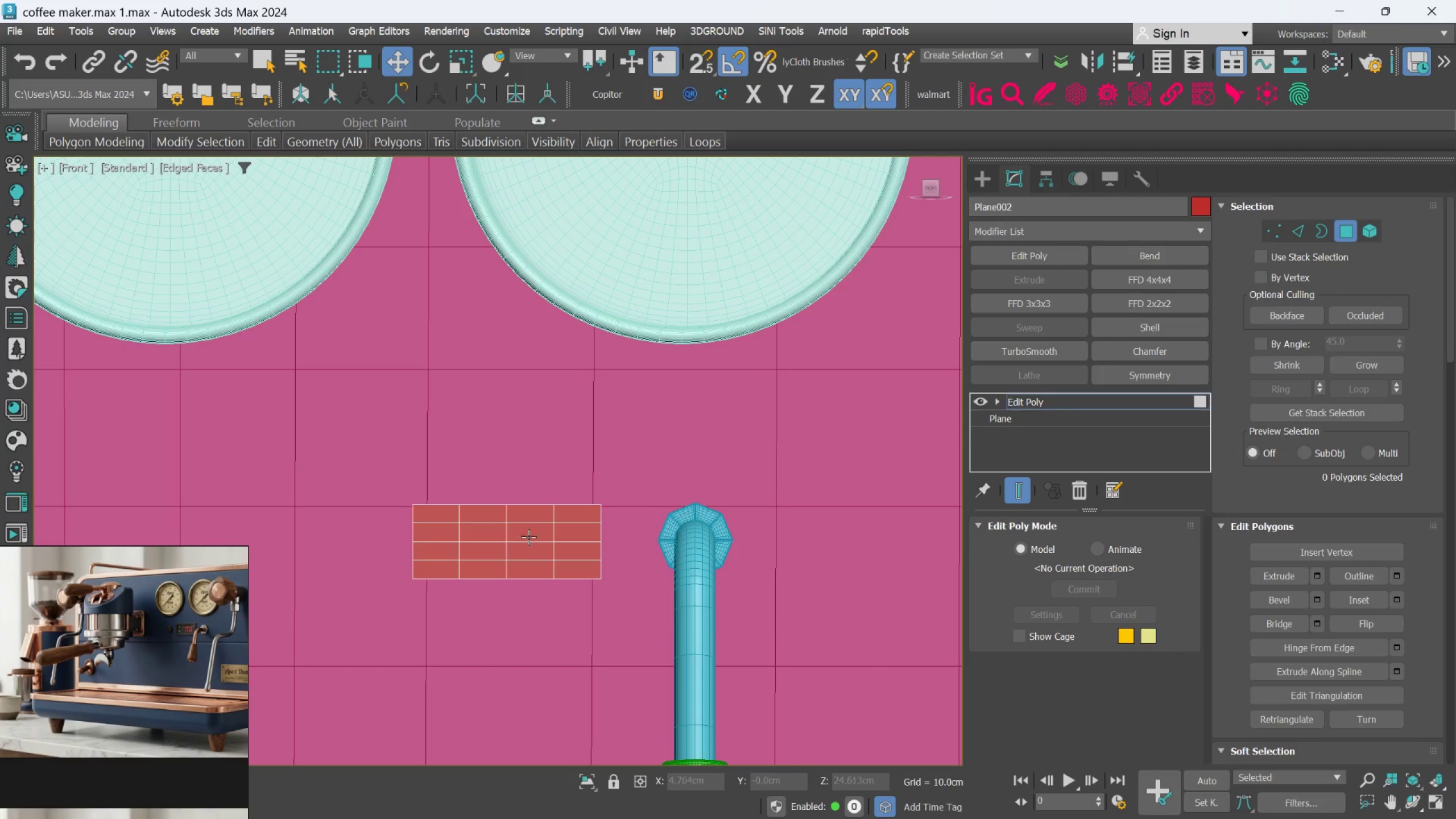 
scroll: coordinate [534, 533], scroll_direction: up, amount: 1.0
 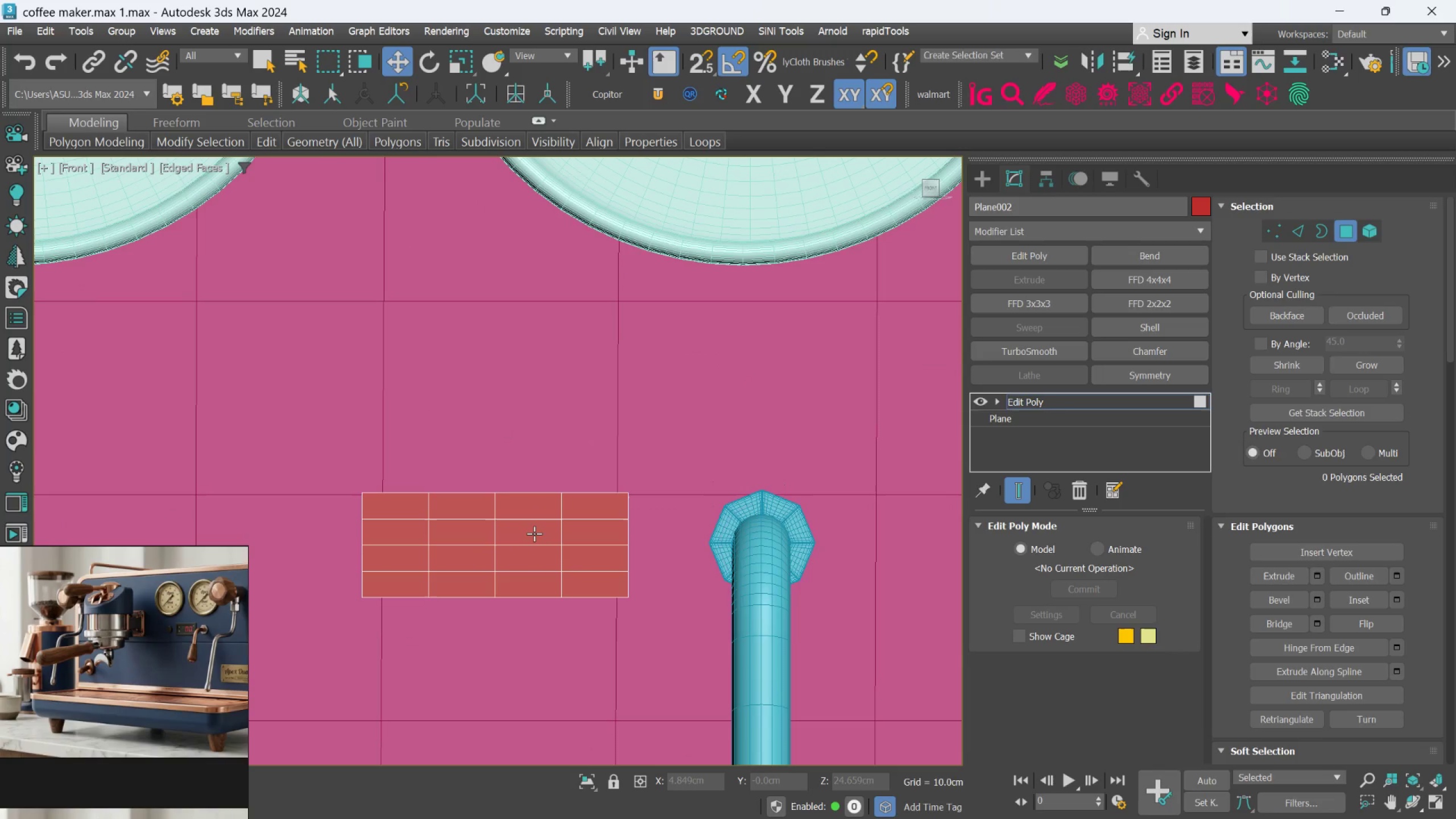 
left_click([534, 533])
 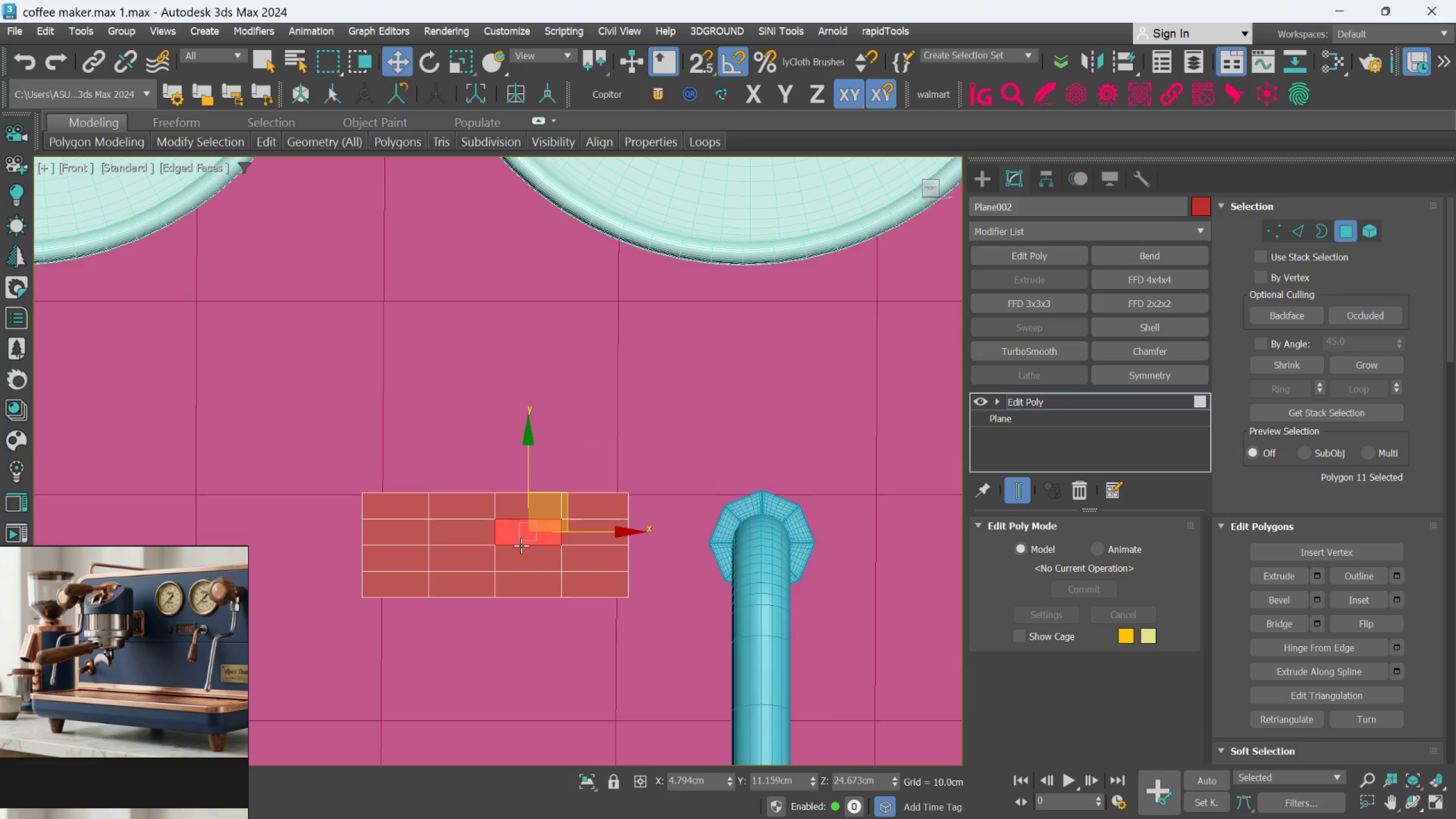 
hold_key(key=ControlLeft, duration=8.14)
left_click([476, 535])
 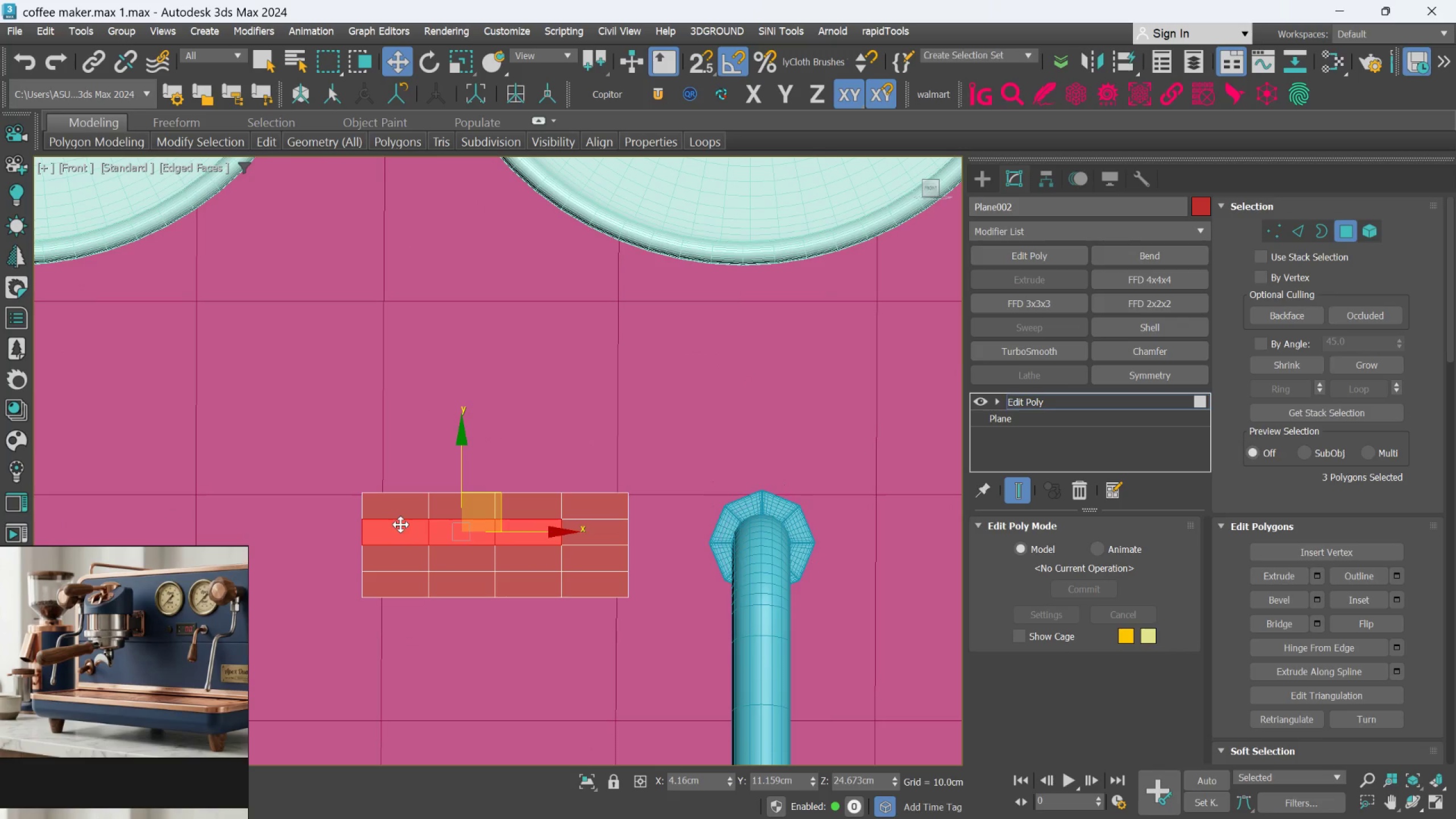 
double_click([400, 518])
 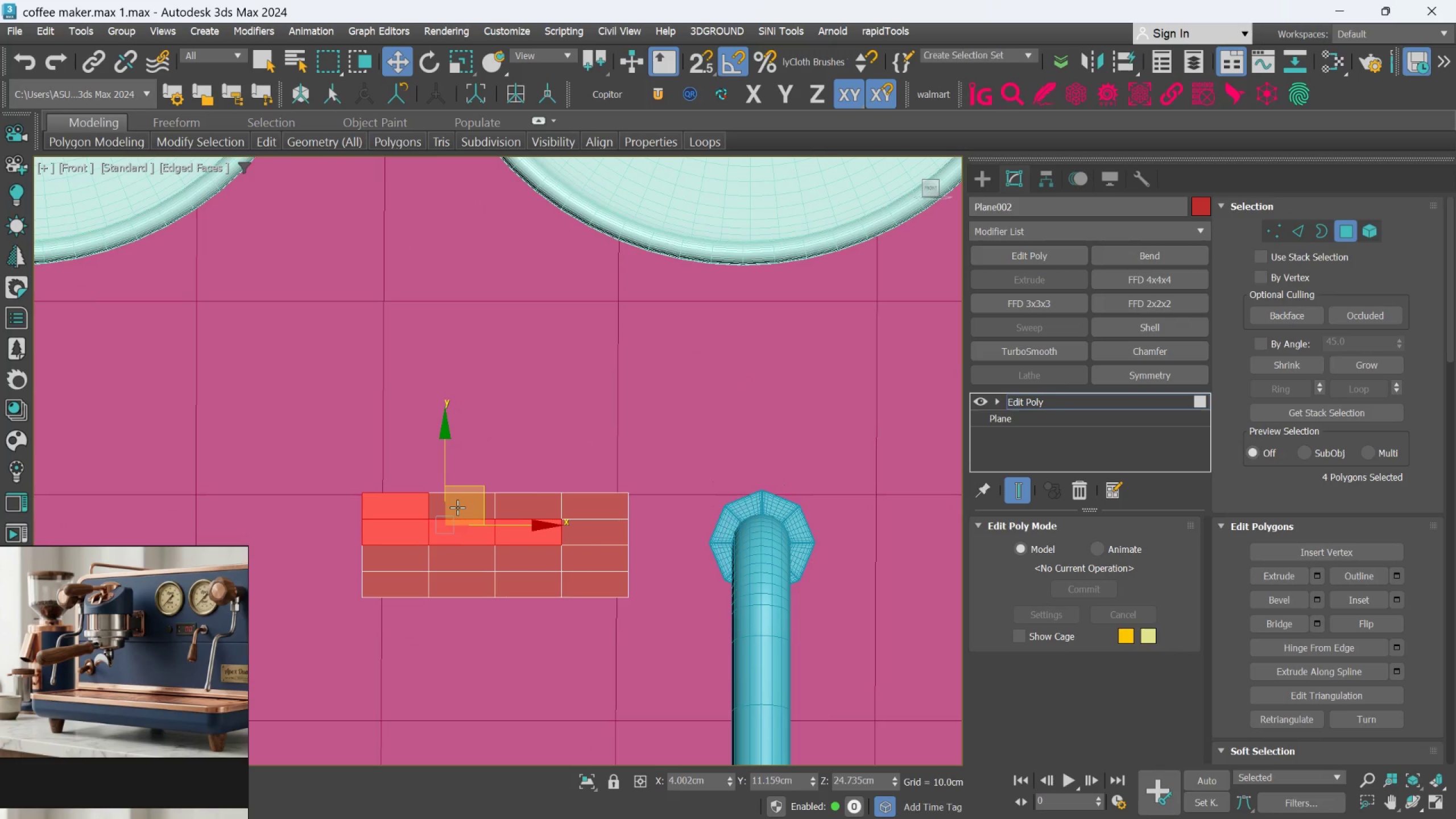 
left_click([457, 507])
 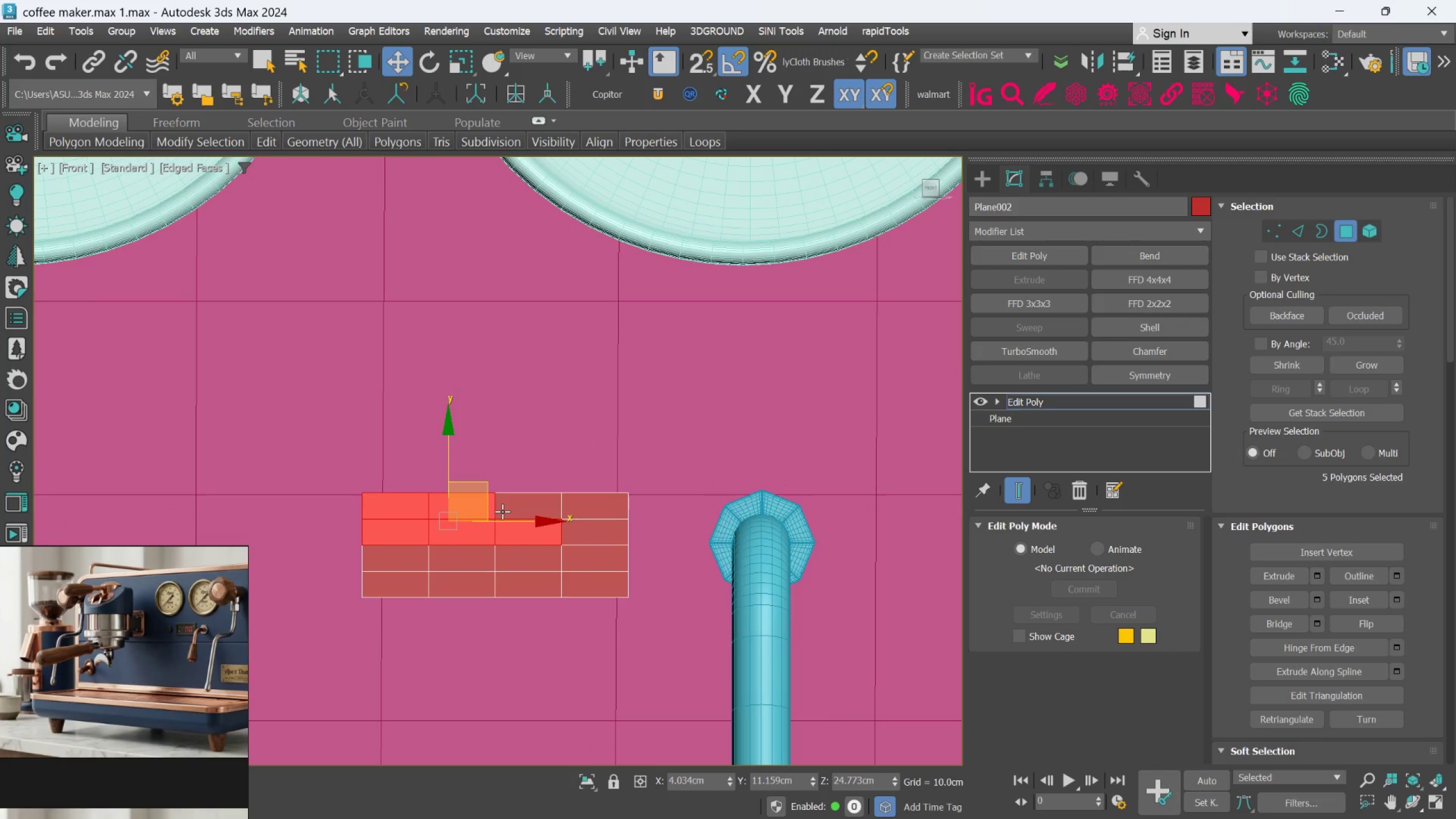 
left_click([504, 511])
 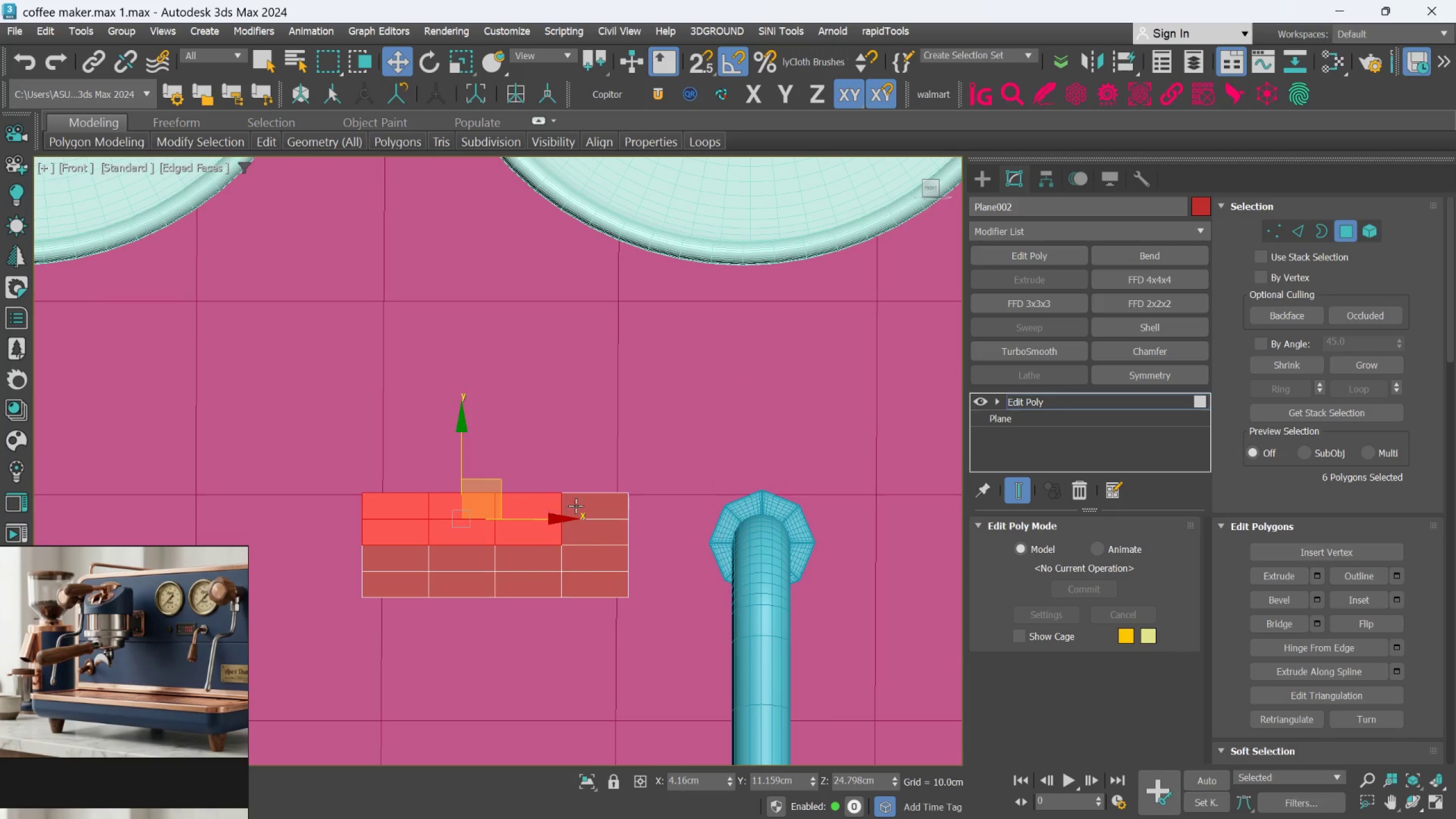 
left_click([578, 506])
 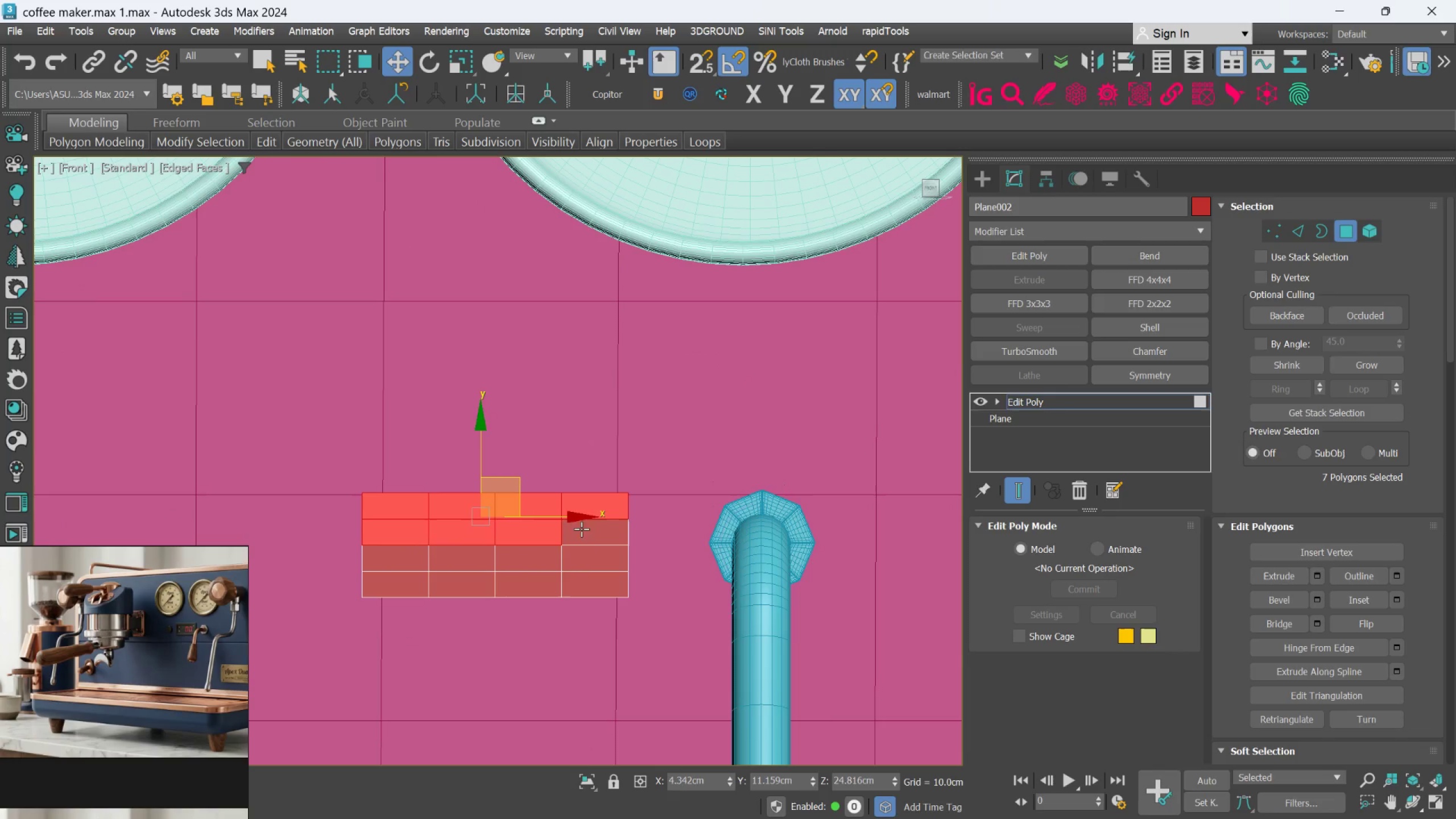 
left_click([582, 535])
 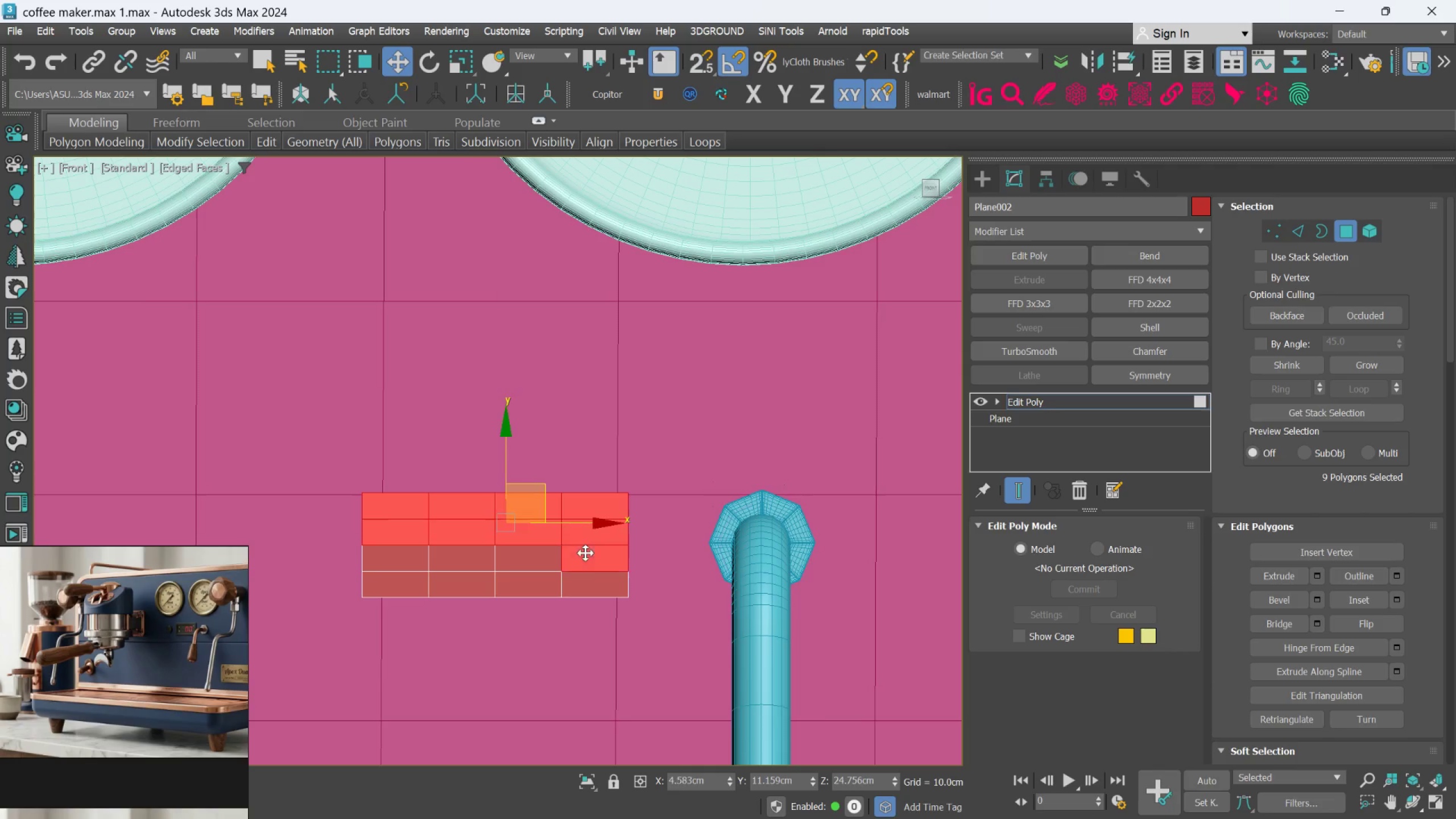 
double_click([590, 581])
 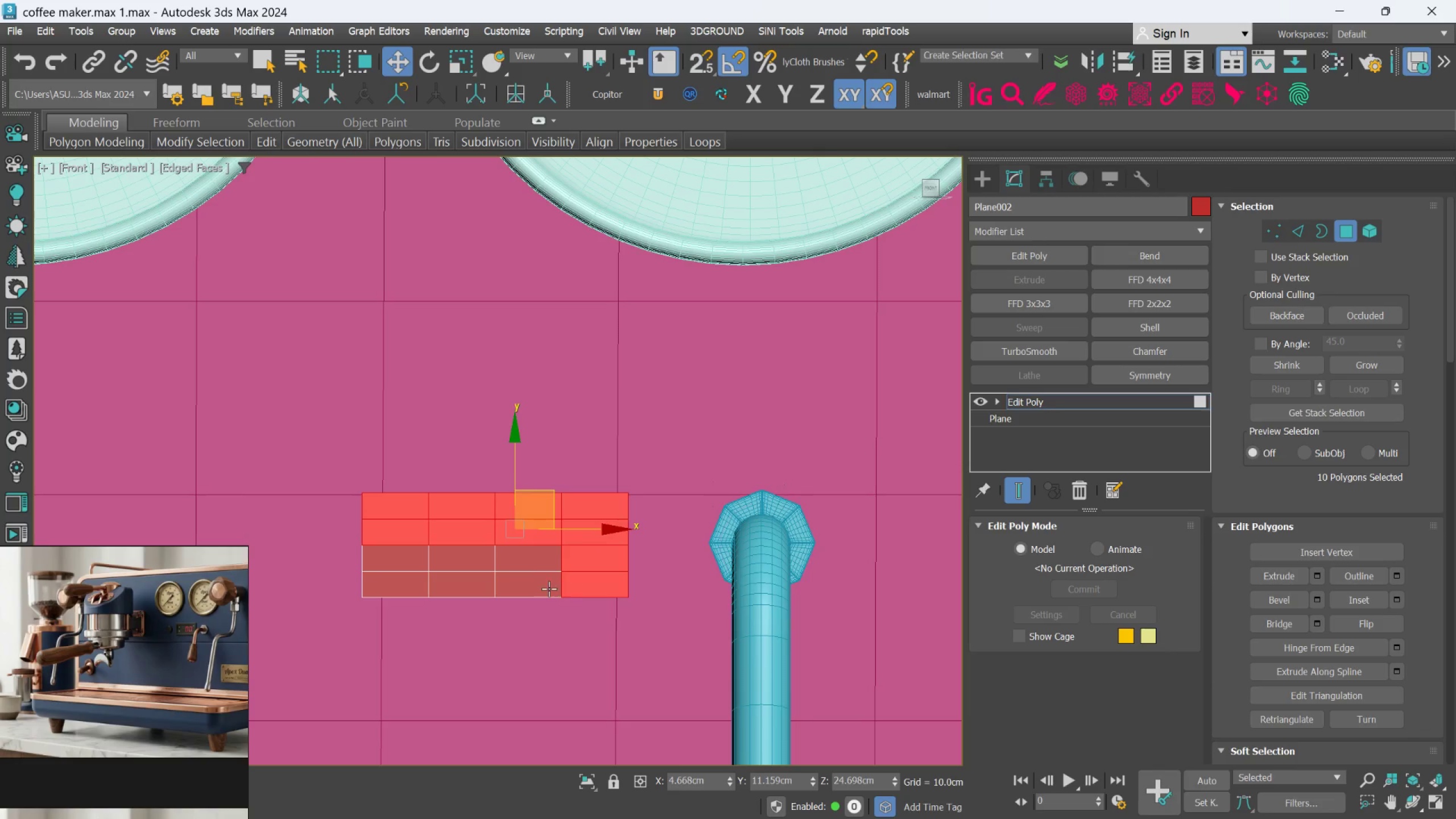 
triple_click([545, 589])
 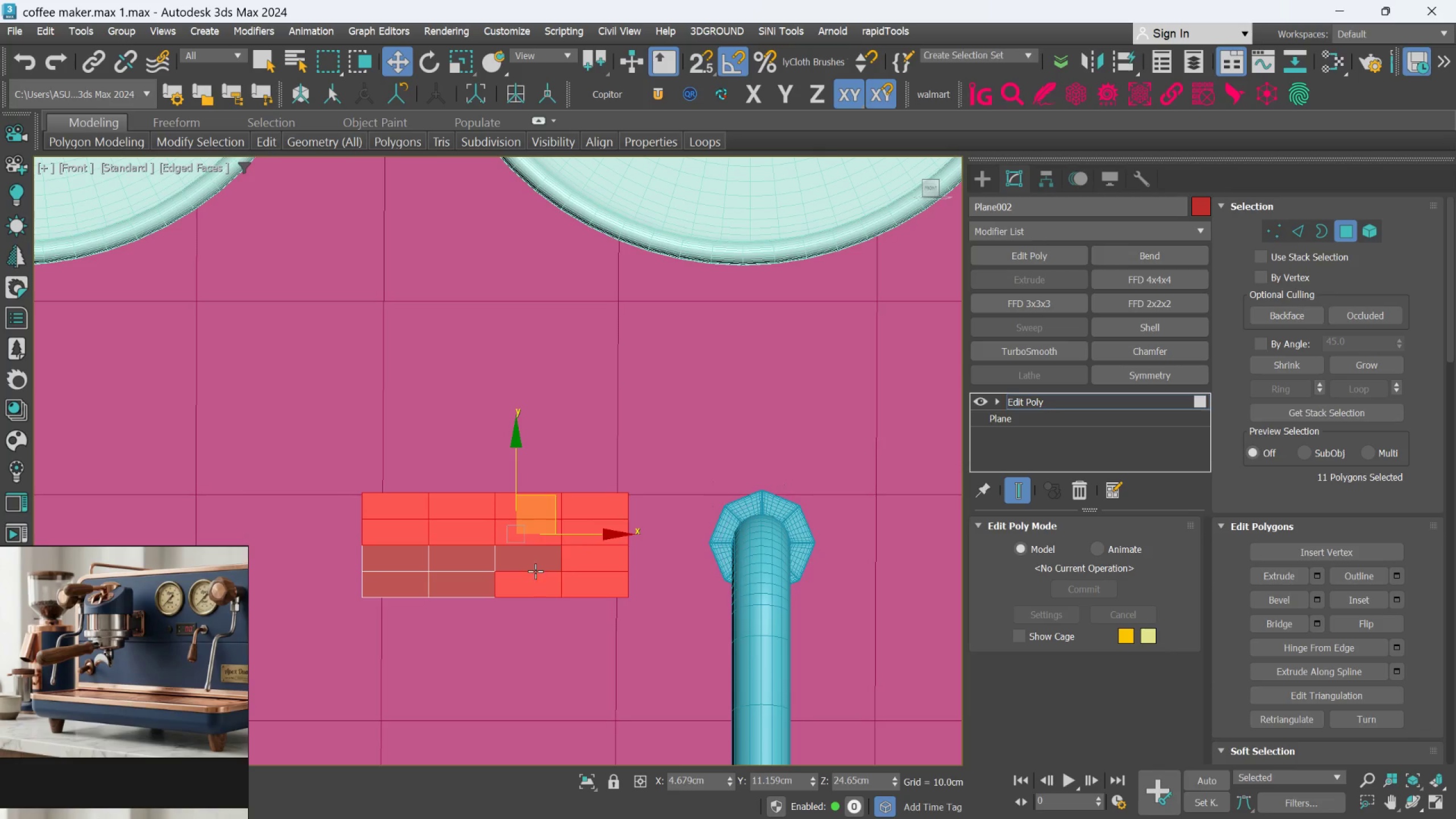 
triple_click([535, 571])
 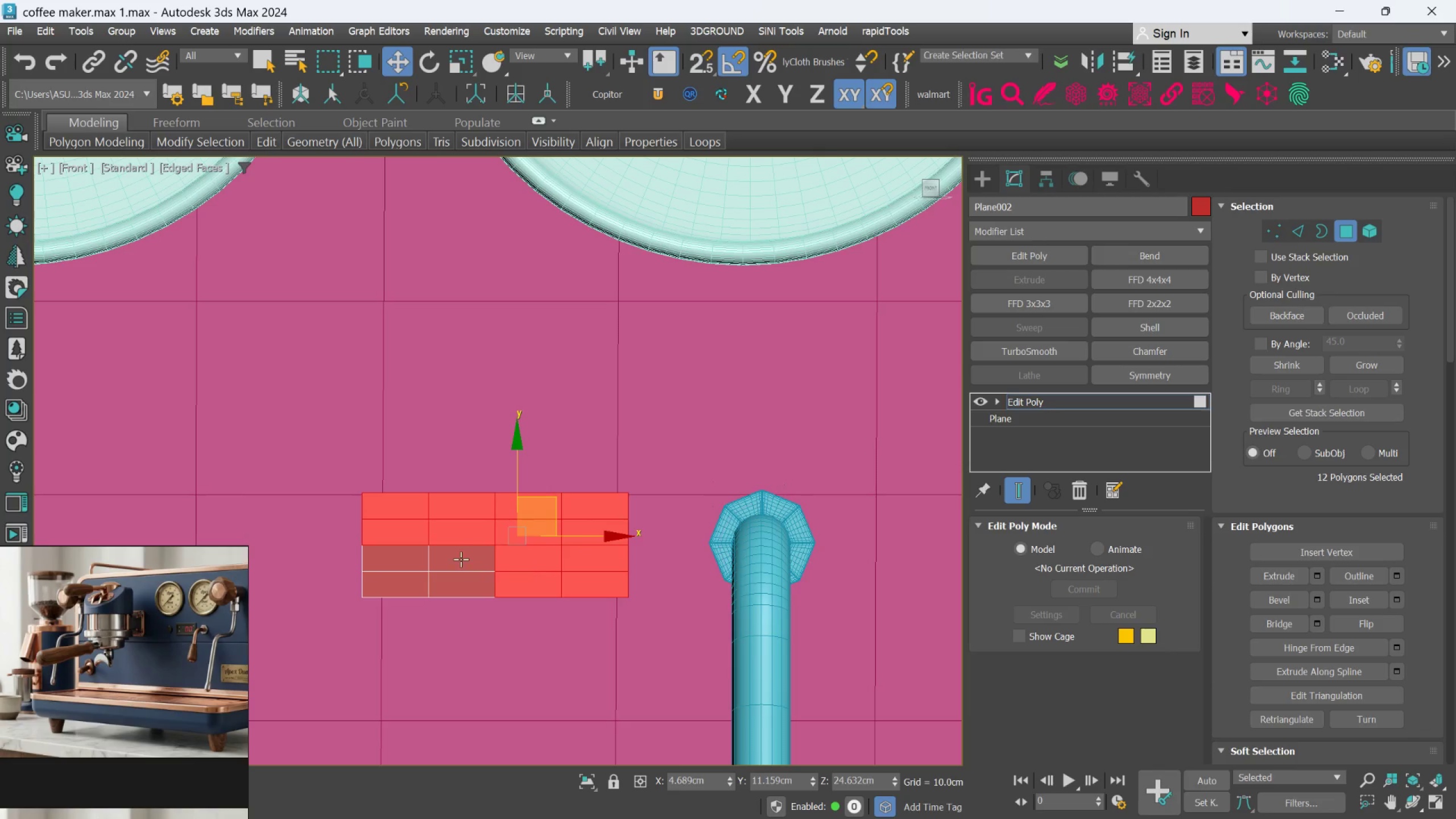 
triple_click([461, 559])
 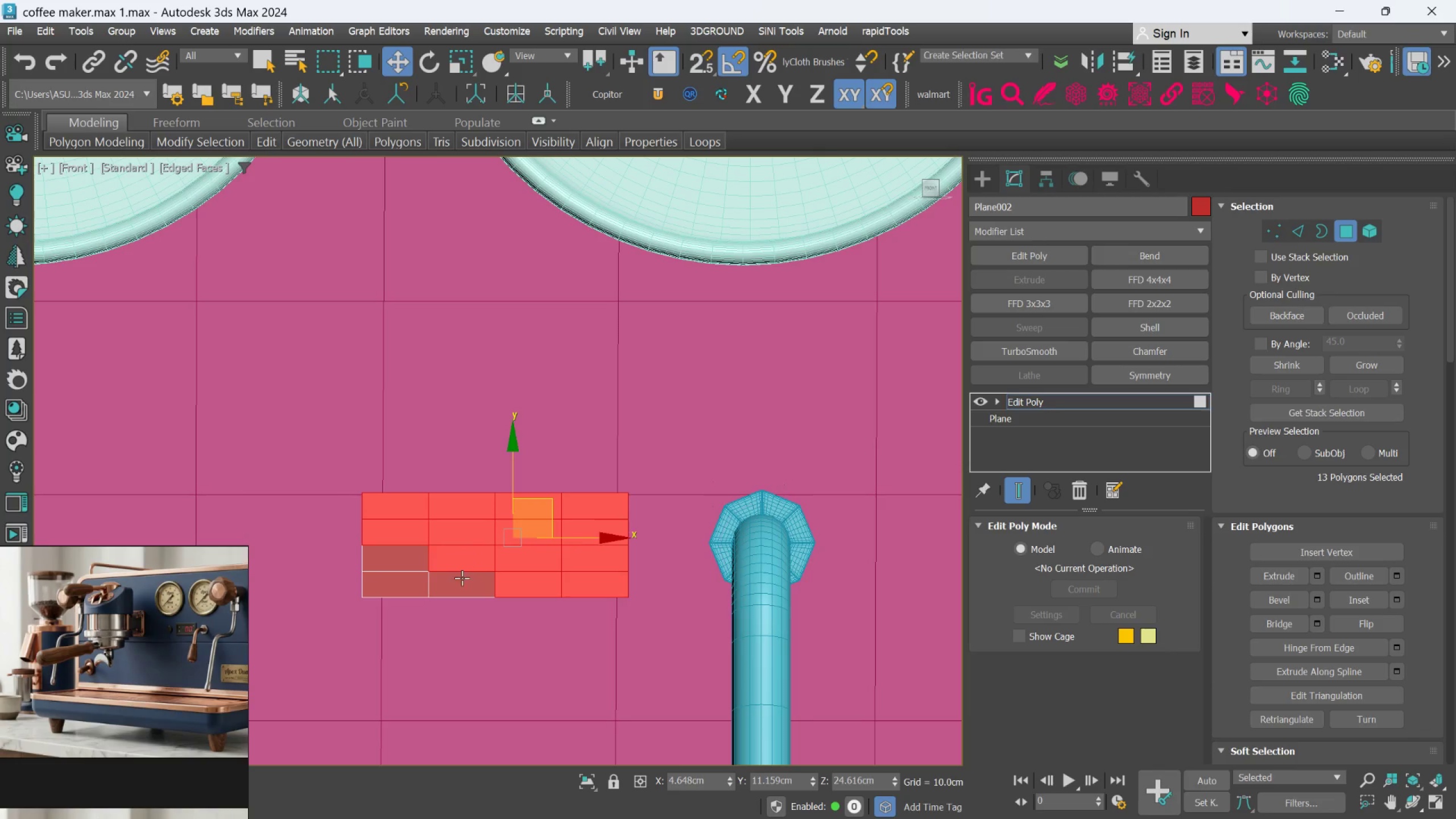 
triple_click([462, 578])
 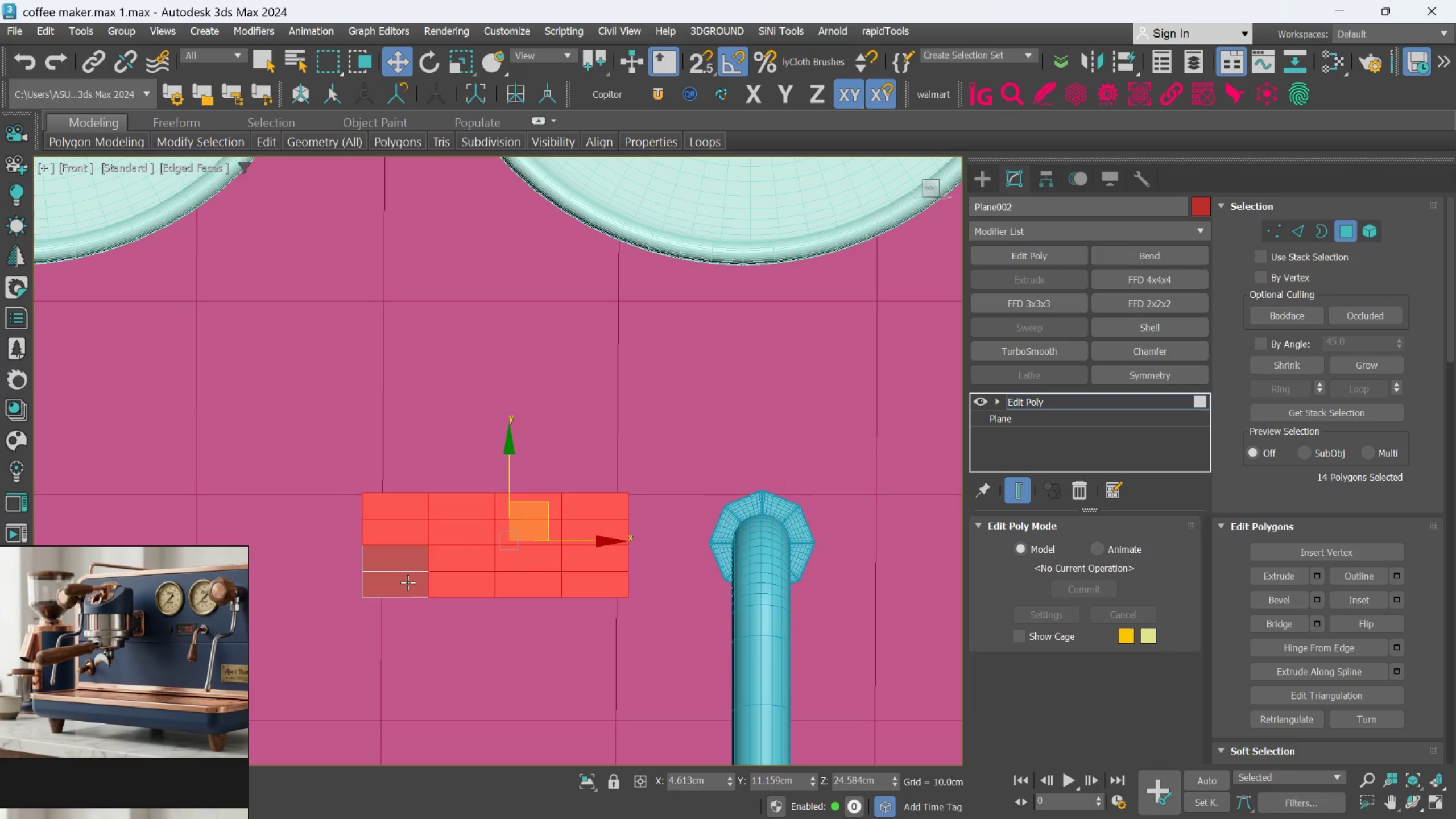 
triple_click([408, 582])
 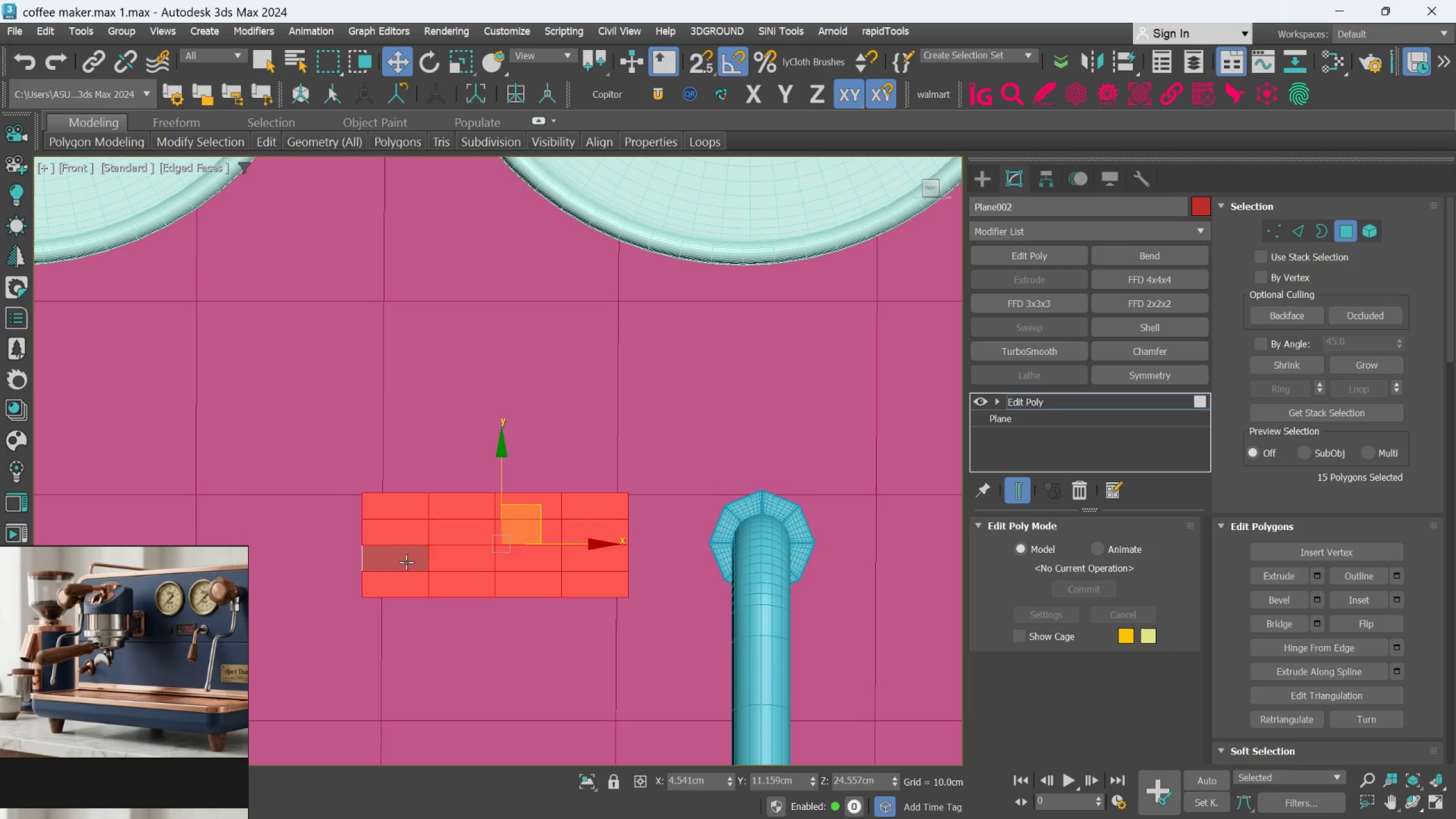 
triple_click([406, 562])
 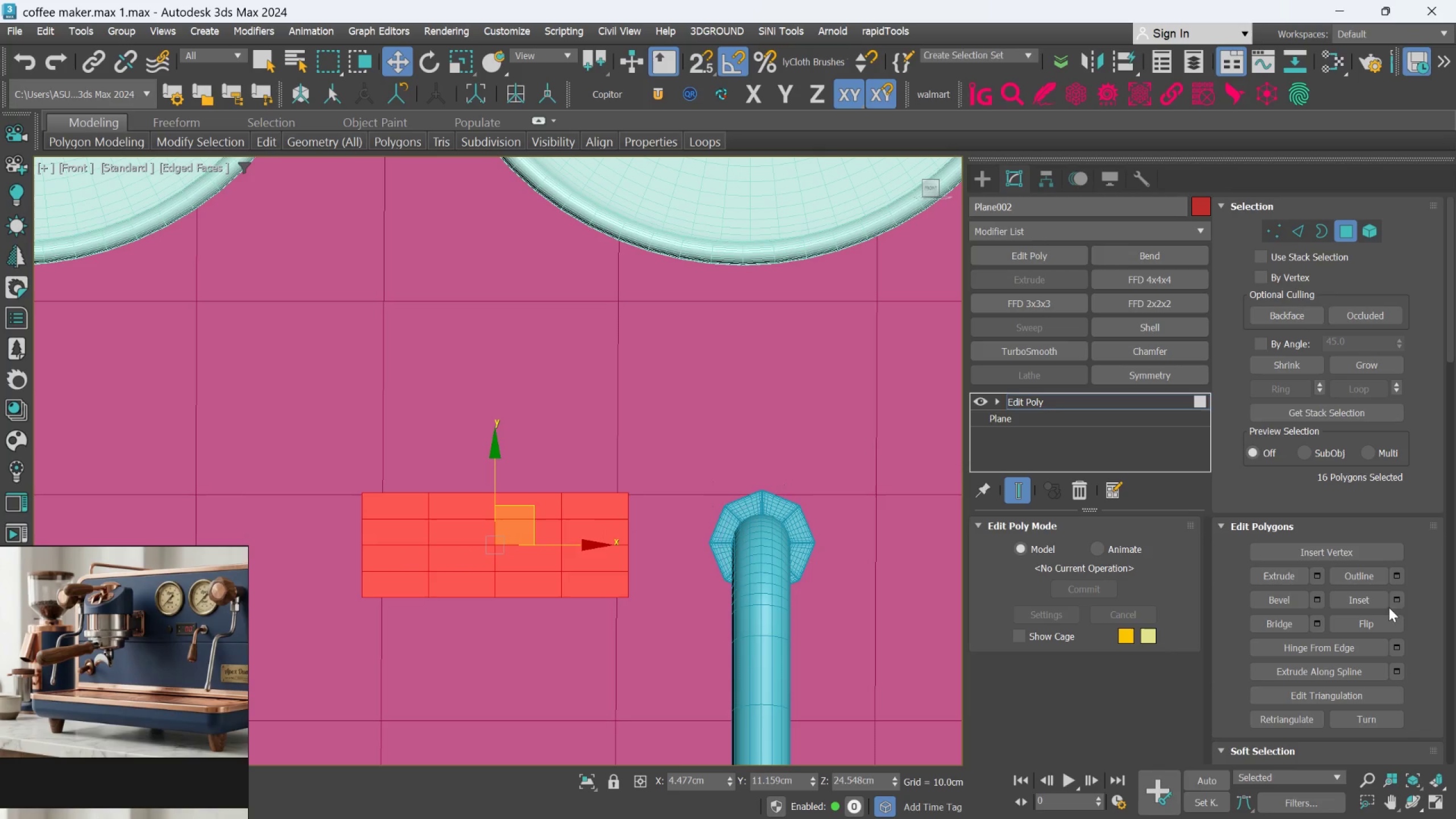 
left_click([1401, 598])
 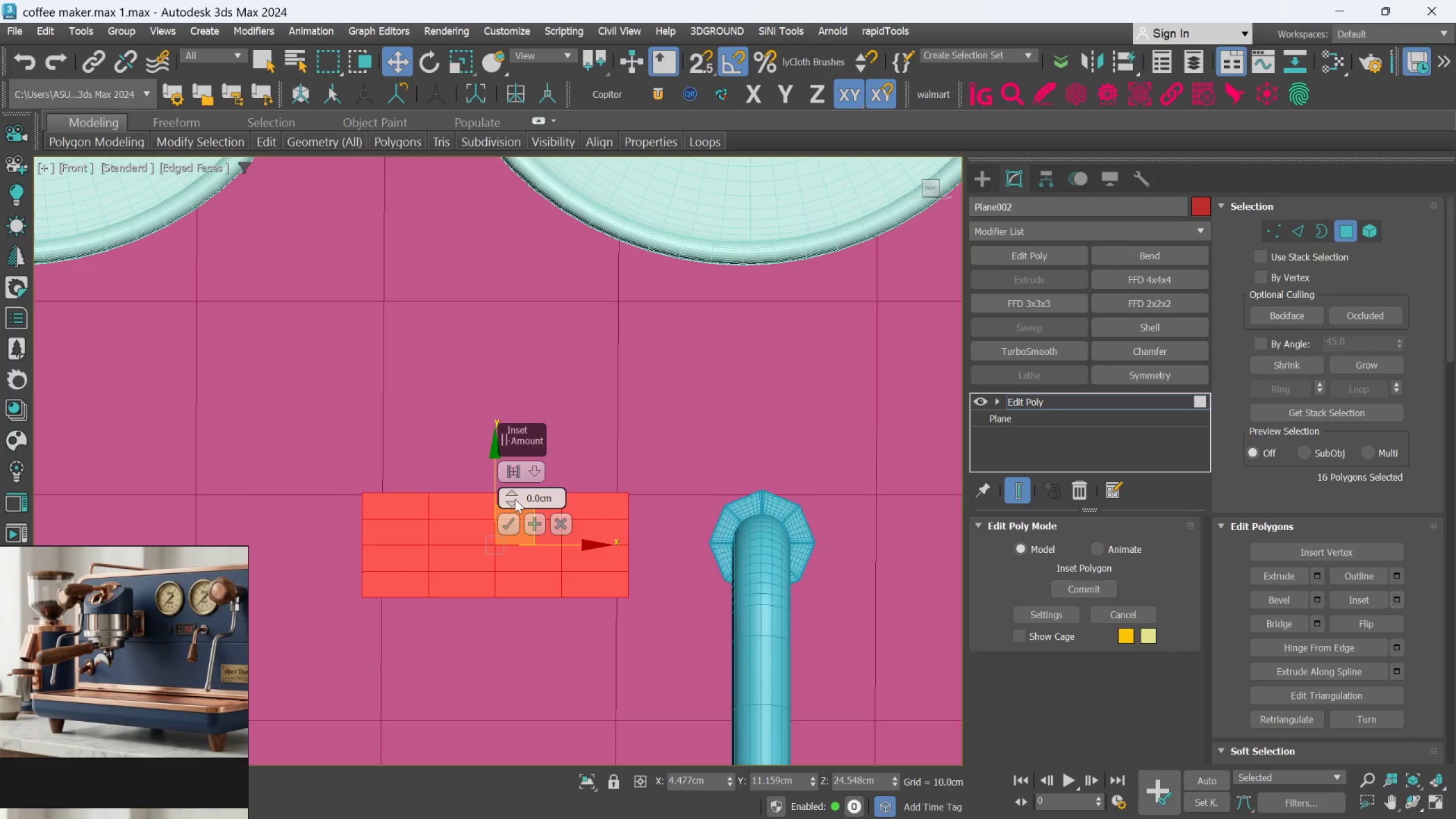 
left_click_drag(start_coordinate=[513, 491], to_coordinate=[513, 480])
 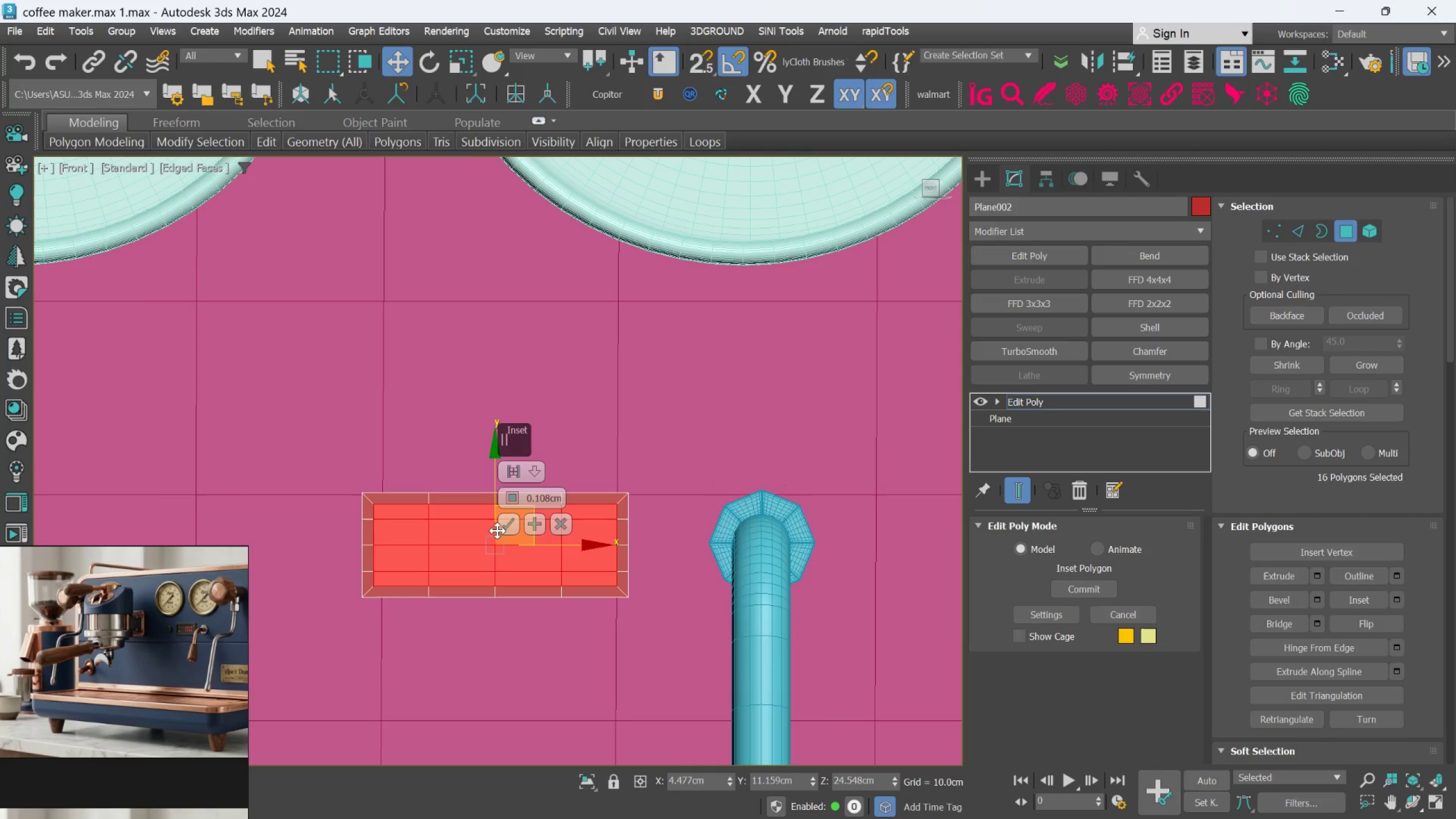 
left_click([508, 525])
 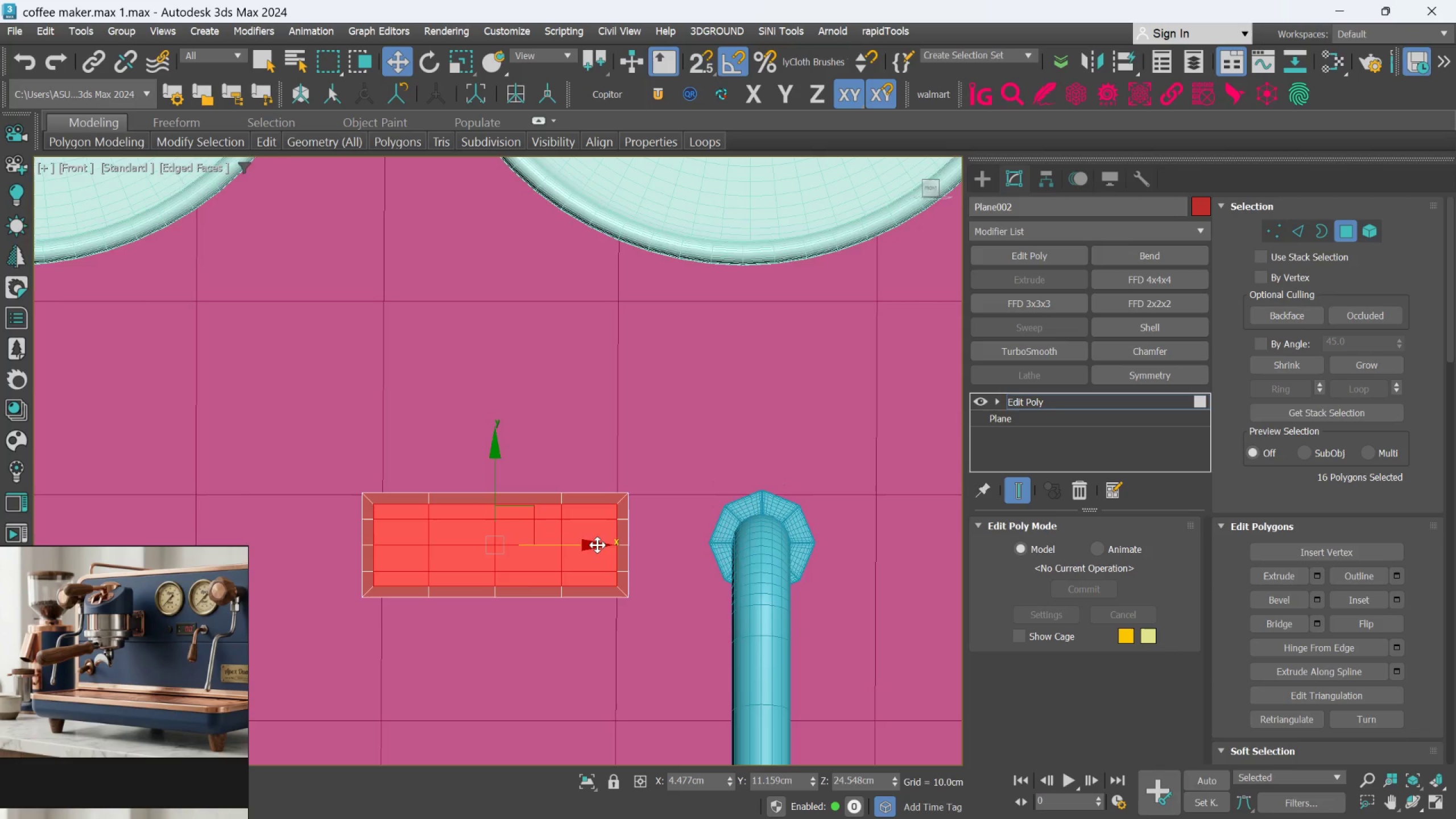 
scroll: coordinate [599, 542], scroll_direction: up, amount: 2.0
 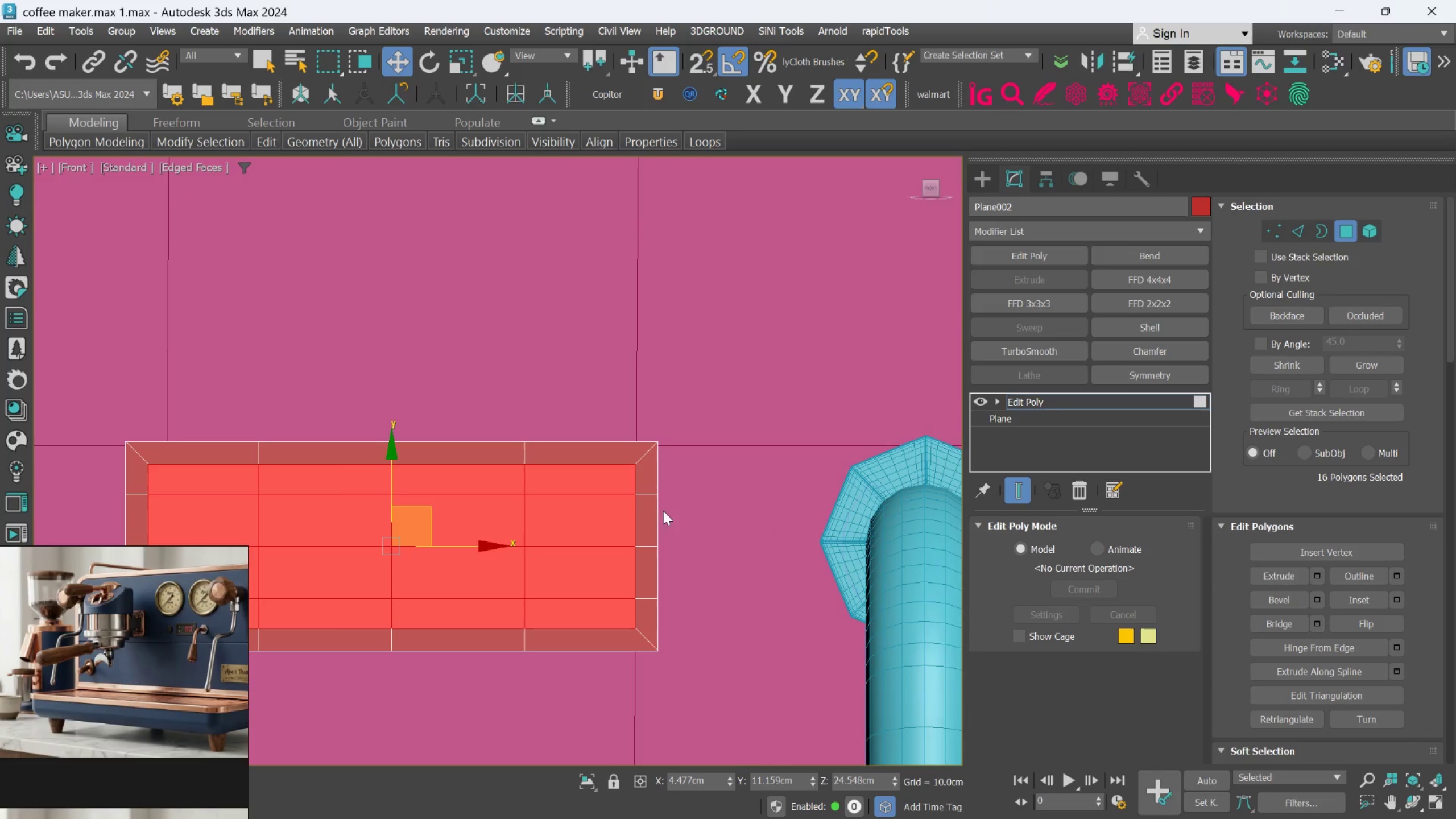 
left_click([639, 505])
 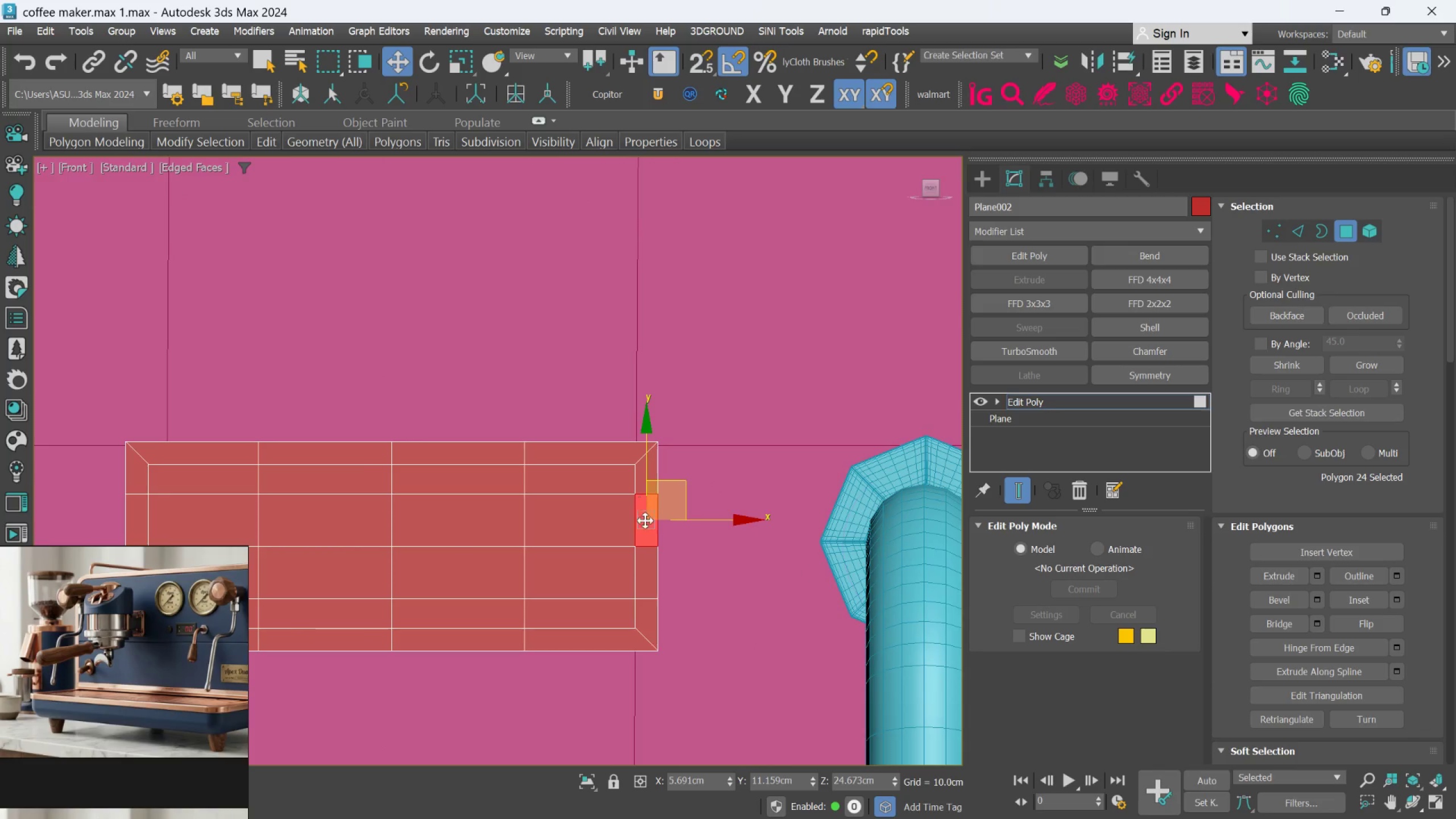 
hold_key(key=ControlLeft, duration=0.91)
double_click([645, 547])
 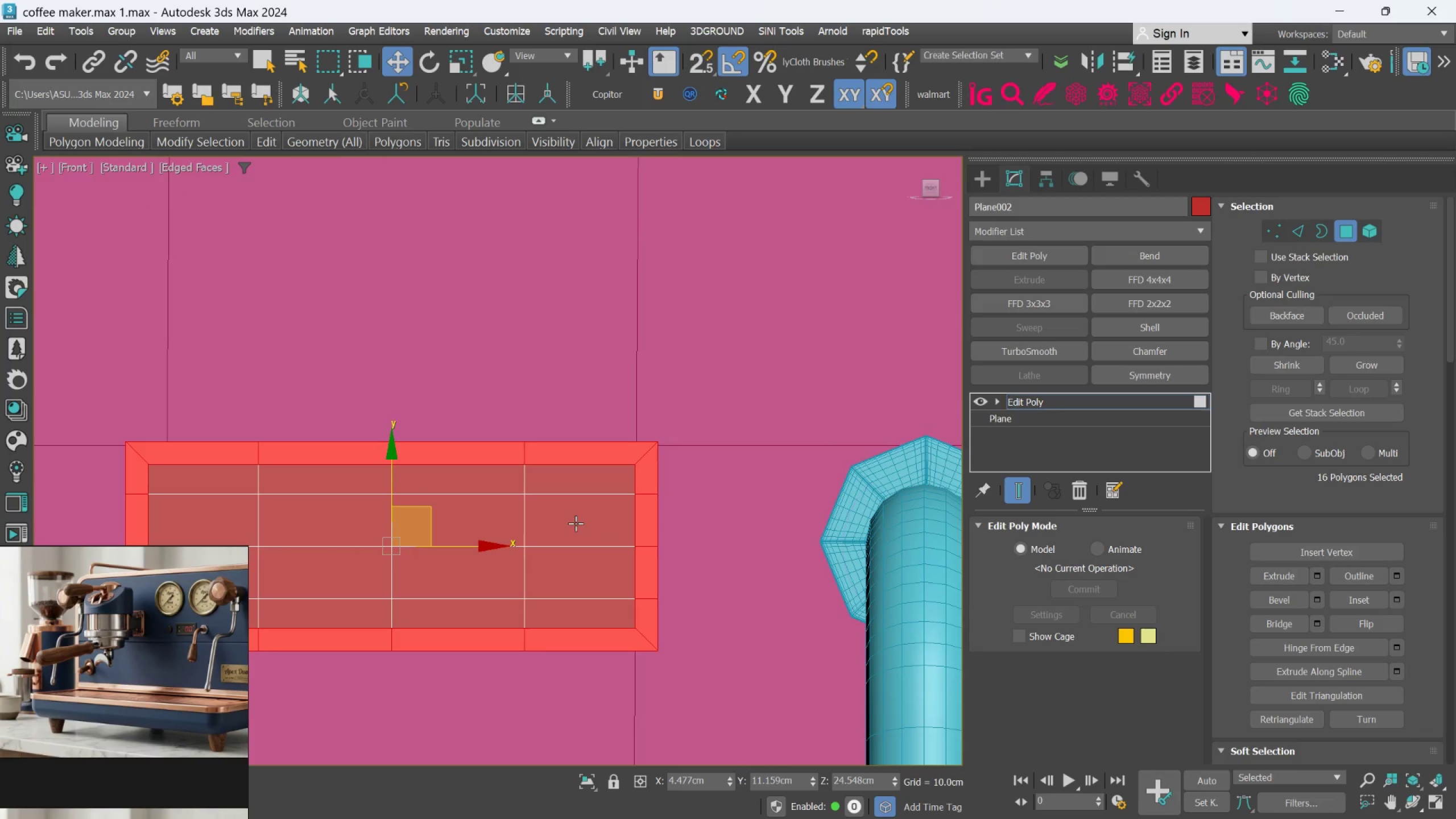 
scroll: coordinate [576, 523], scroll_direction: down, amount: 1.0
 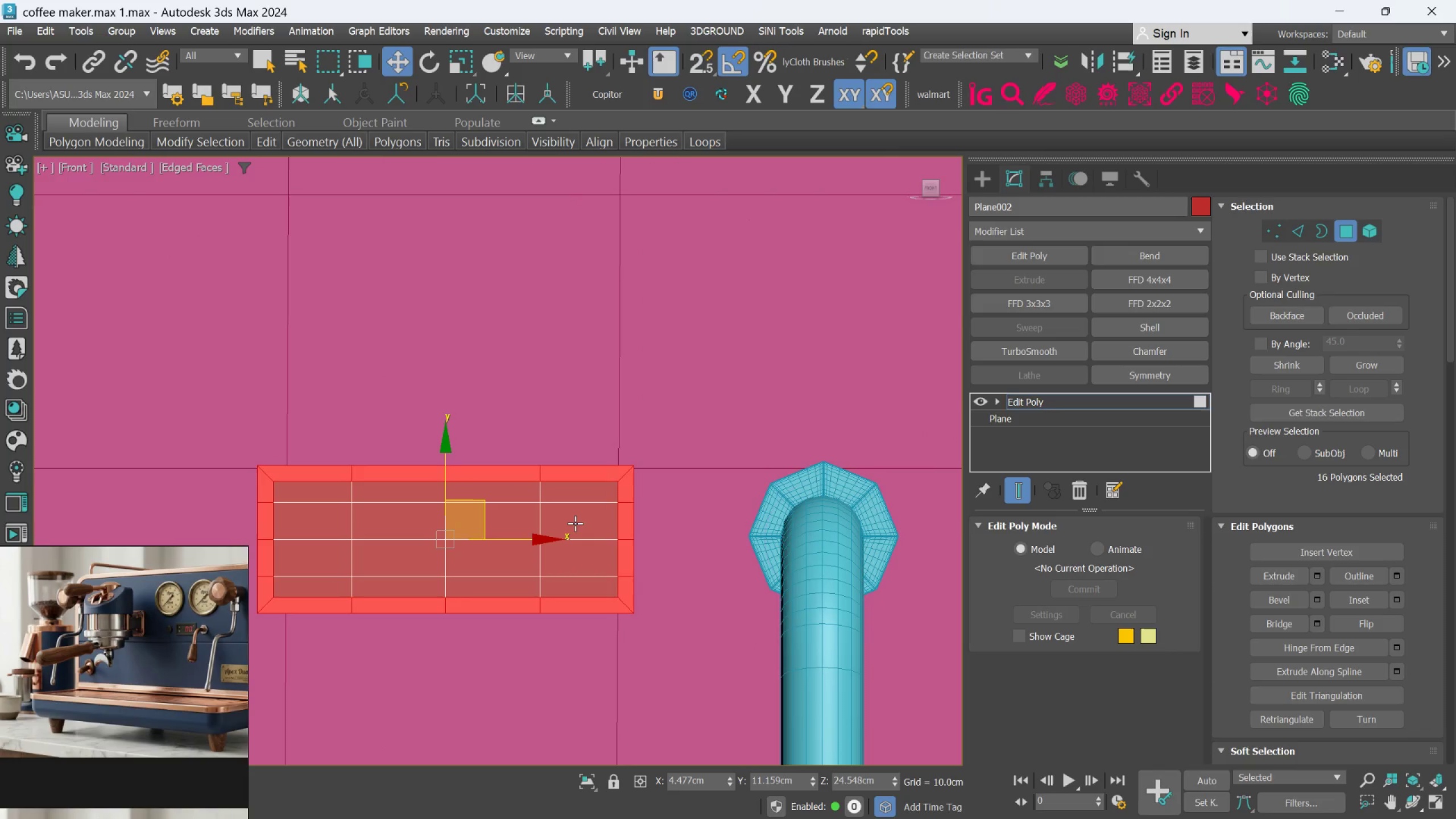 
hold_key(key=AltLeft, duration=1.19)
 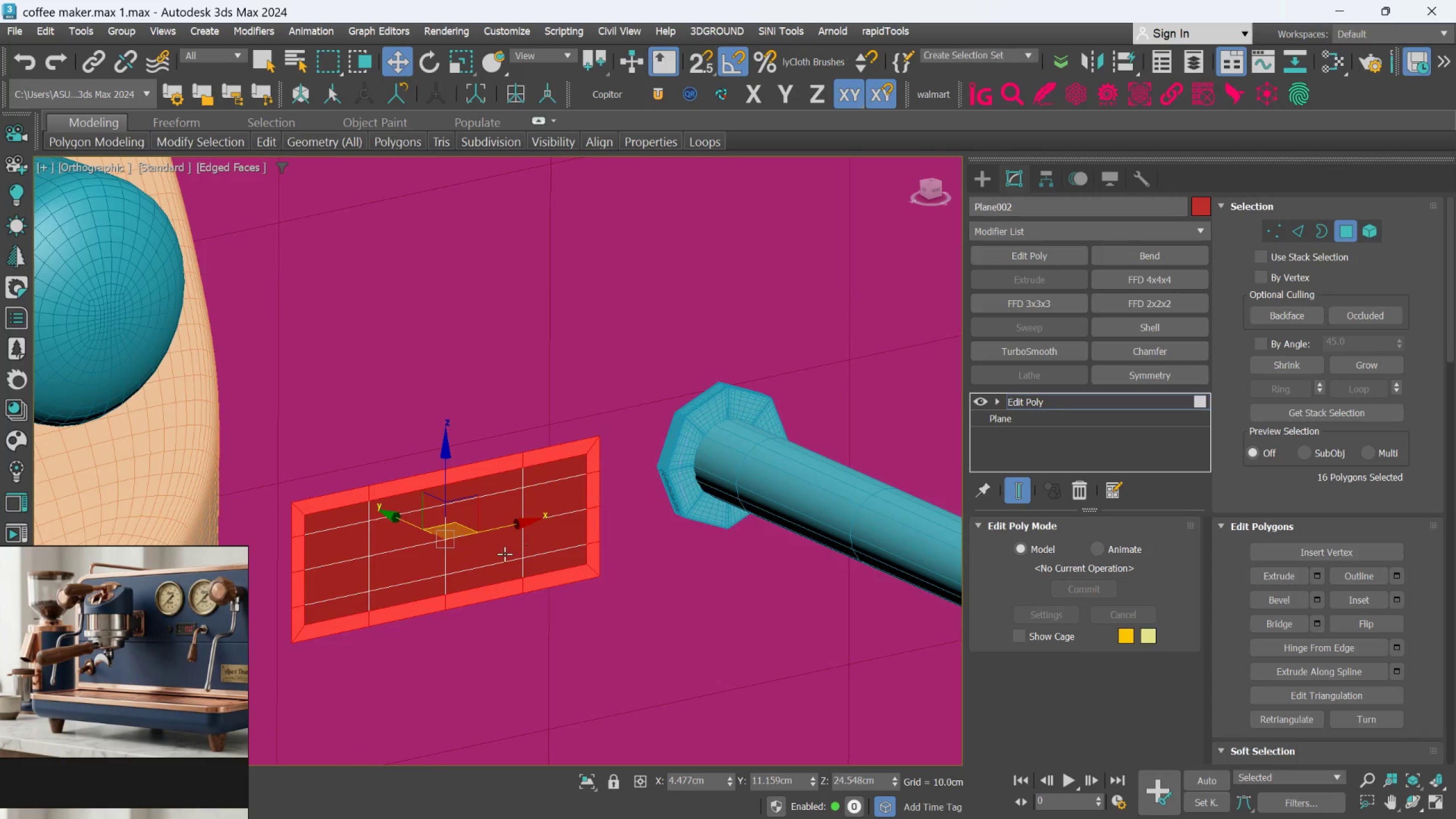 
scroll: coordinate [504, 554], scroll_direction: up, amount: 1.0
 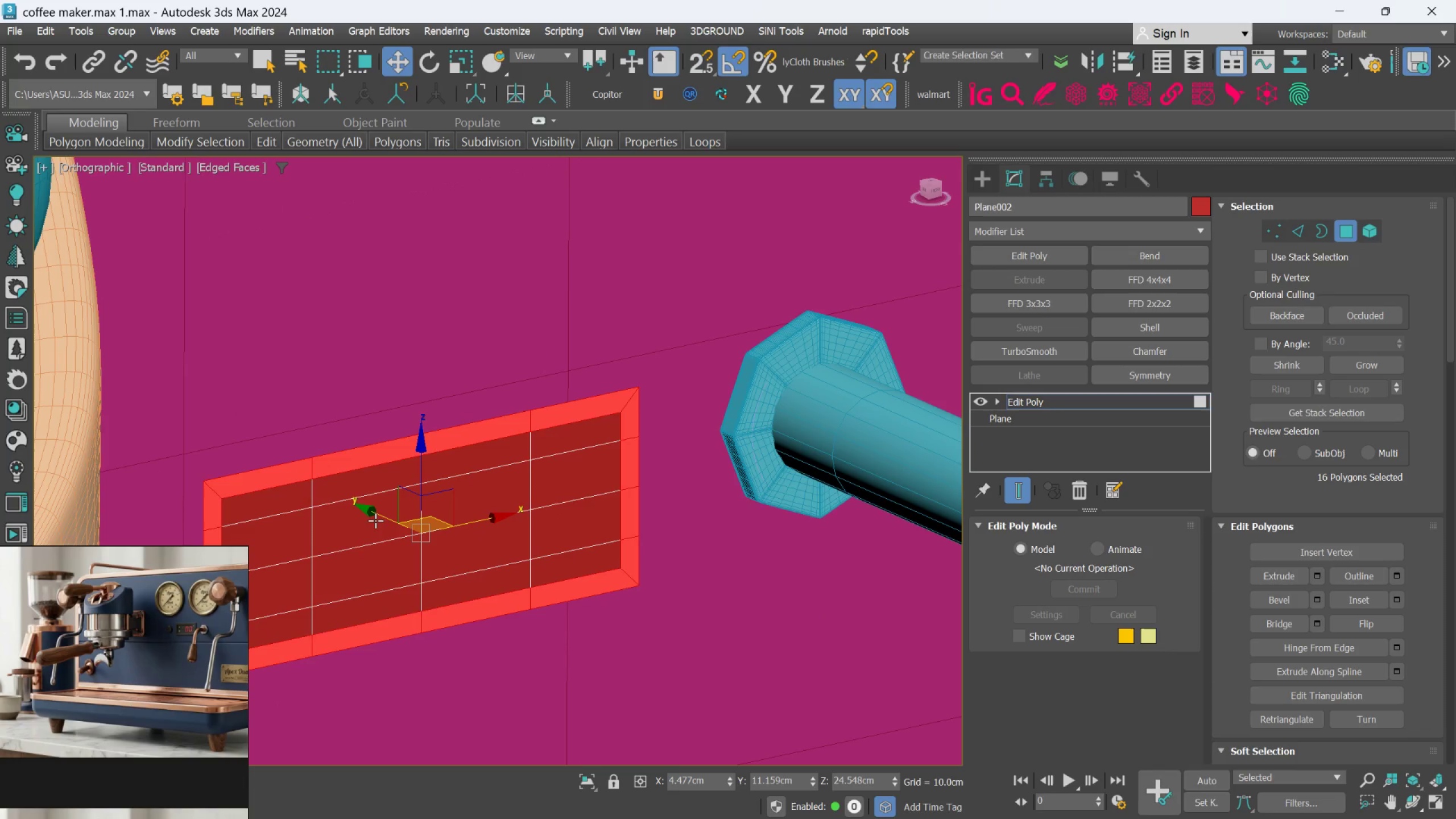 
hold_key(key=ShiftLeft, duration=7.27)
left_click_drag(start_coordinate=[384, 518], to_coordinate=[390, 525])
 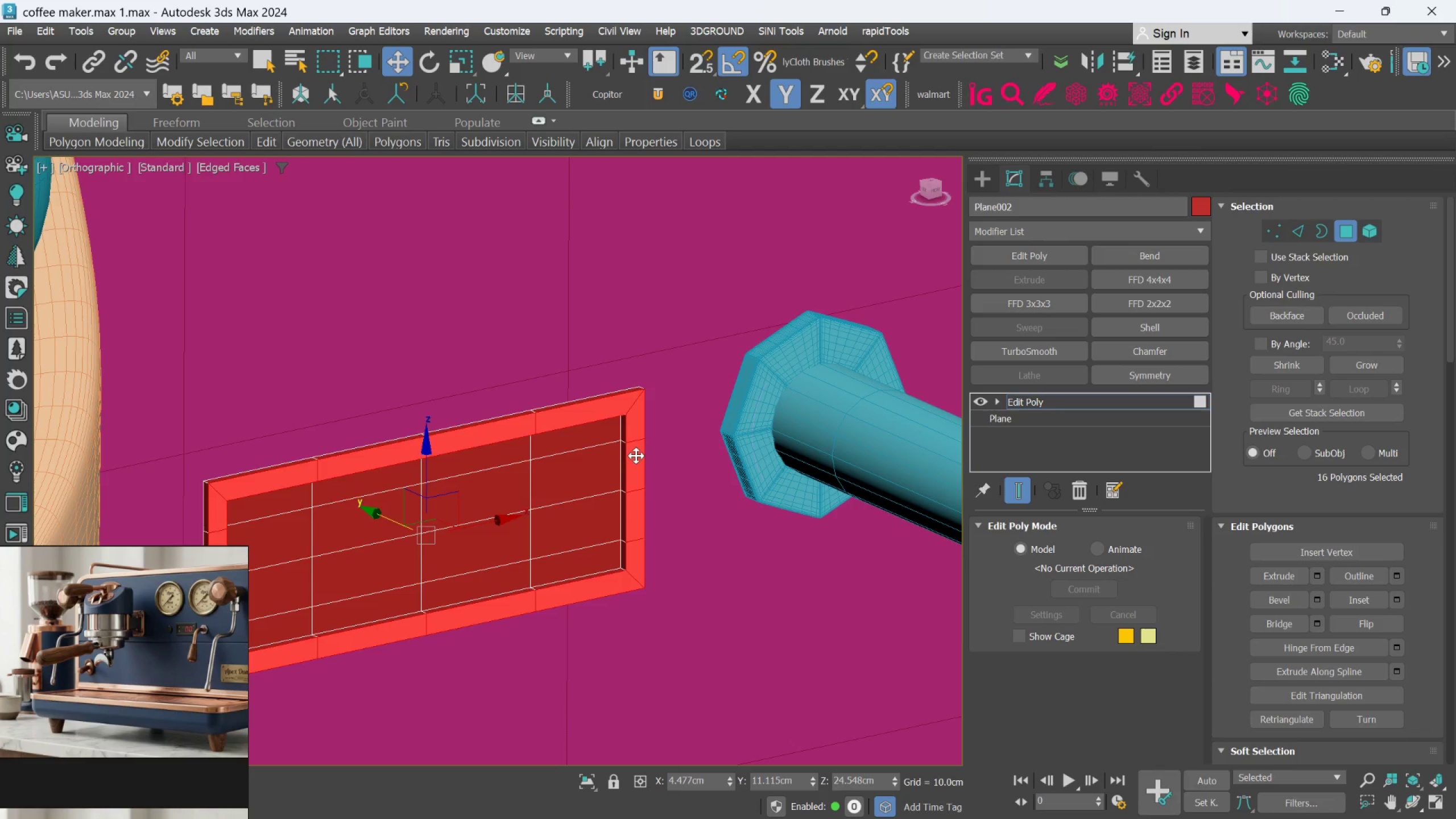 
scroll: coordinate [630, 460], scroll_direction: up, amount: 2.0
 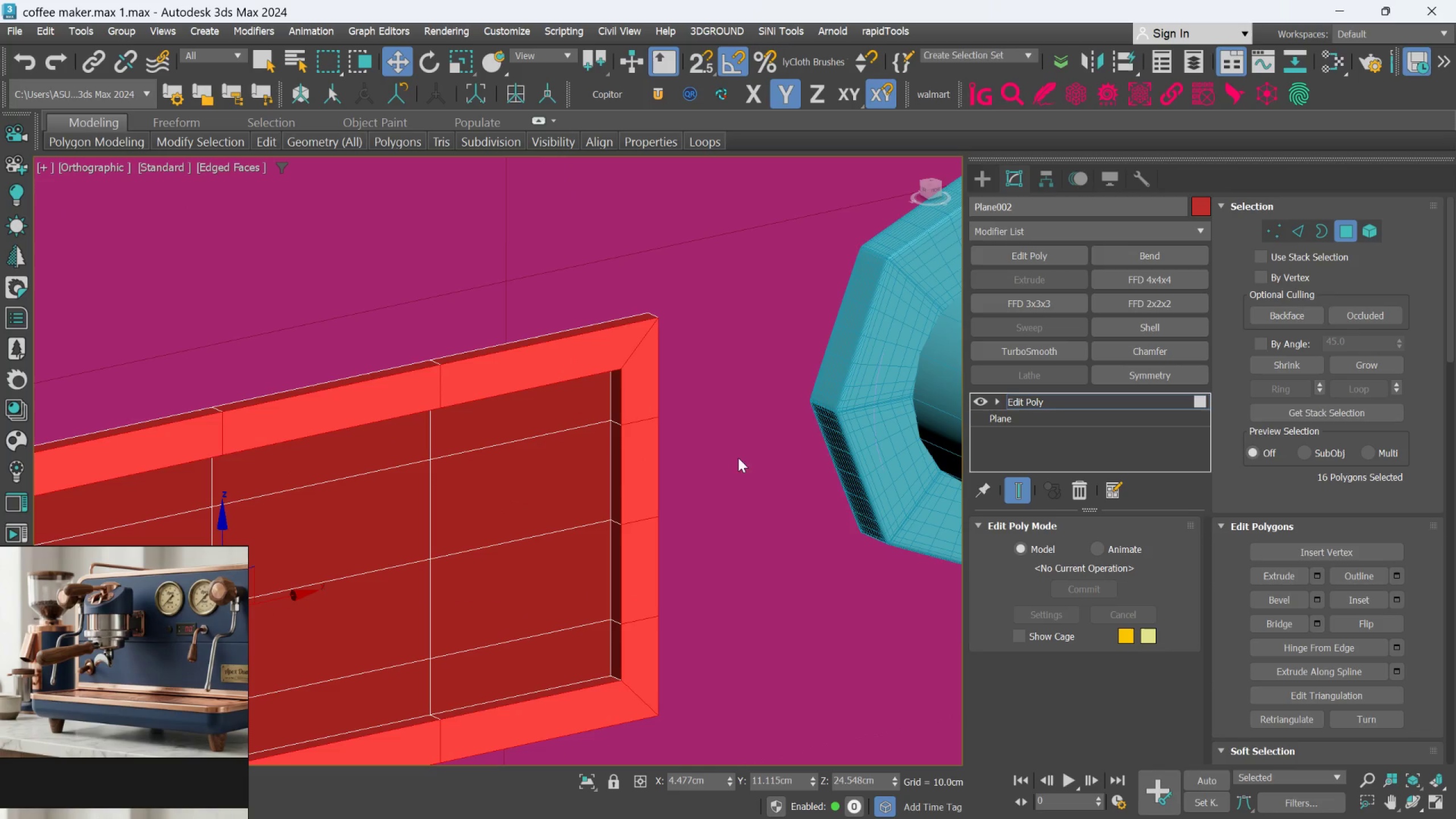 
left_click([691, 473])
 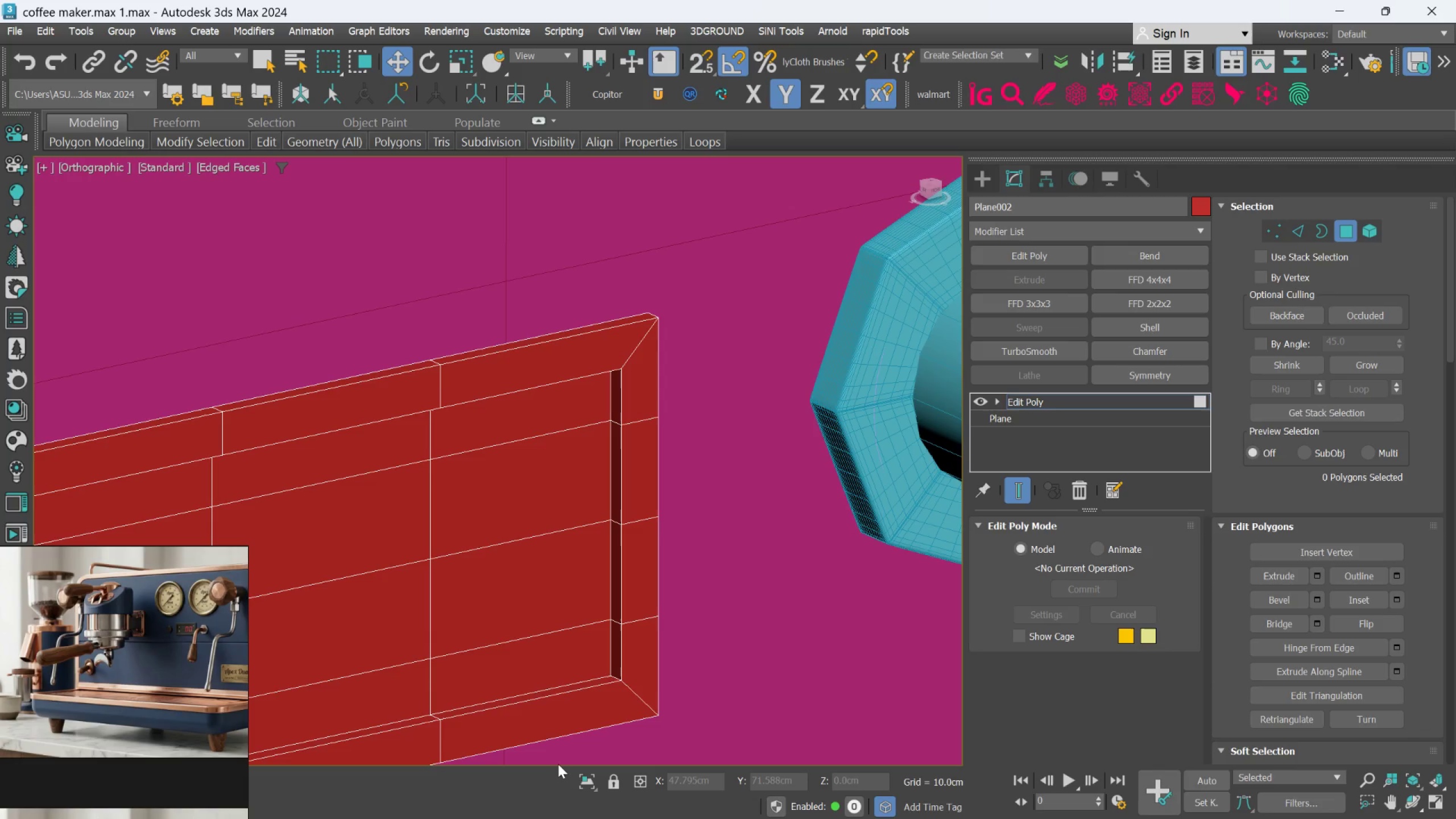 
hold_key(key=AltLeft, duration=0.62)
 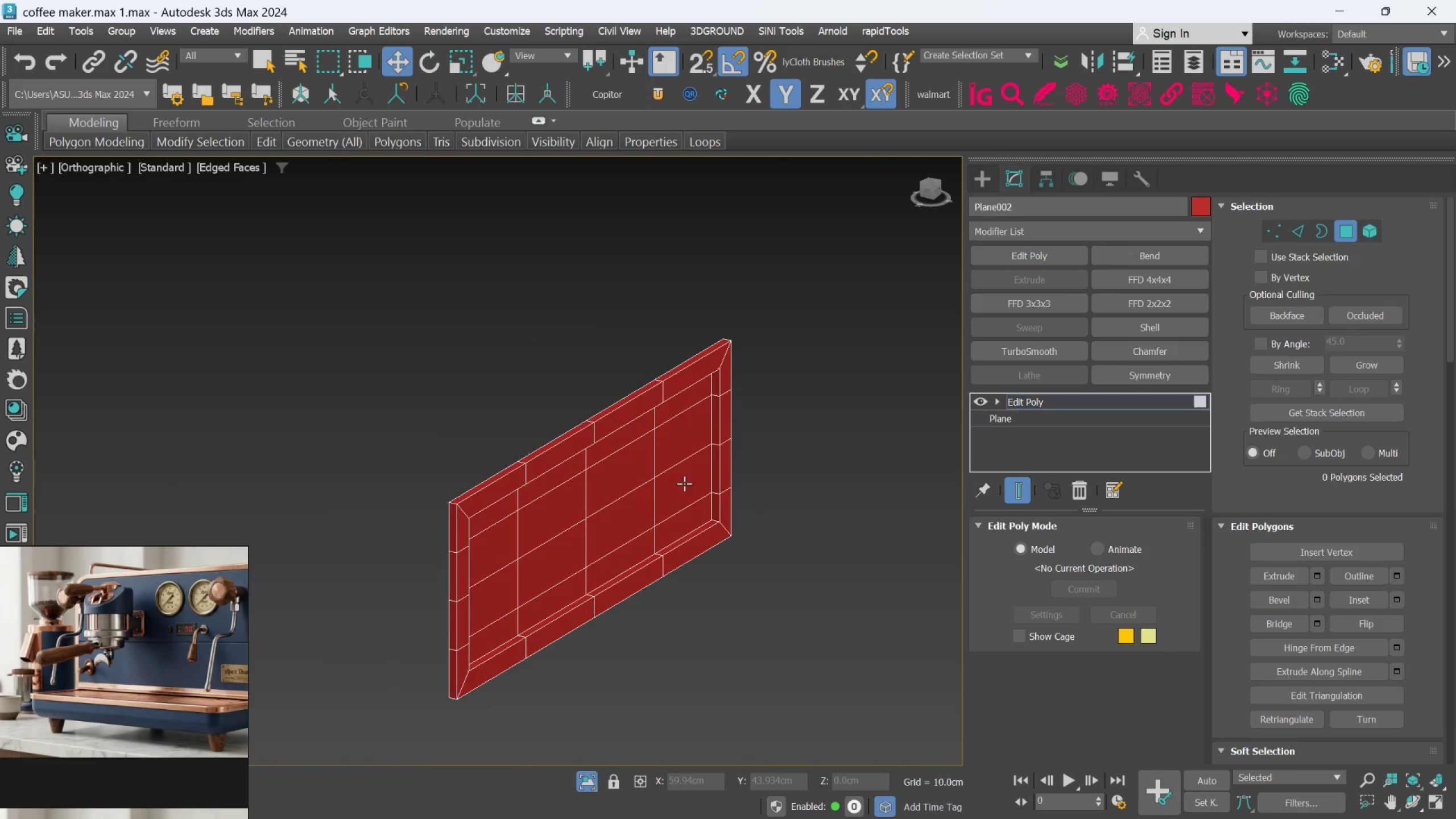 
scroll: coordinate [578, 557], scroll_direction: down, amount: 2.0
 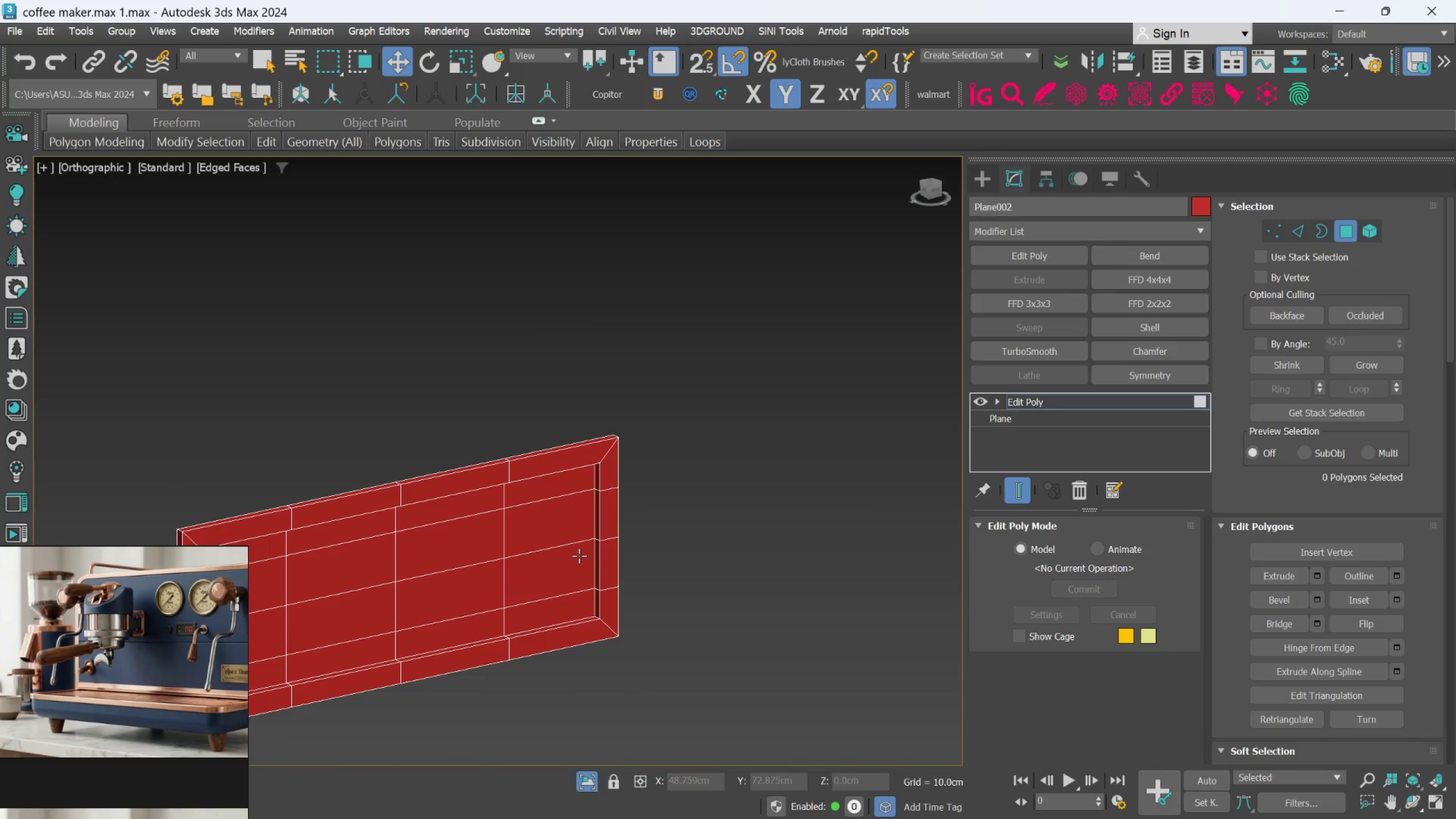 
scroll: coordinate [577, 494], scroll_direction: up, amount: 3.0
 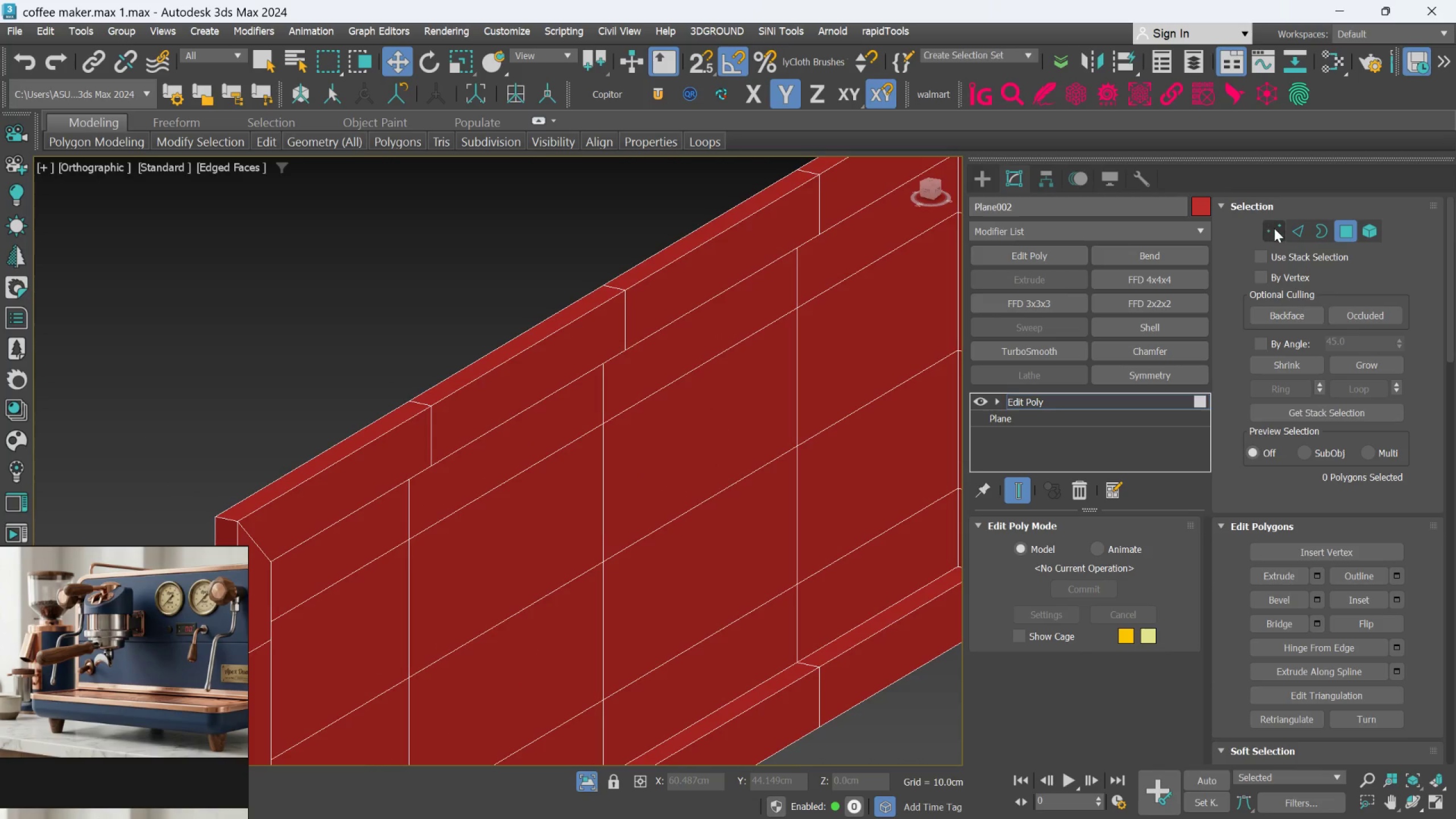 
left_click([1288, 228])
 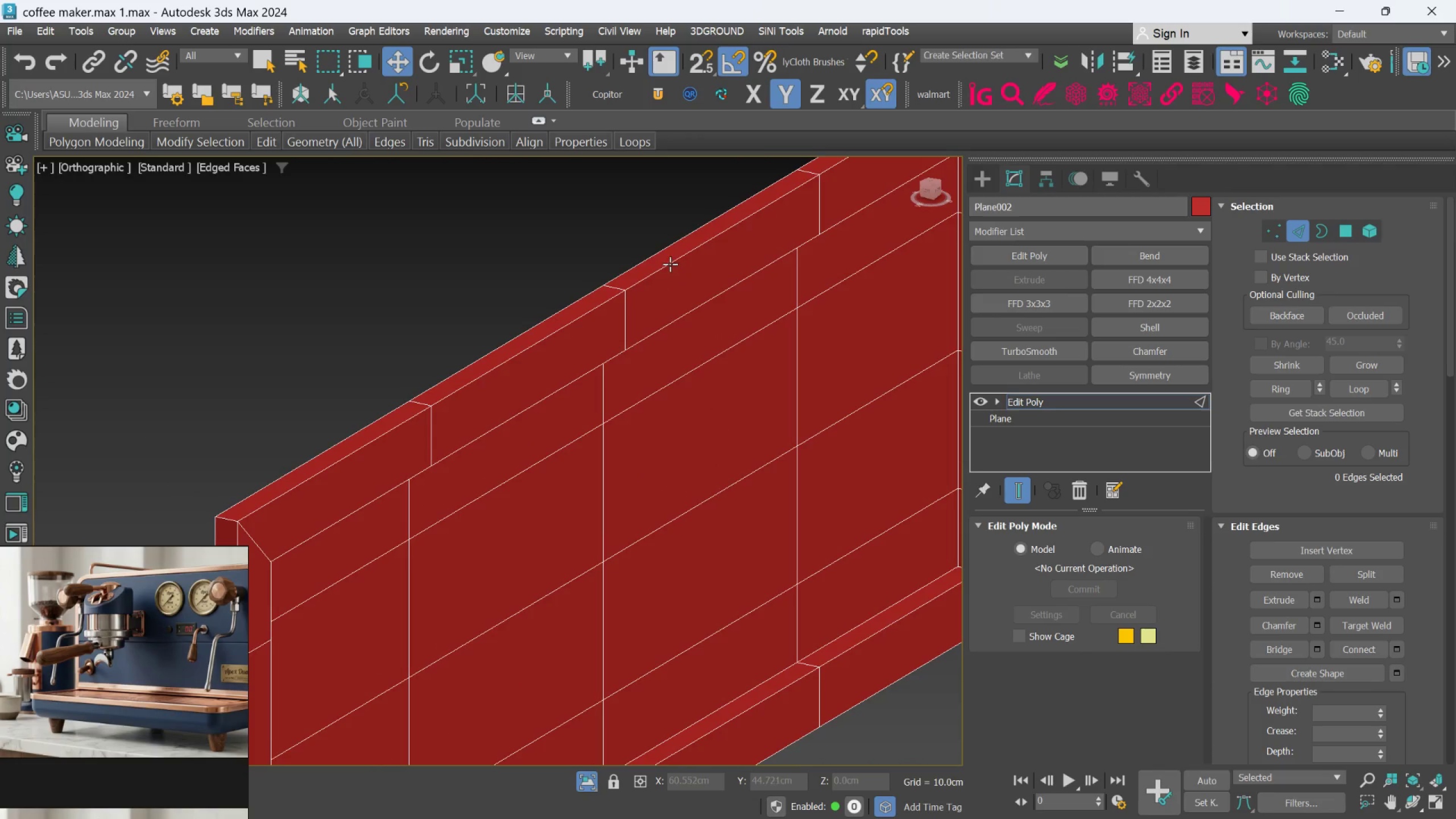 
double_click([669, 263])
 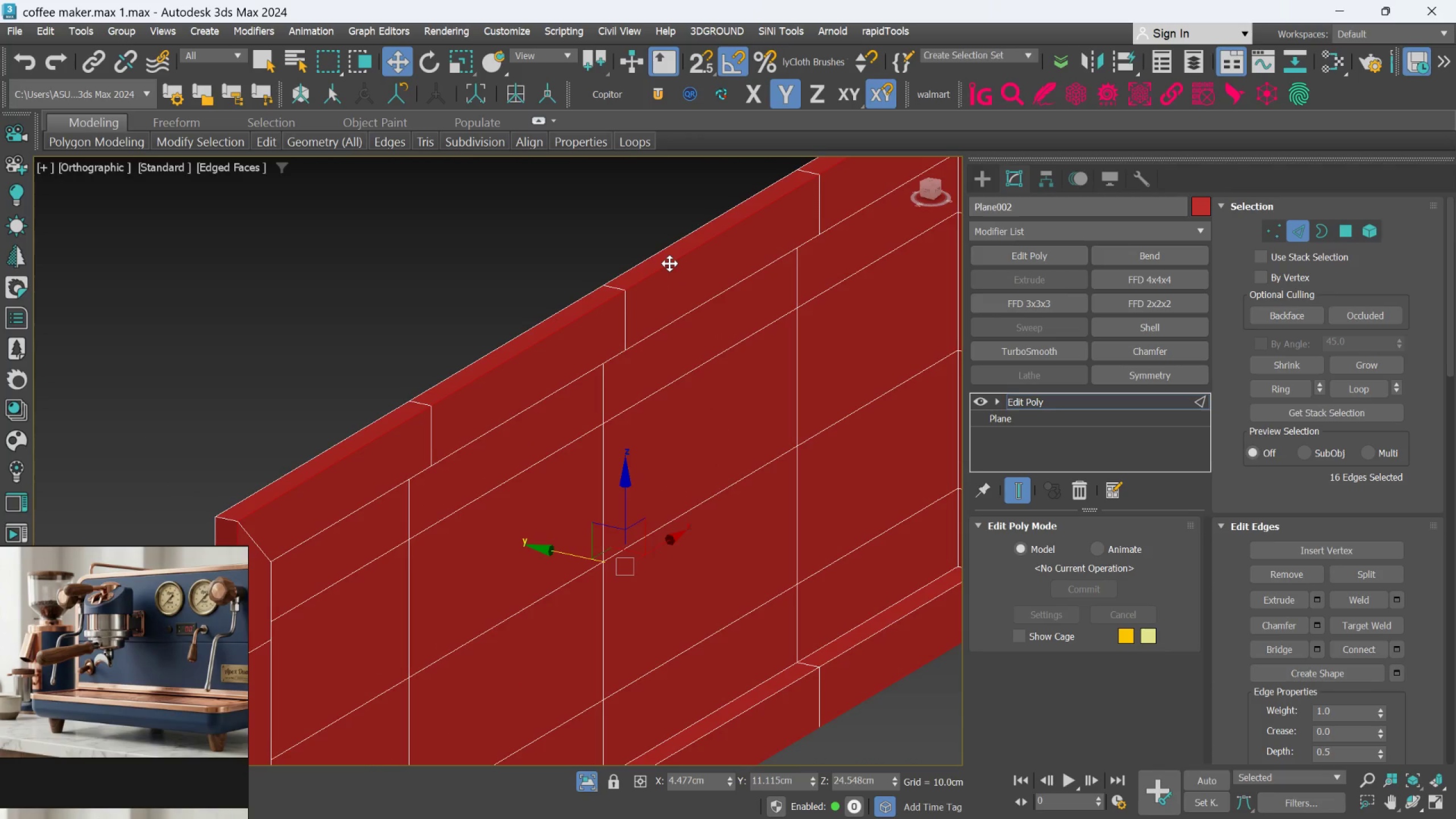 
scroll: coordinate [669, 263], scroll_direction: down, amount: 1.0
 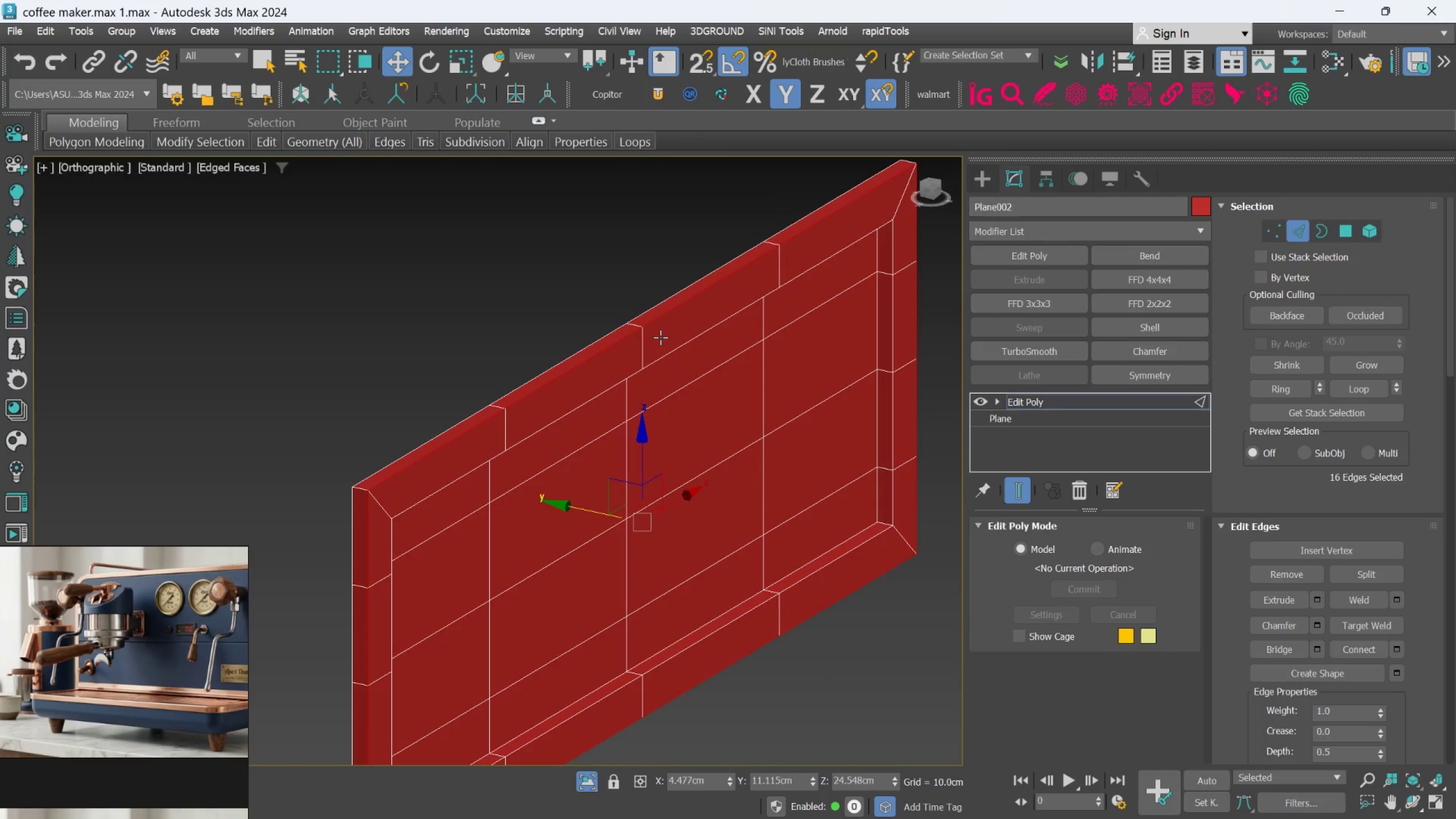 
scroll: coordinate [667, 364], scroll_direction: up, amount: 1.0
 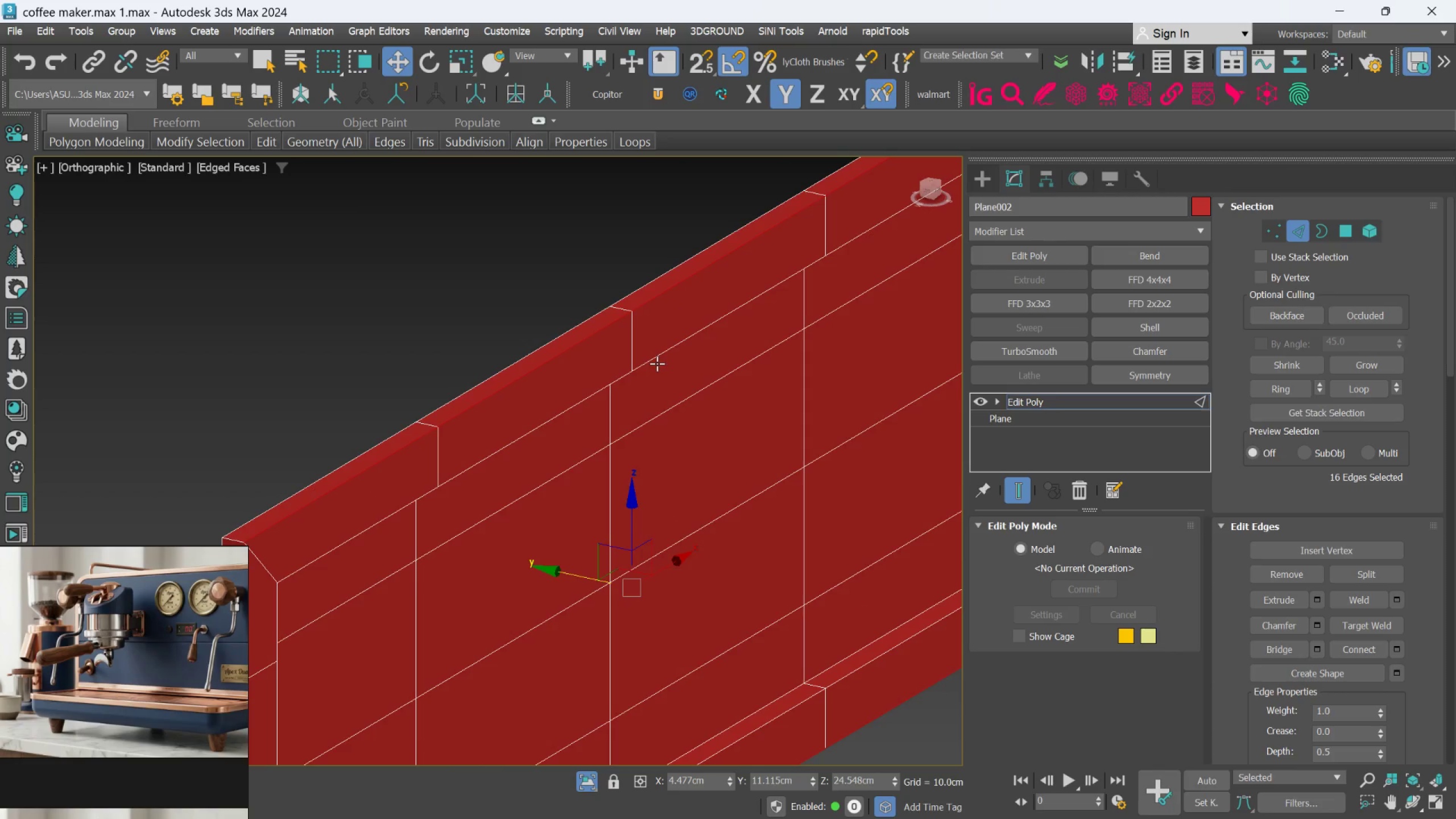 
scroll: coordinate [657, 363], scroll_direction: down, amount: 1.0
 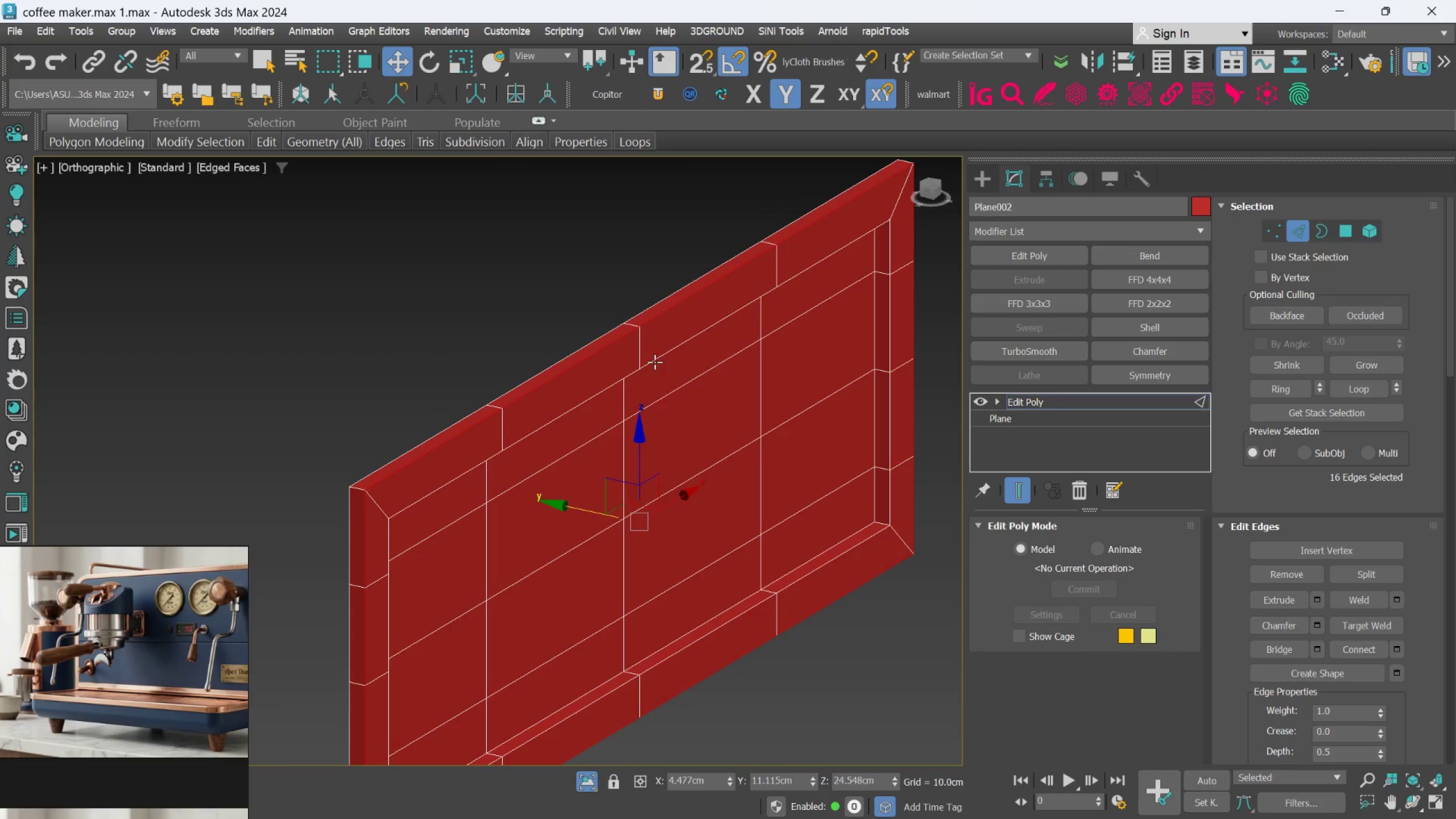 
hold_key(key=AltLeft, duration=1.03)
 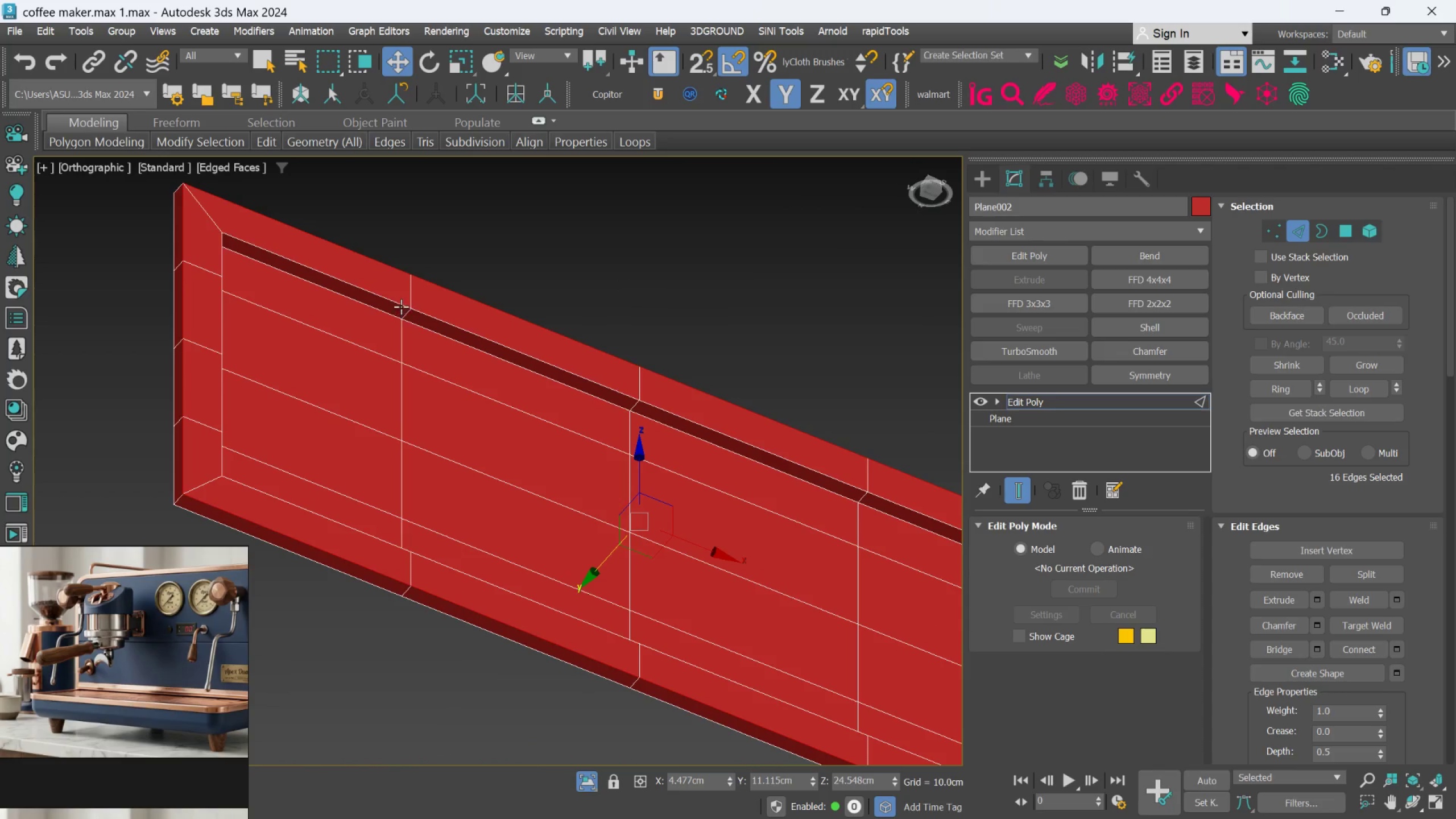 
hold_key(key=AltLeft, duration=0.31)
 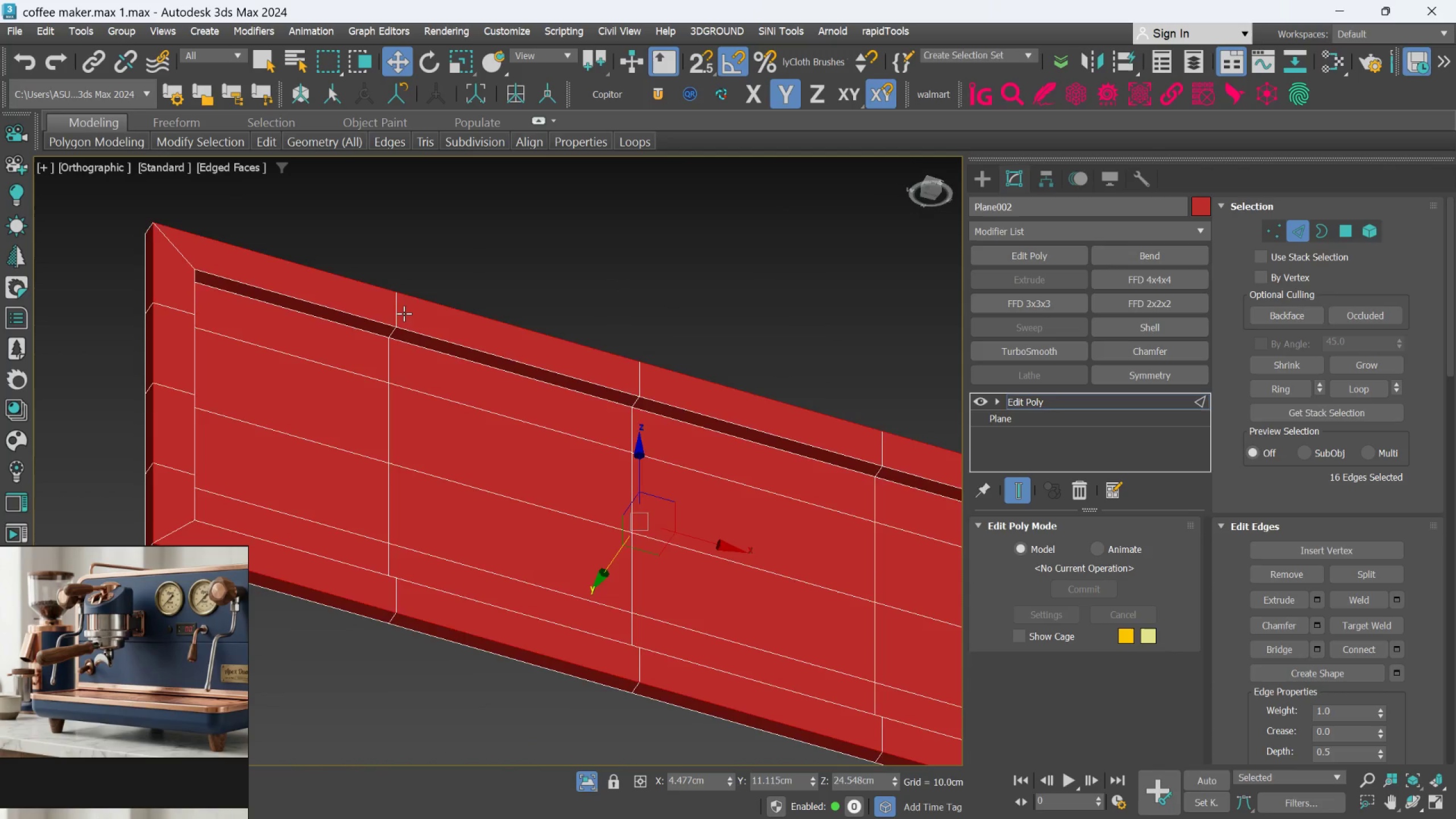 
hold_key(key=AltLeft, duration=0.55)
 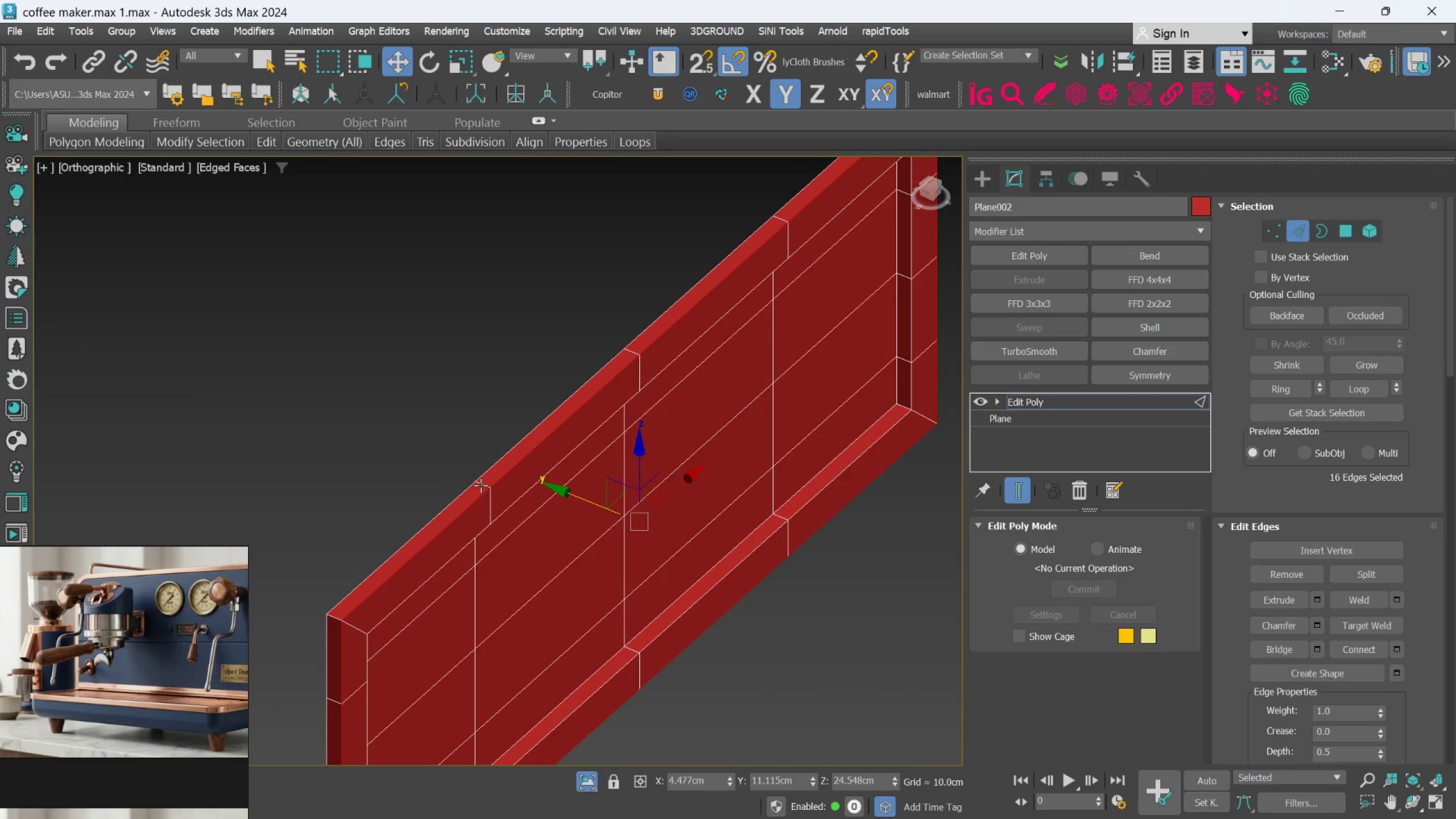 
left_click([481, 484])
 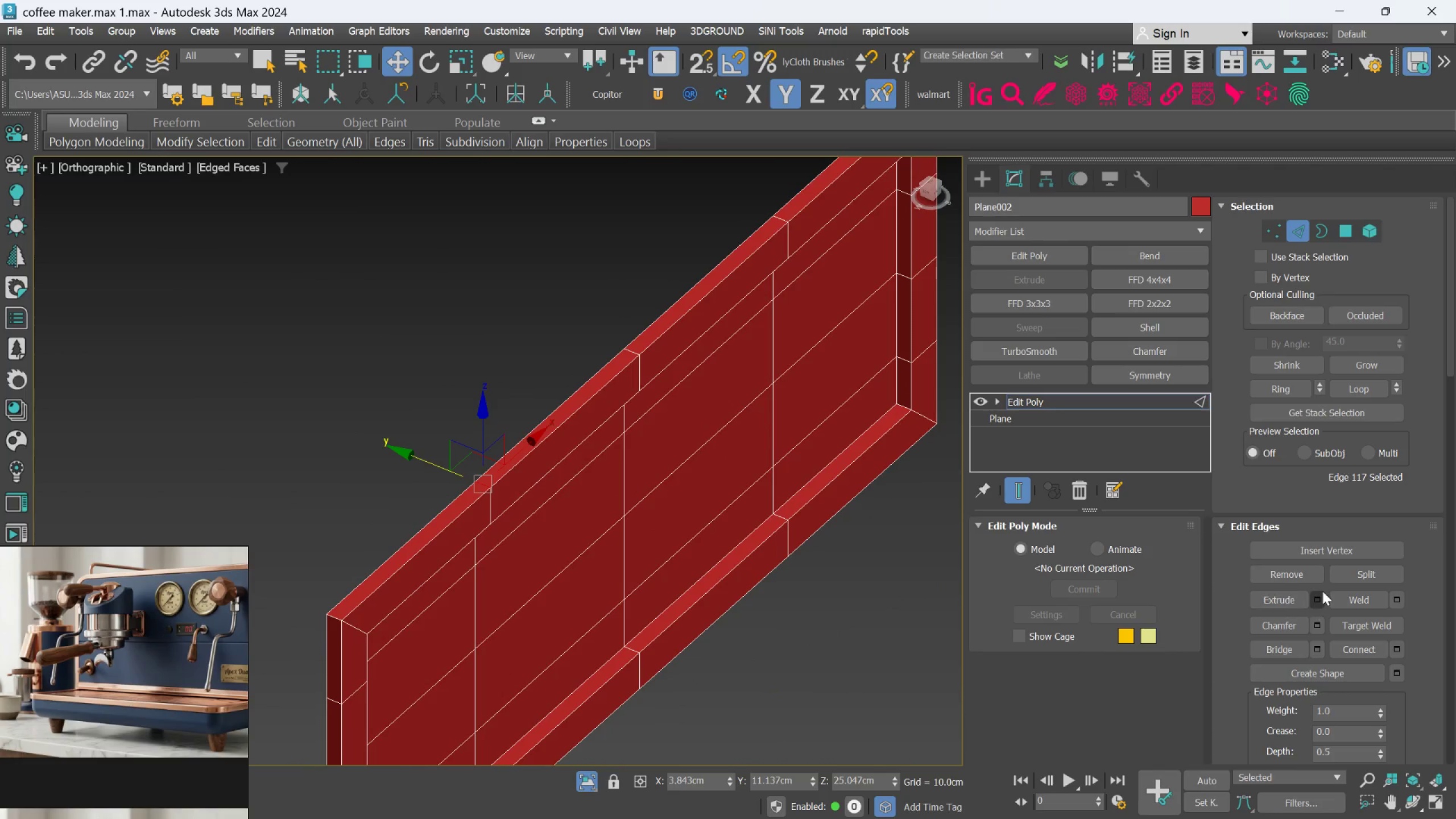 
left_click([1289, 390])
 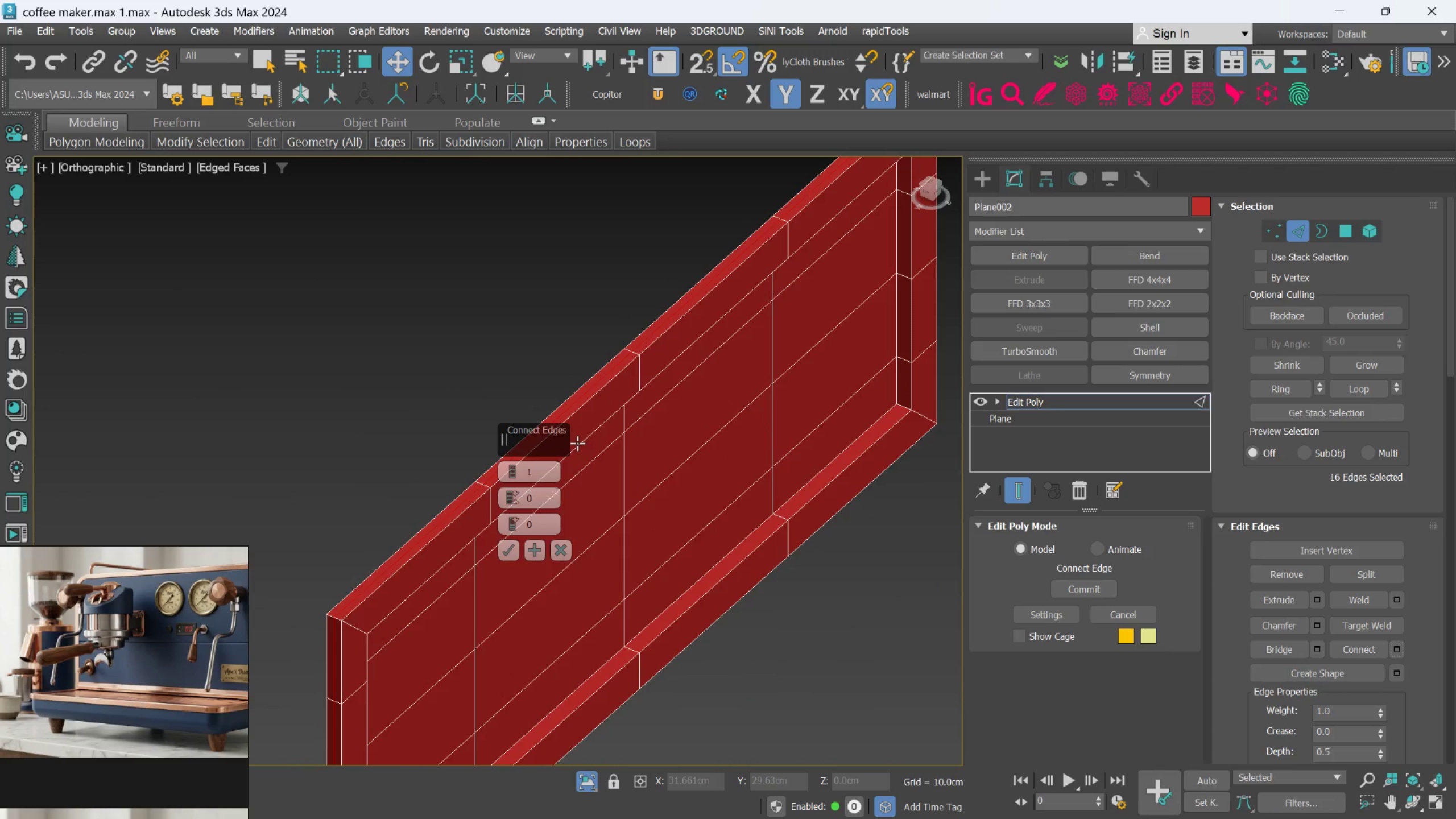 
left_click([514, 469])
 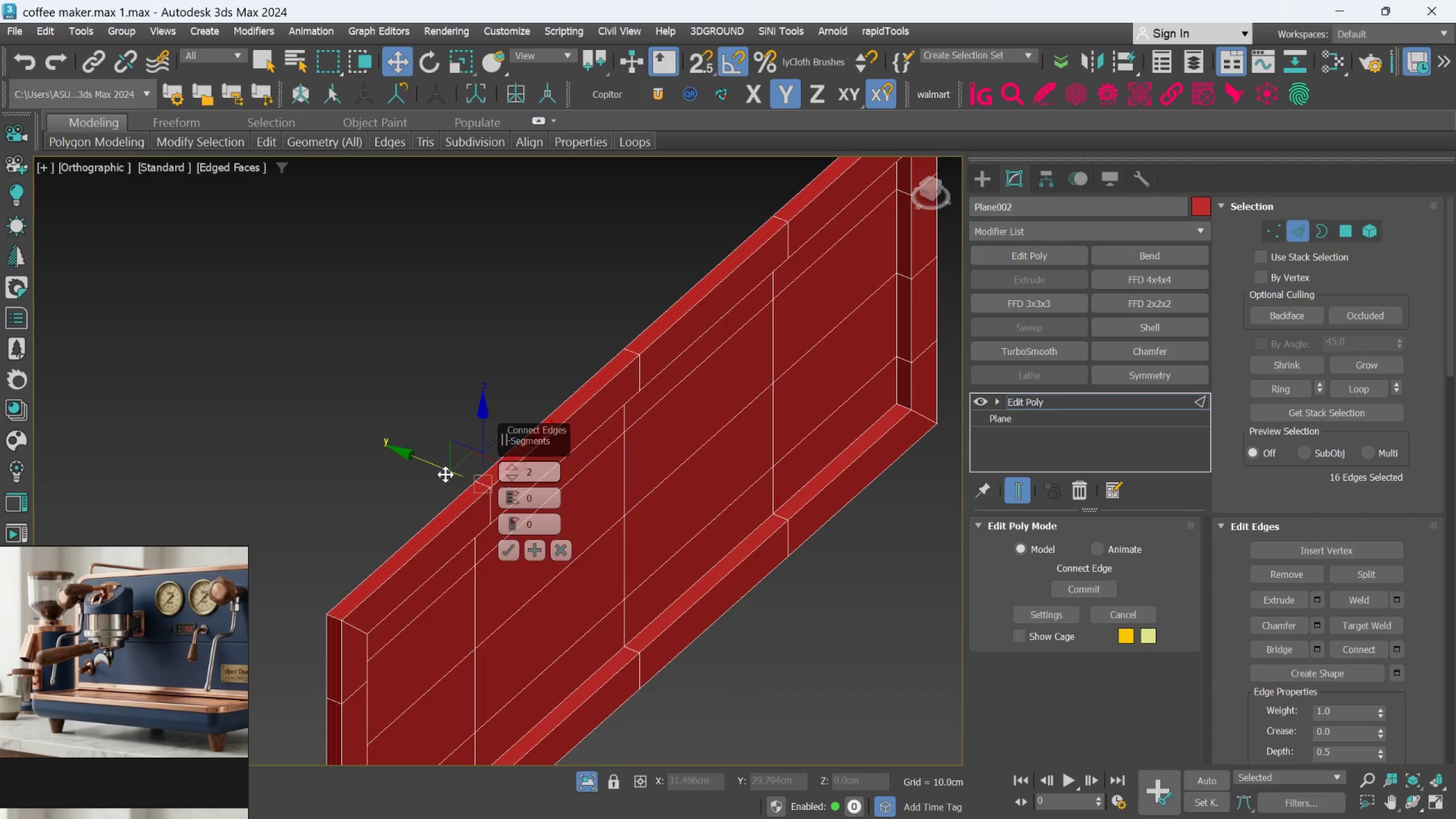 
scroll: coordinate [438, 474], scroll_direction: up, amount: 5.0
 